 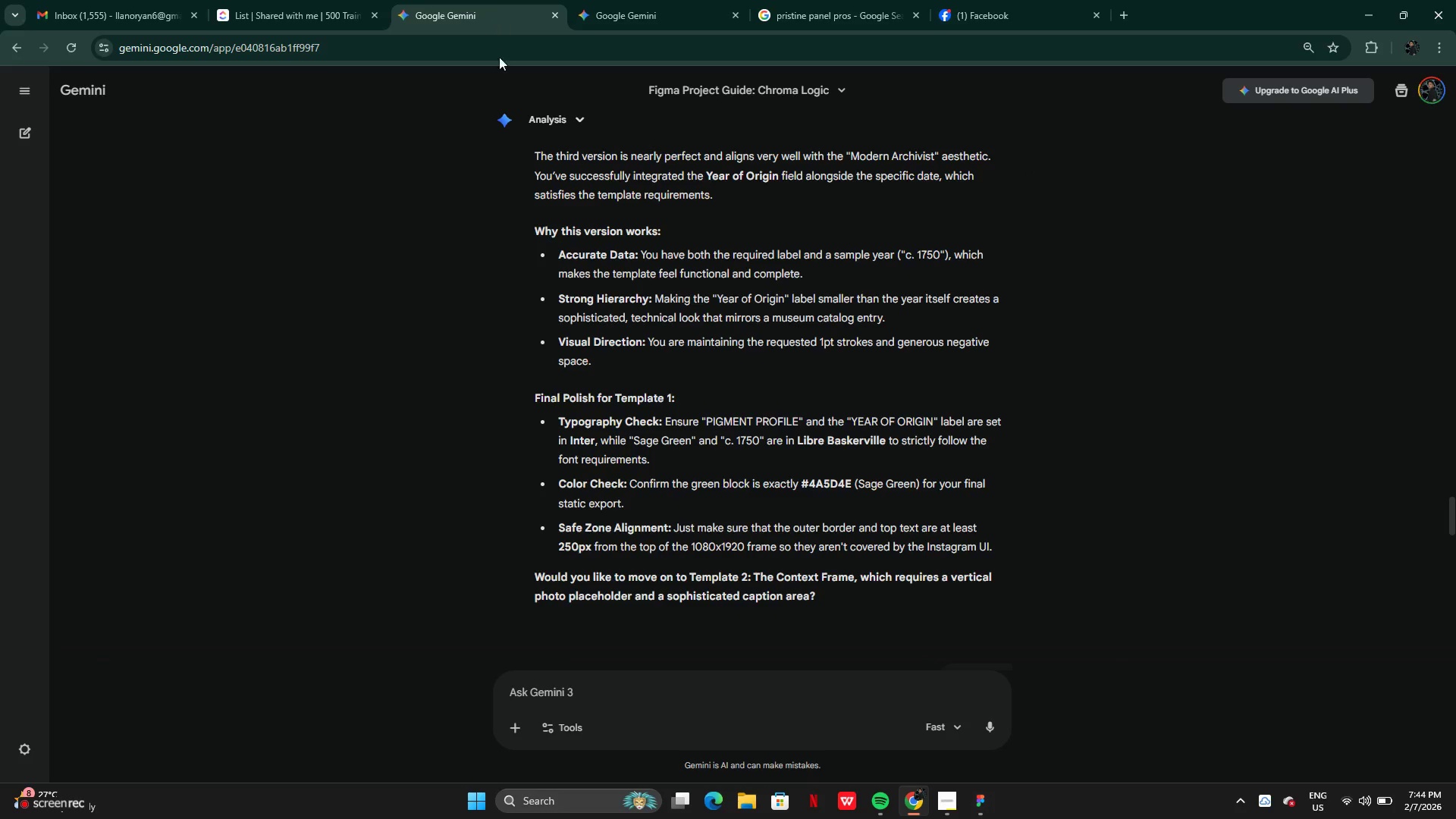 
scroll: coordinate [758, 538], scroll_direction: down, amount: 21.0
 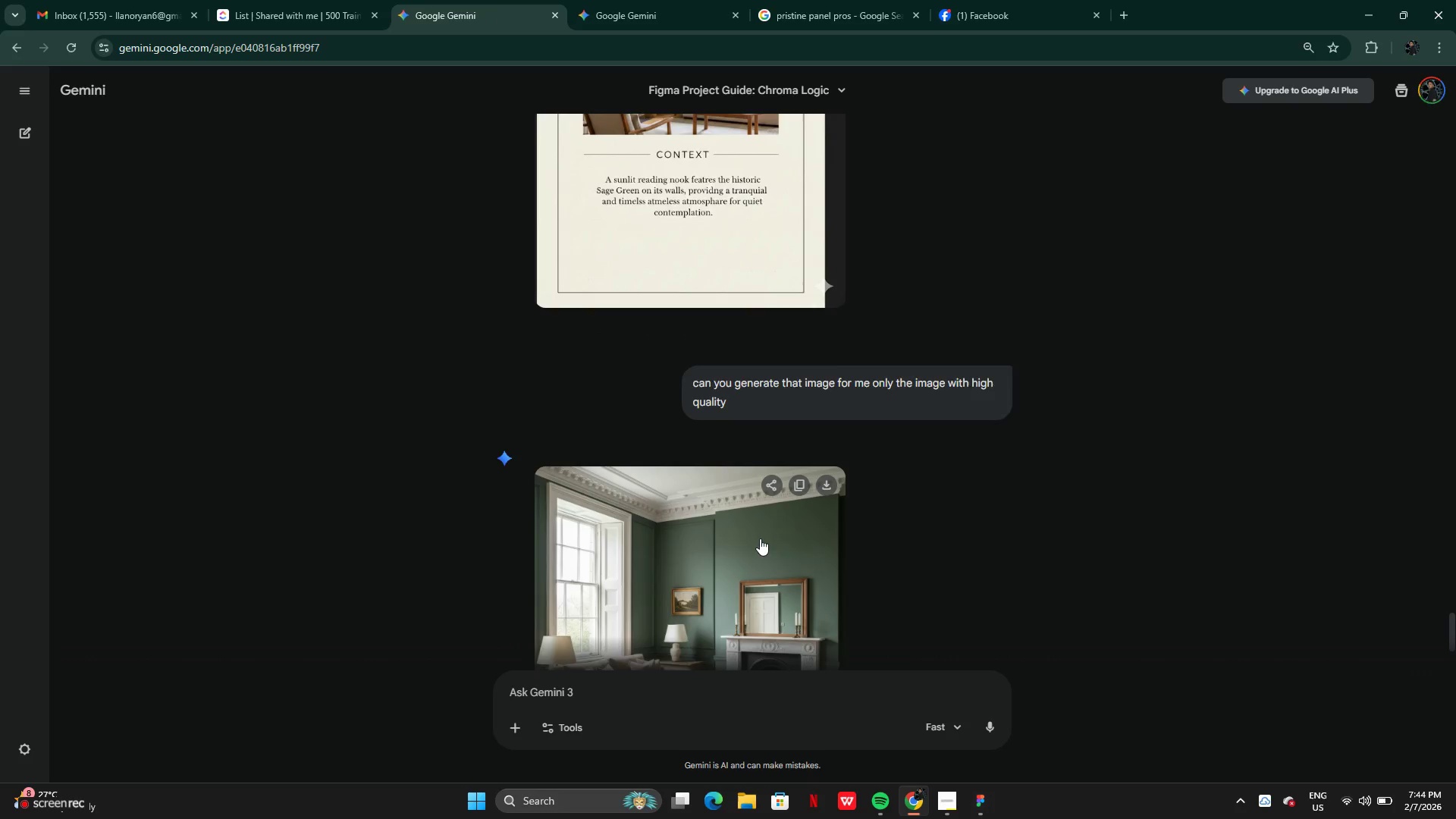 
scroll: coordinate [761, 538], scroll_direction: up, amount: 1.0
 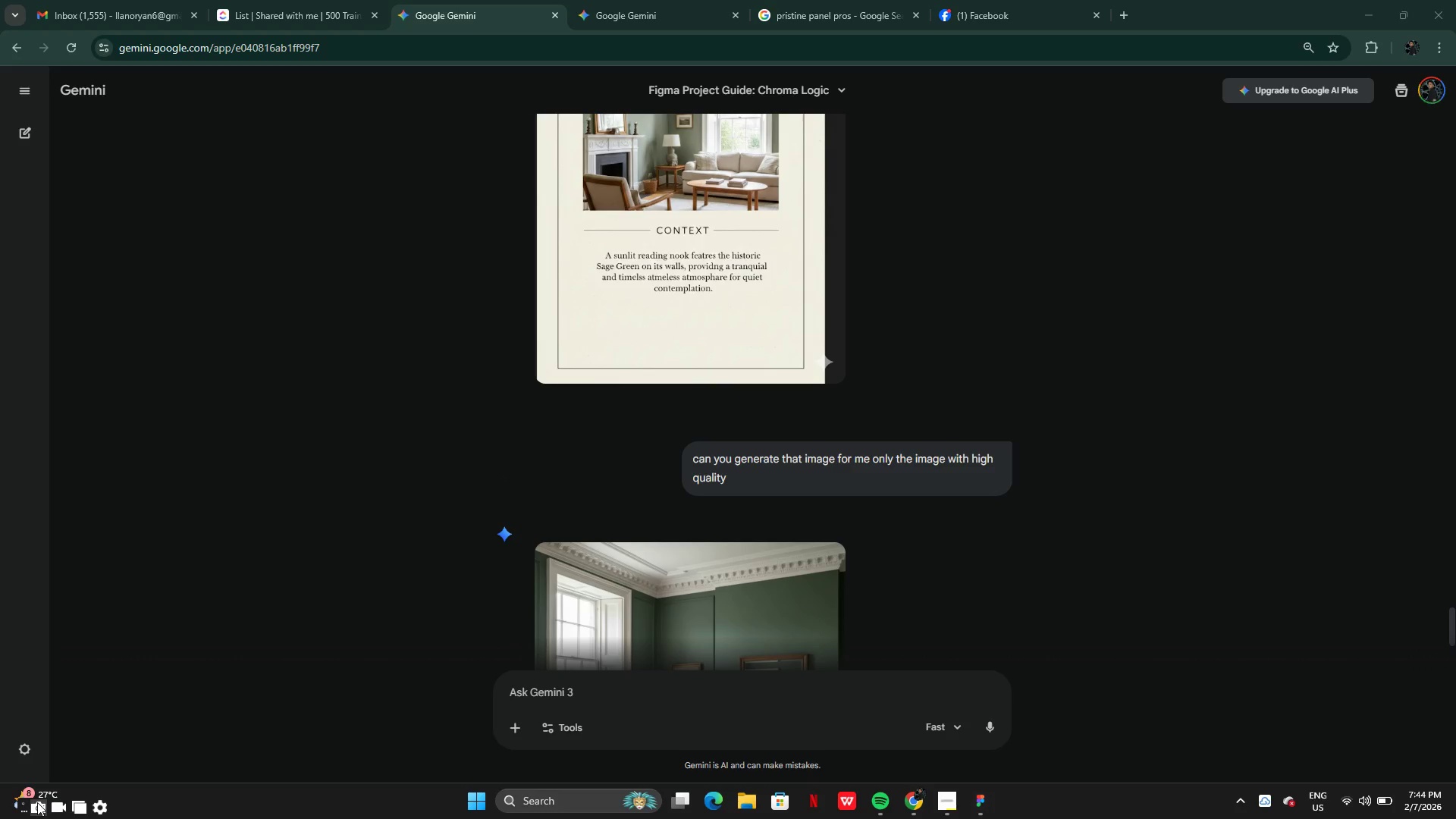 
left_click([36, 808])
 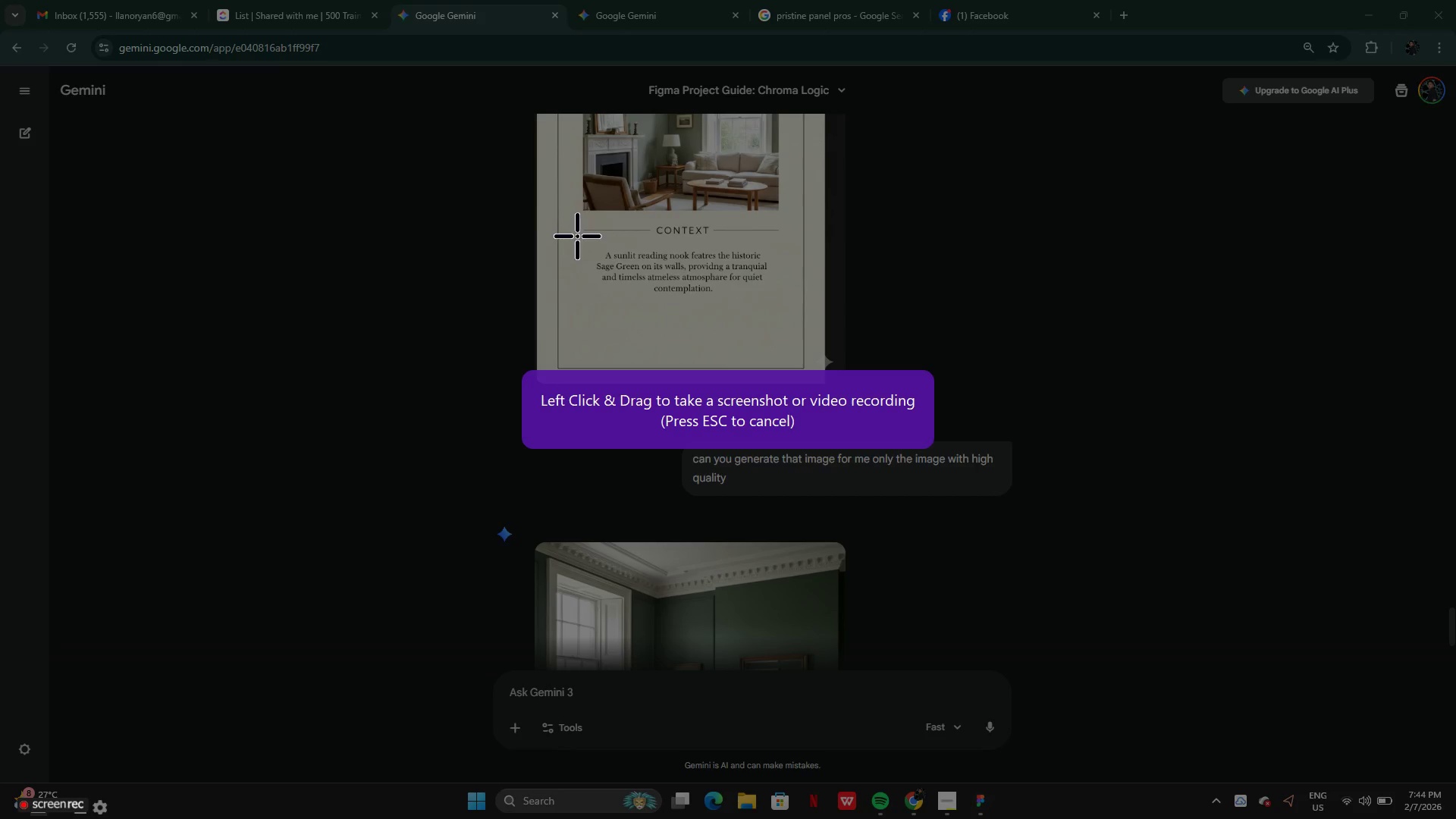 
left_click_drag(start_coordinate=[582, 237], to_coordinate=[786, 309])
 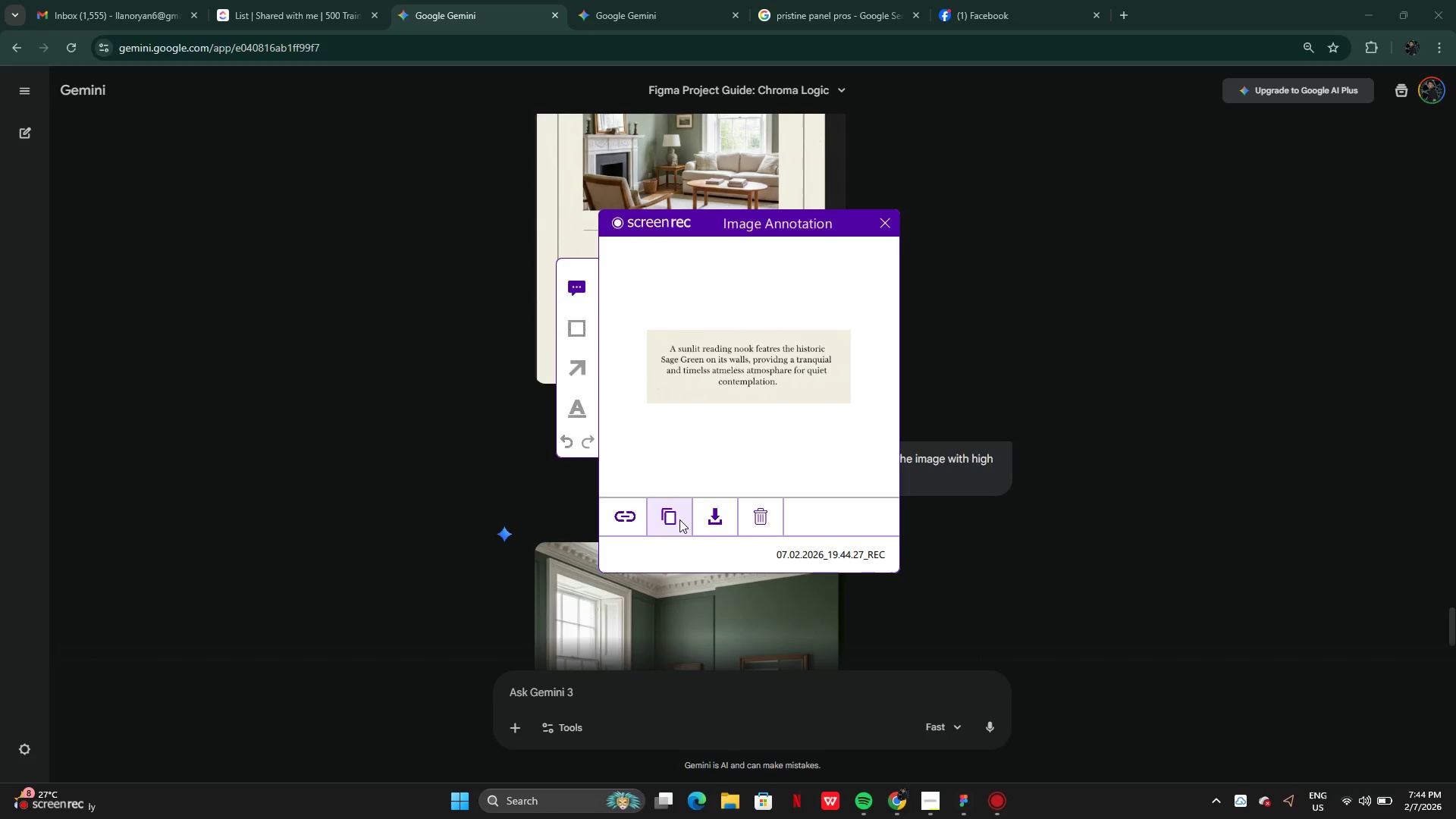 
left_click([679, 519])
 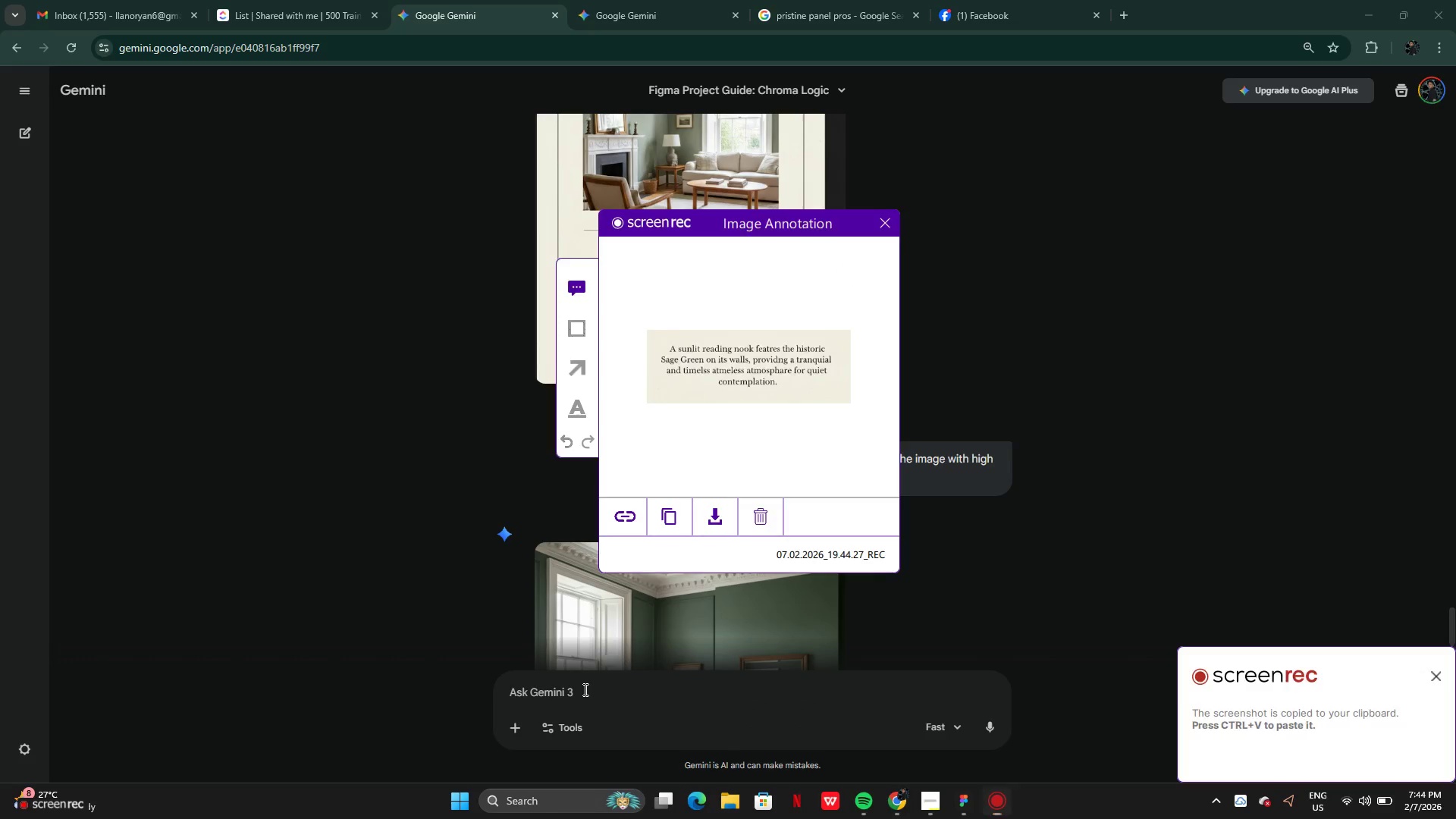 
left_click([584, 689])
 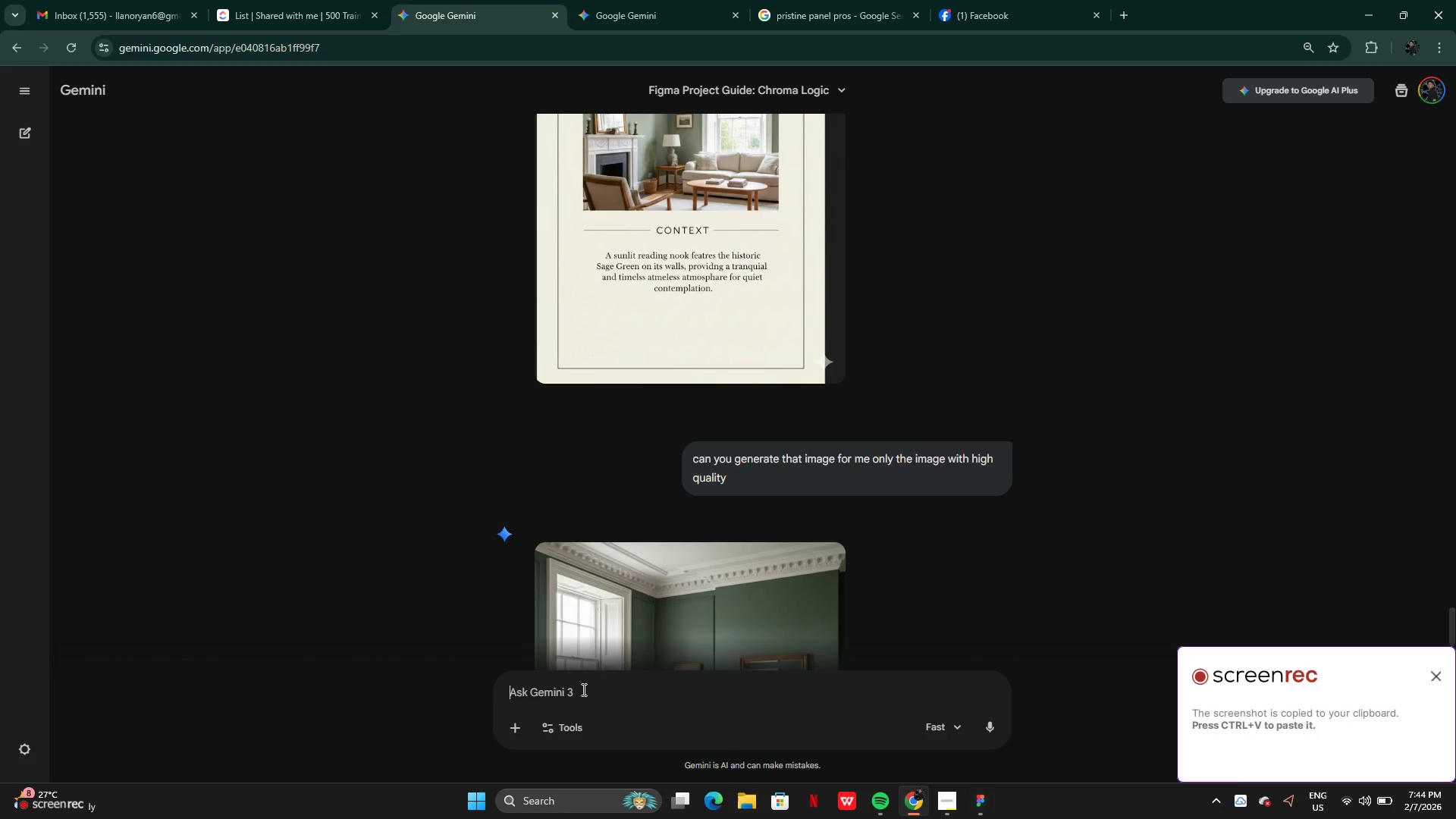 
type(extract text)
 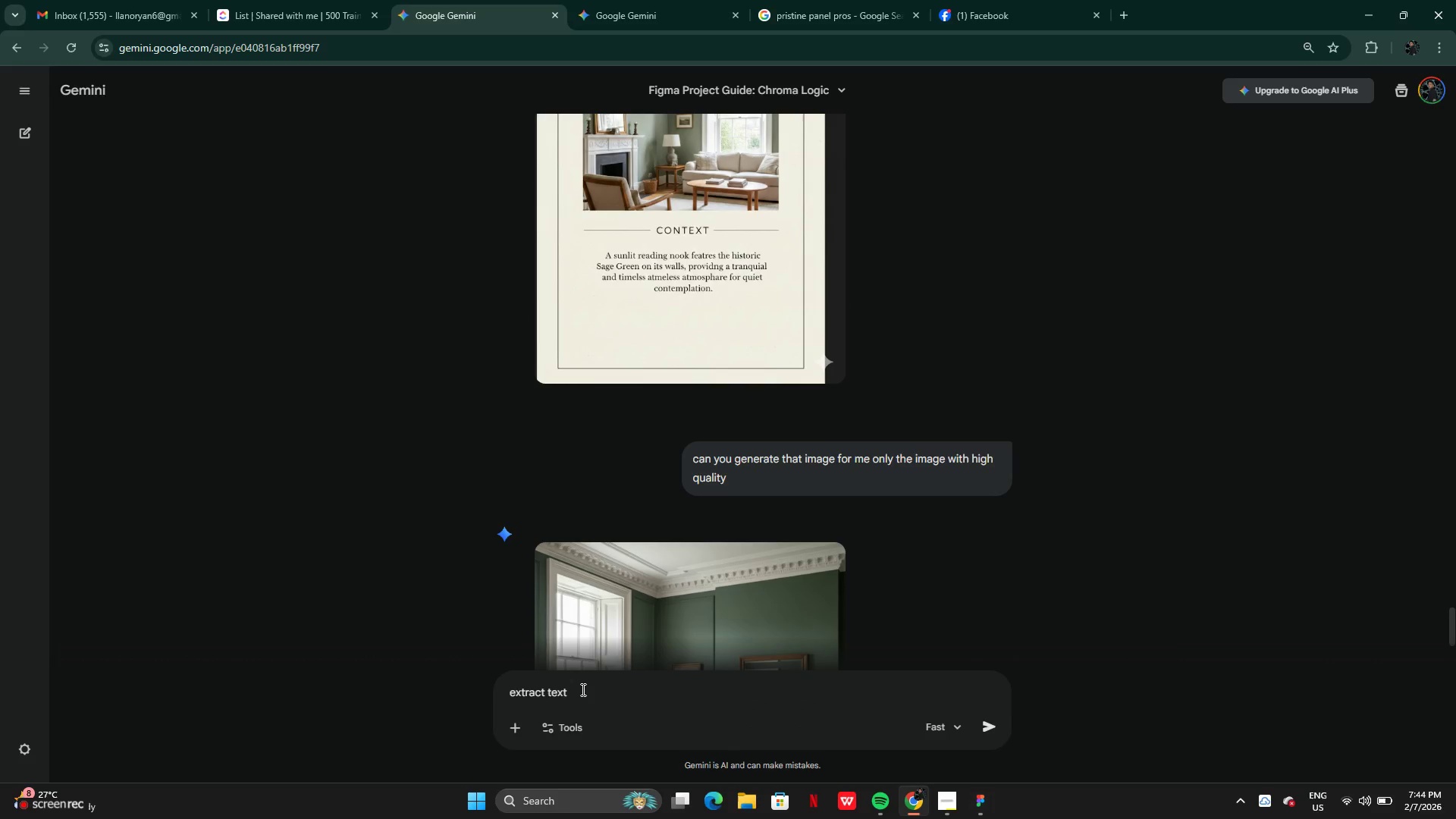 
key(Control+ControlLeft)
 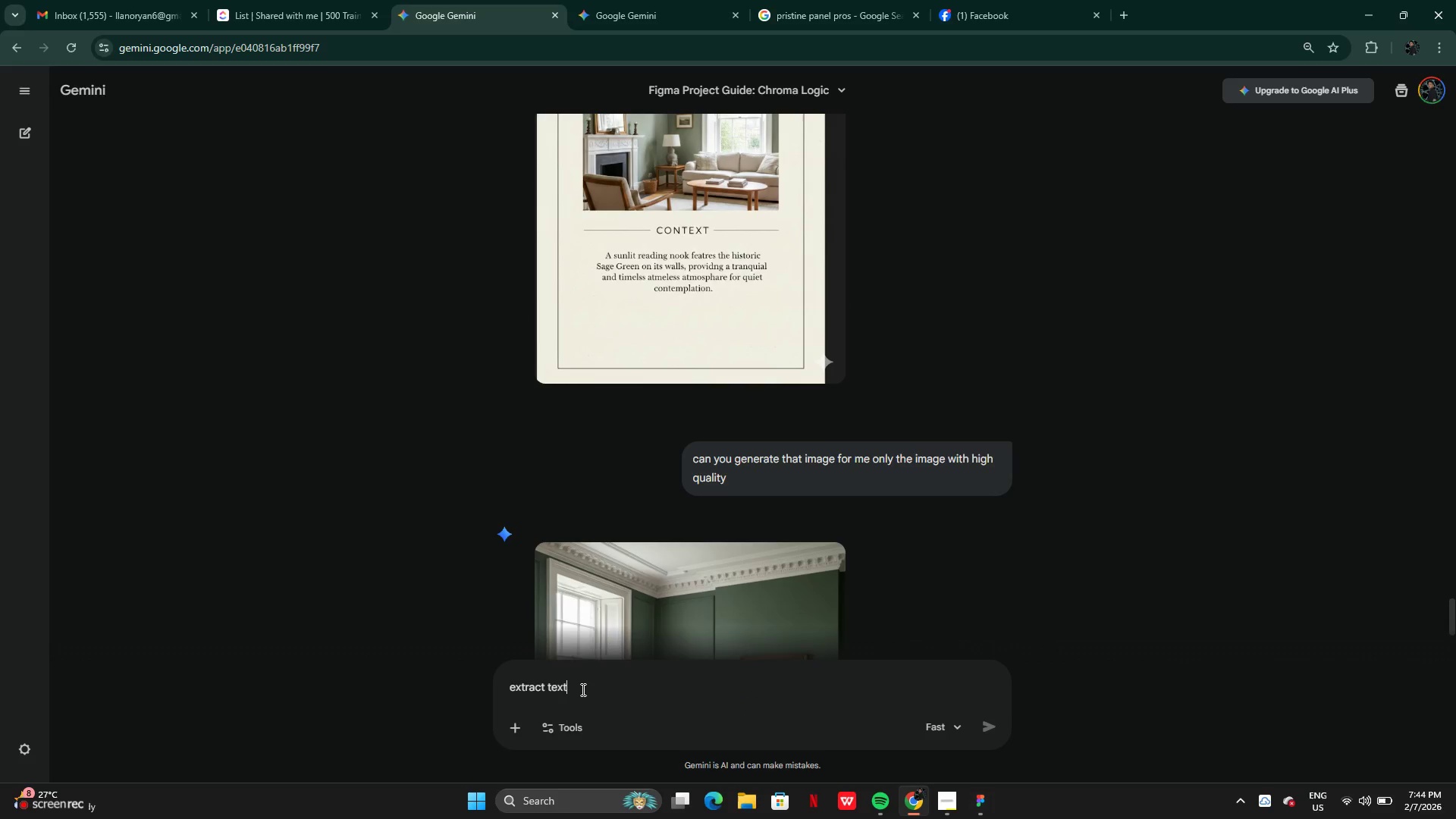 
key(Control+V)
 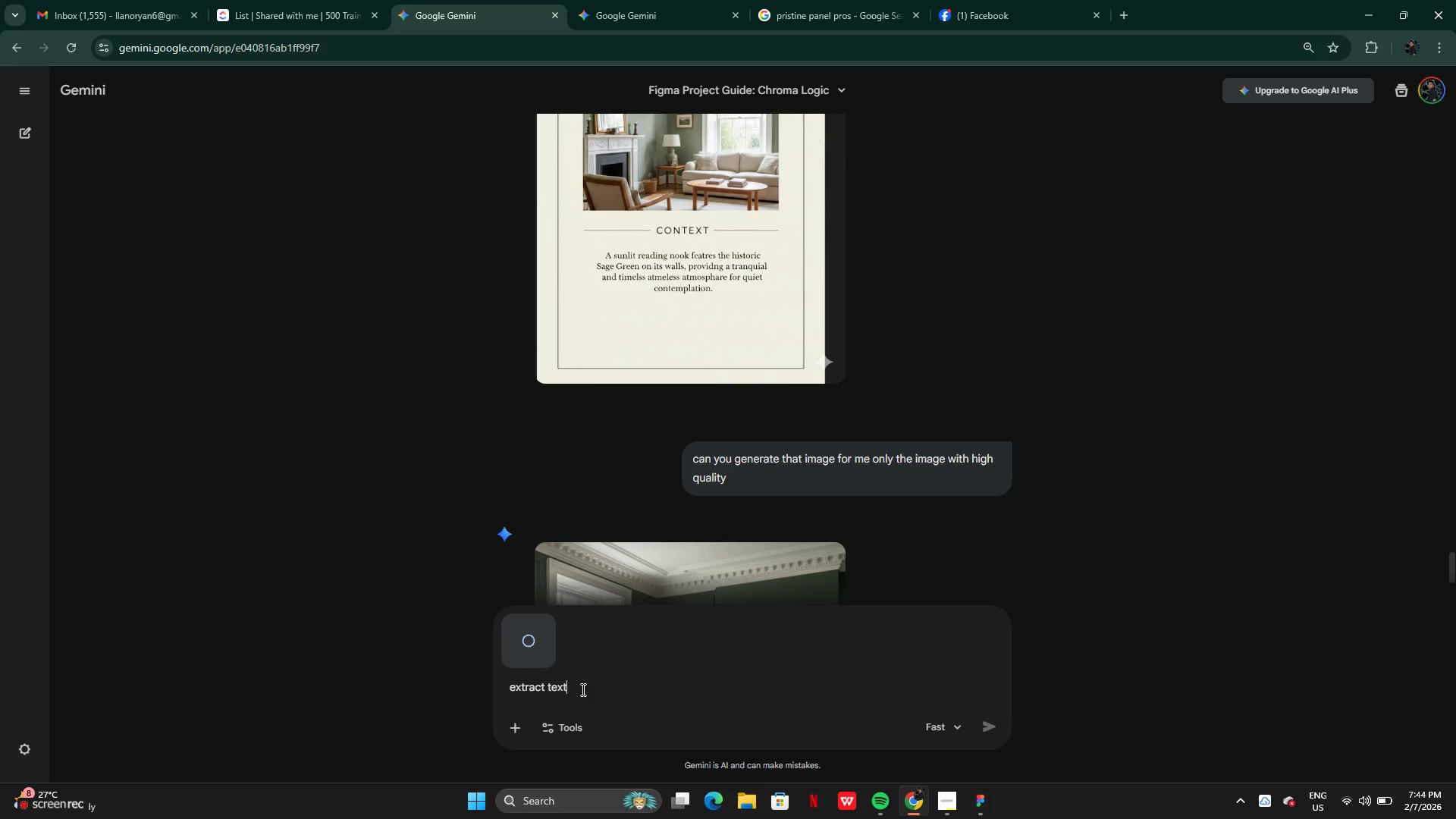 
key(Enter)
 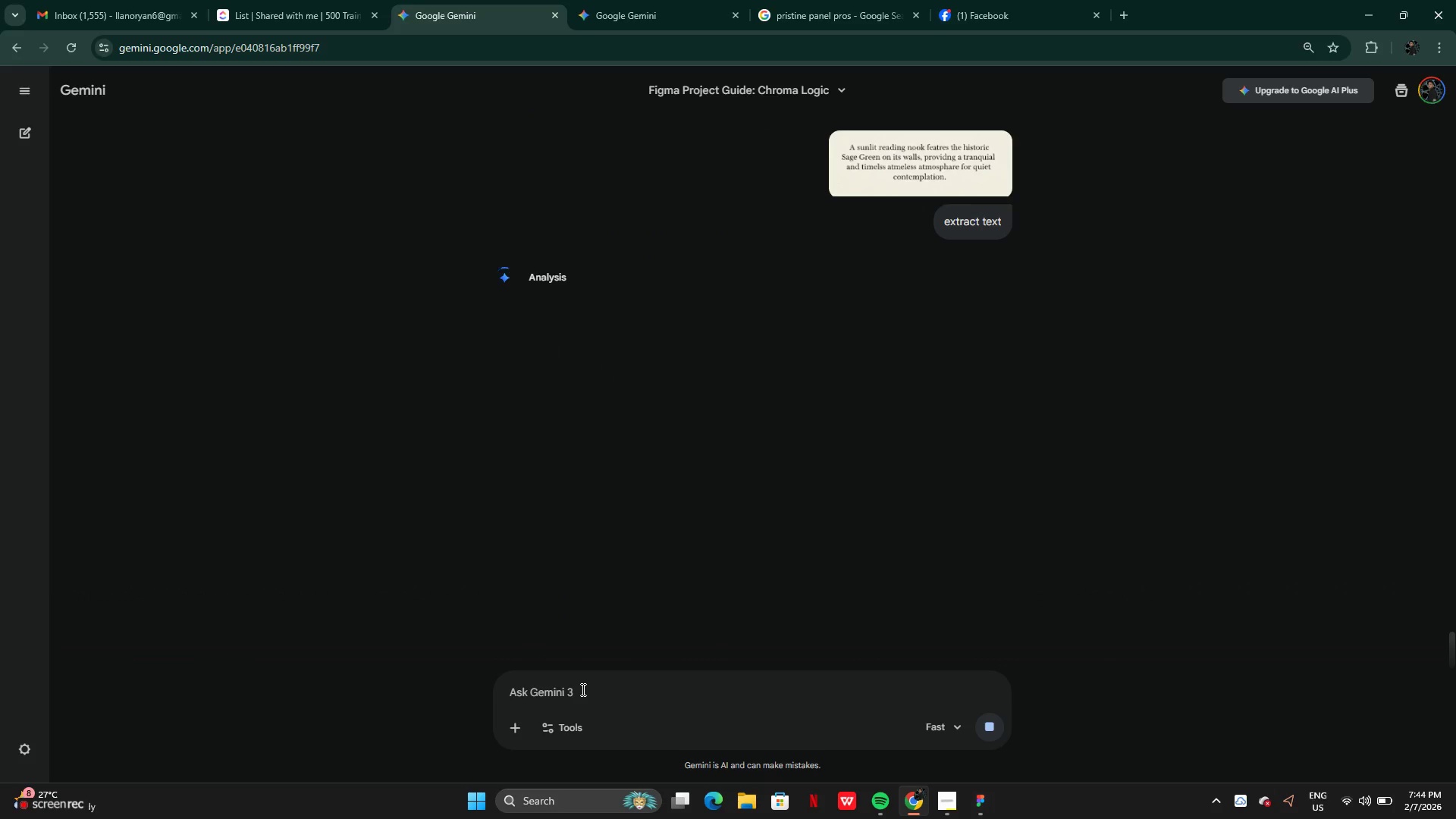 
wait(9.0)
 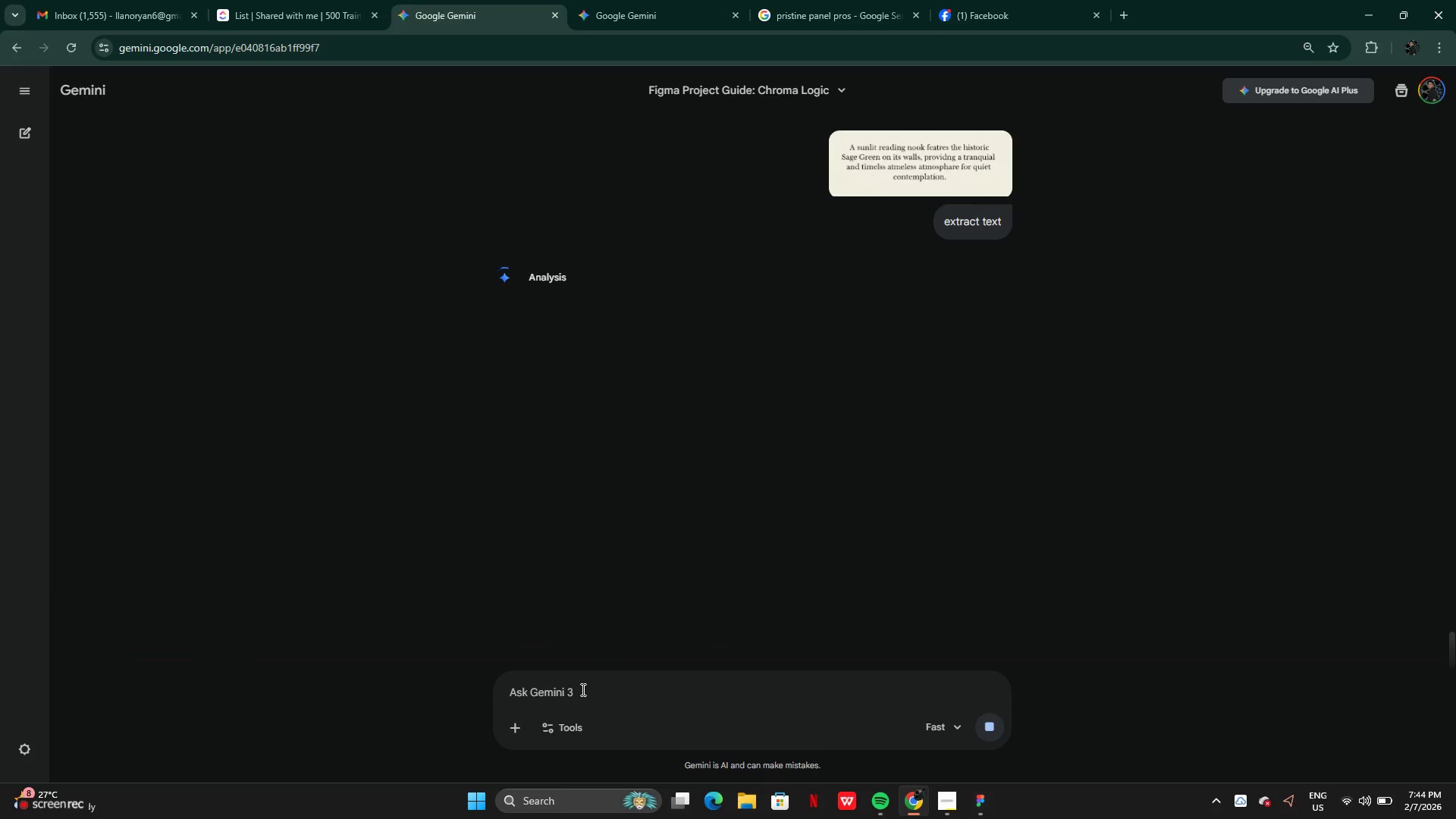 
scroll: coordinate [665, 544], scroll_direction: down, amount: 4.0
 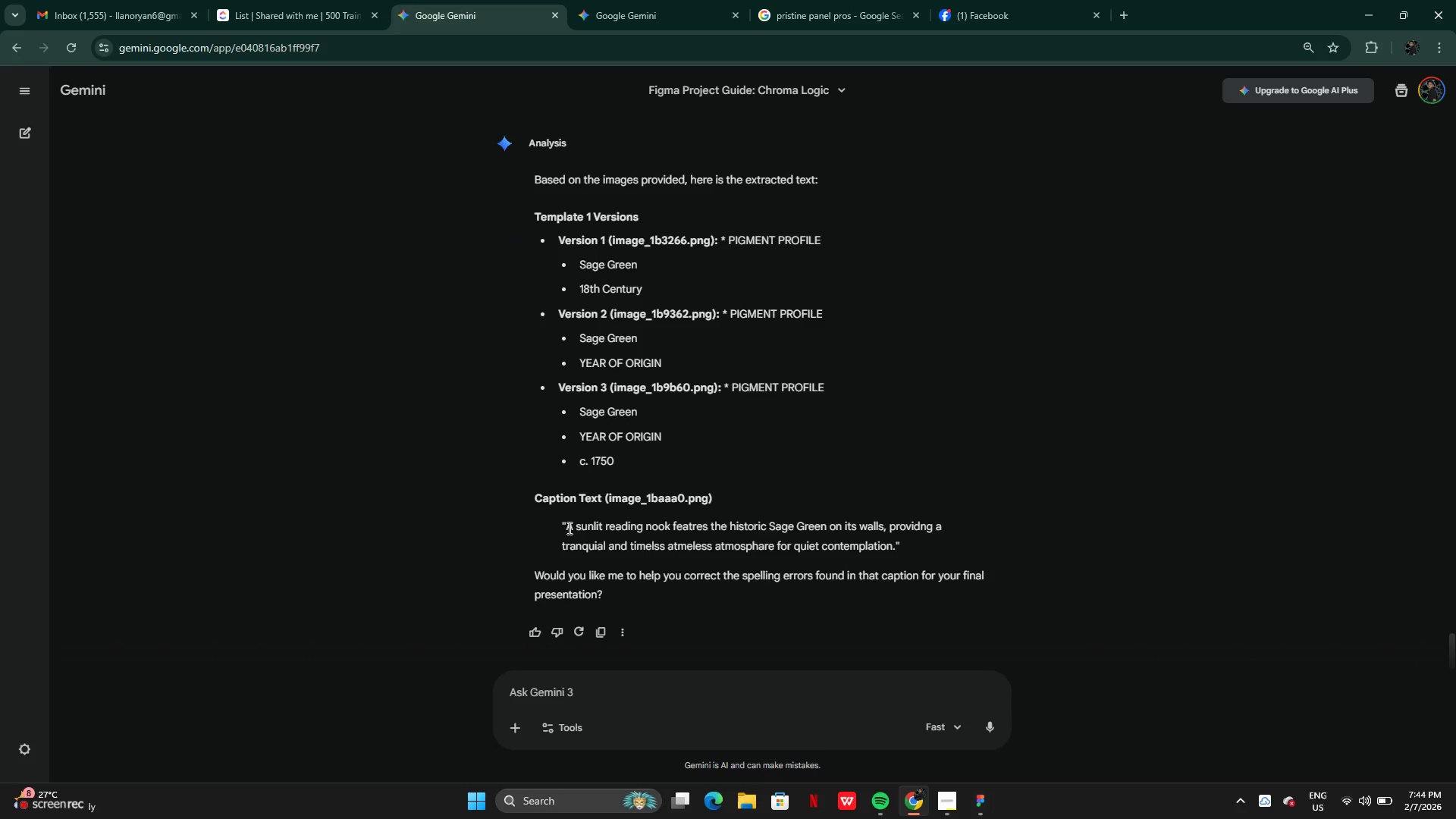 
left_click_drag(start_coordinate=[566, 526], to_coordinate=[893, 546])
 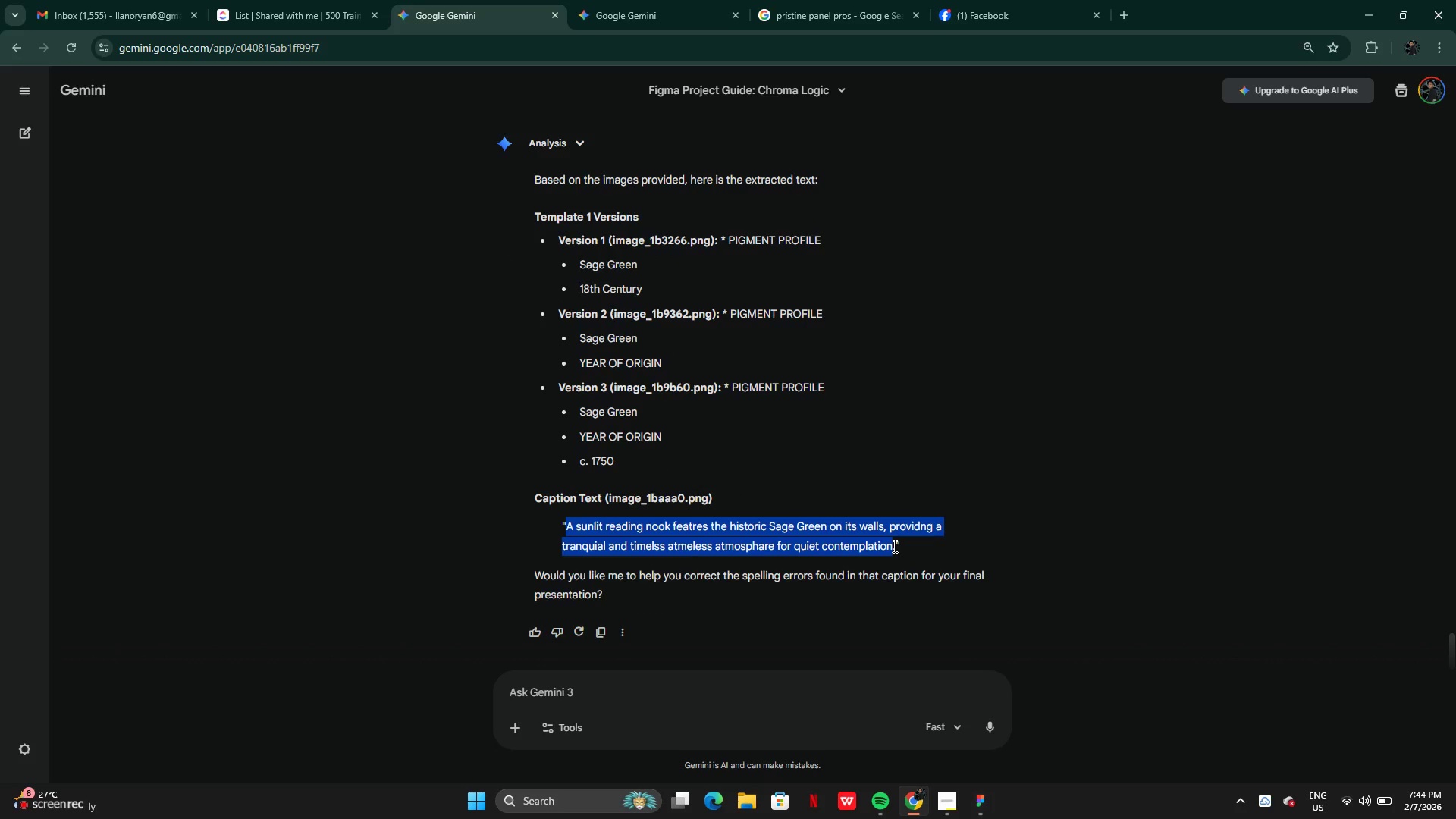 
key(Control+C)
 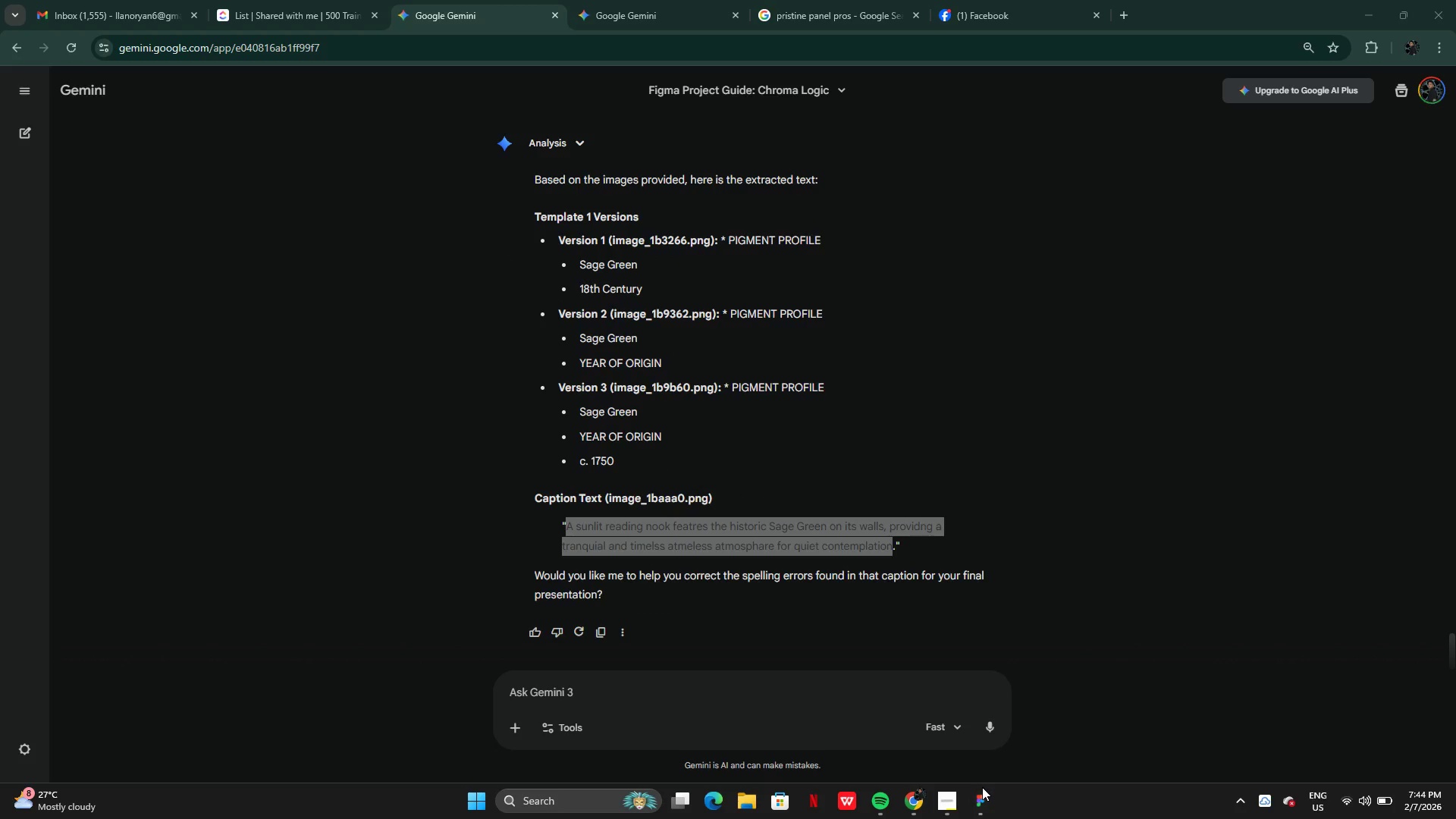 
left_click([981, 787])
 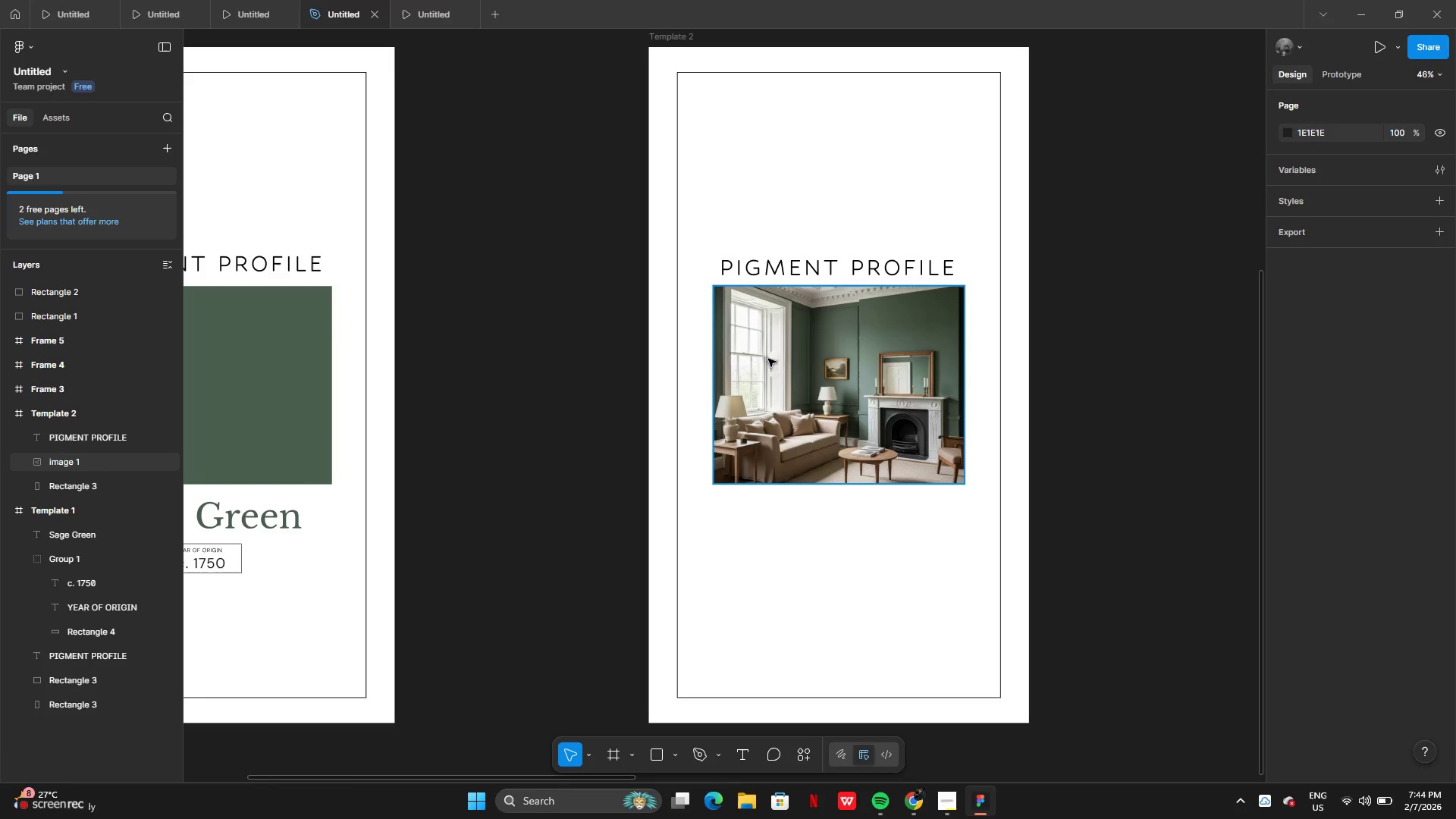 
left_click([843, 275])
 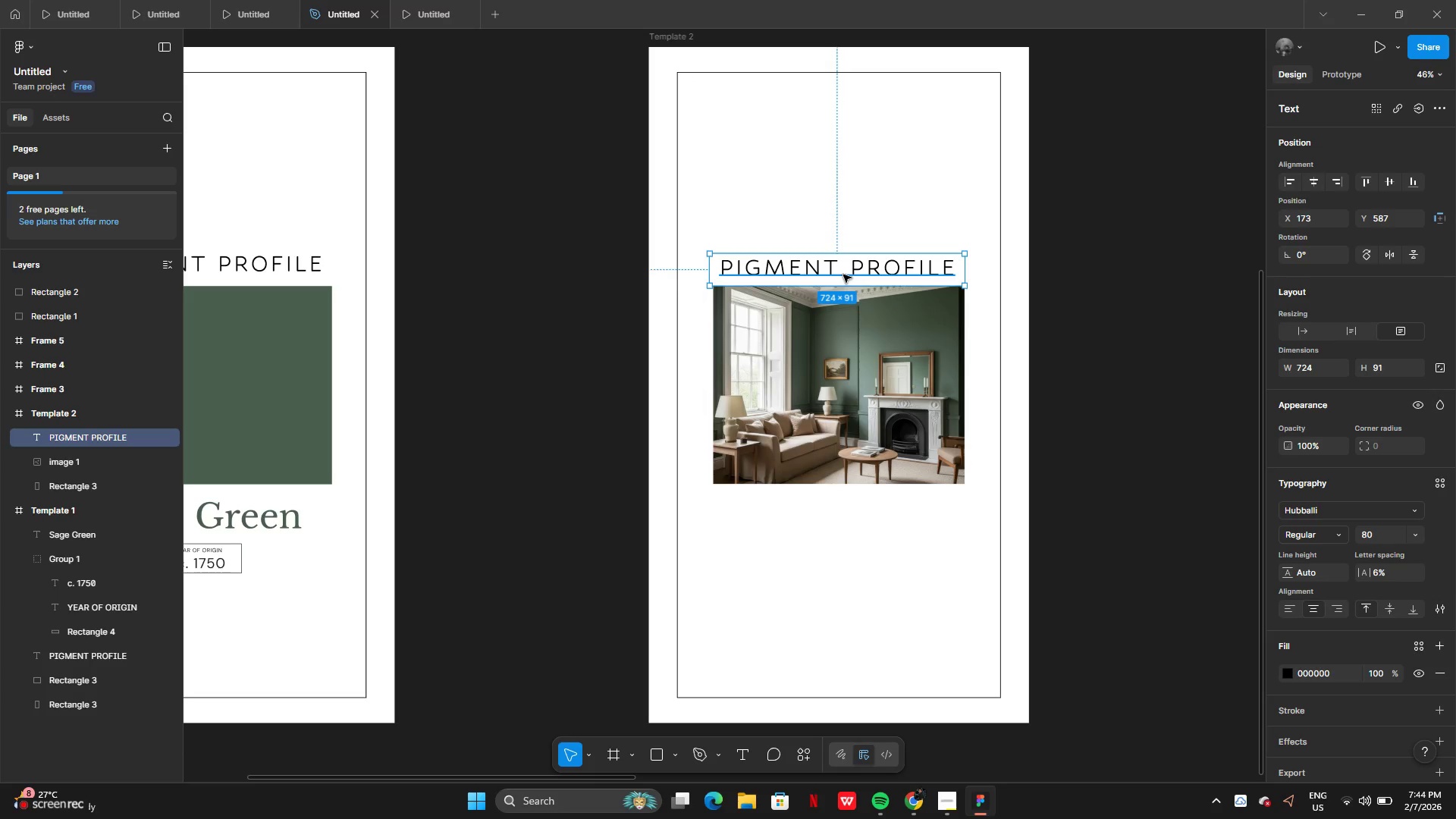 
hold_key(key=AltLeft, duration=0.59)
left_click_drag(start_coordinate=[843, 275], to_coordinate=[849, 305])
 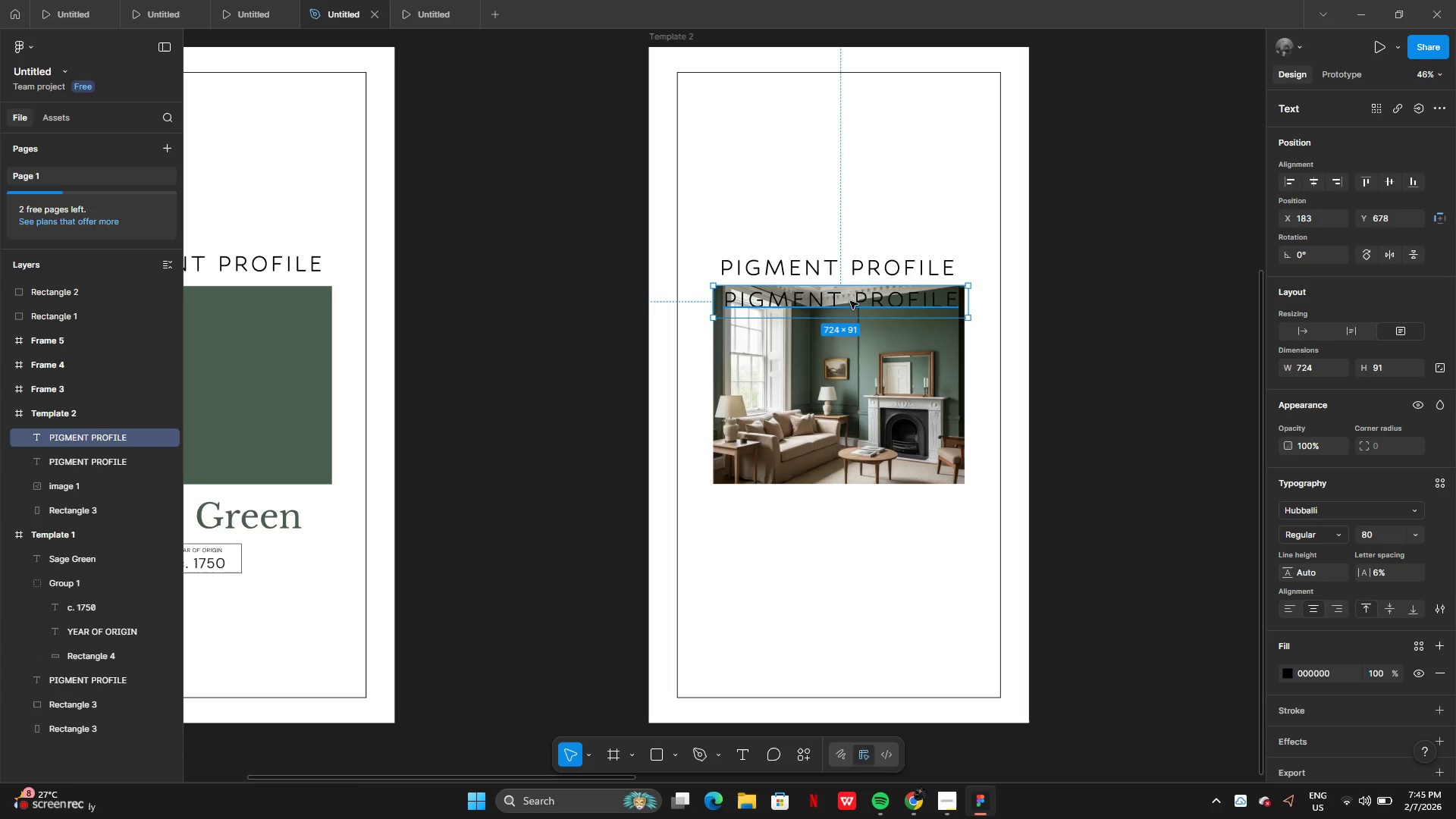 
left_click_drag(start_coordinate=[850, 301], to_coordinate=[842, 600])
 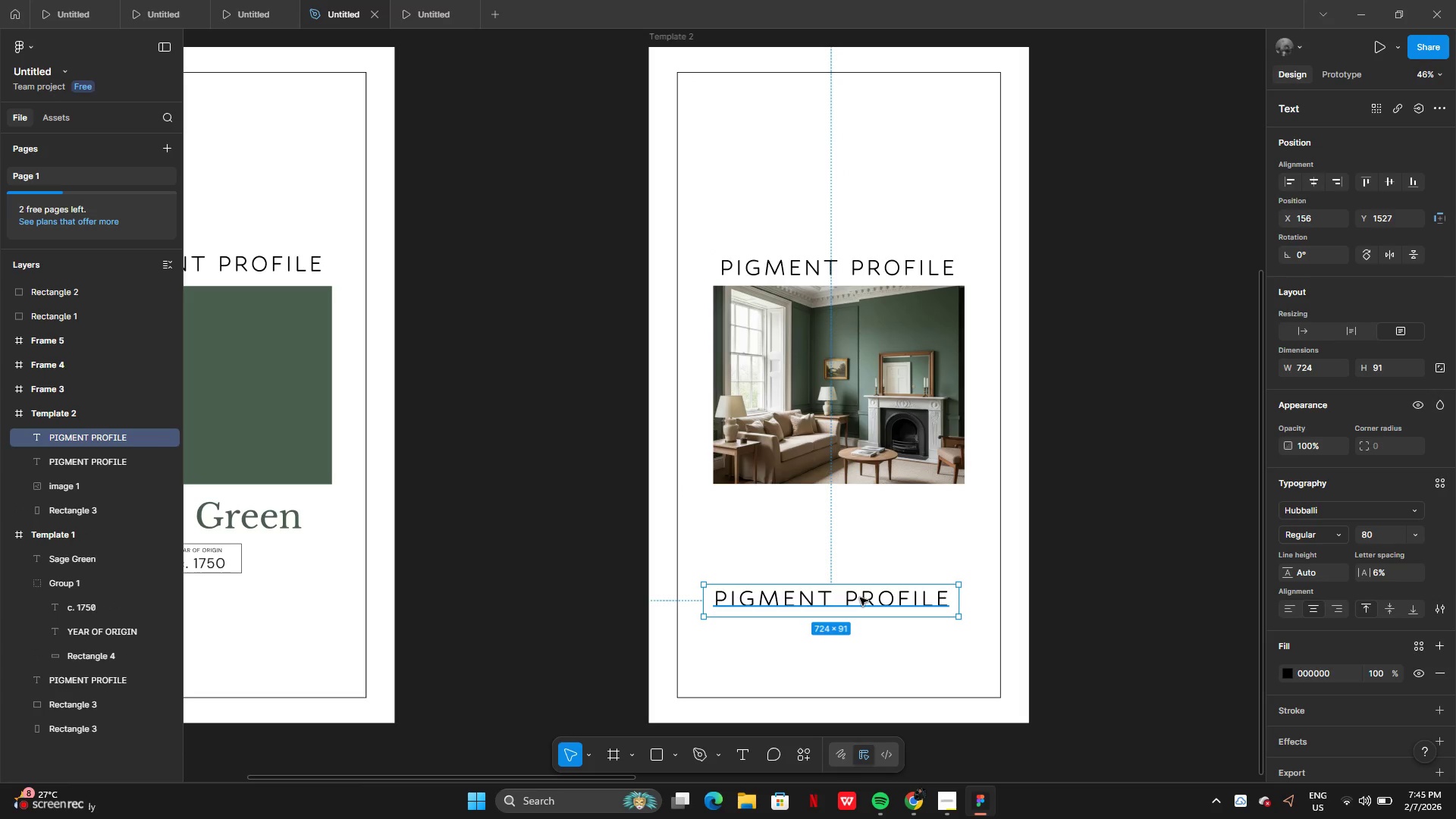 
double_click([860, 598])
 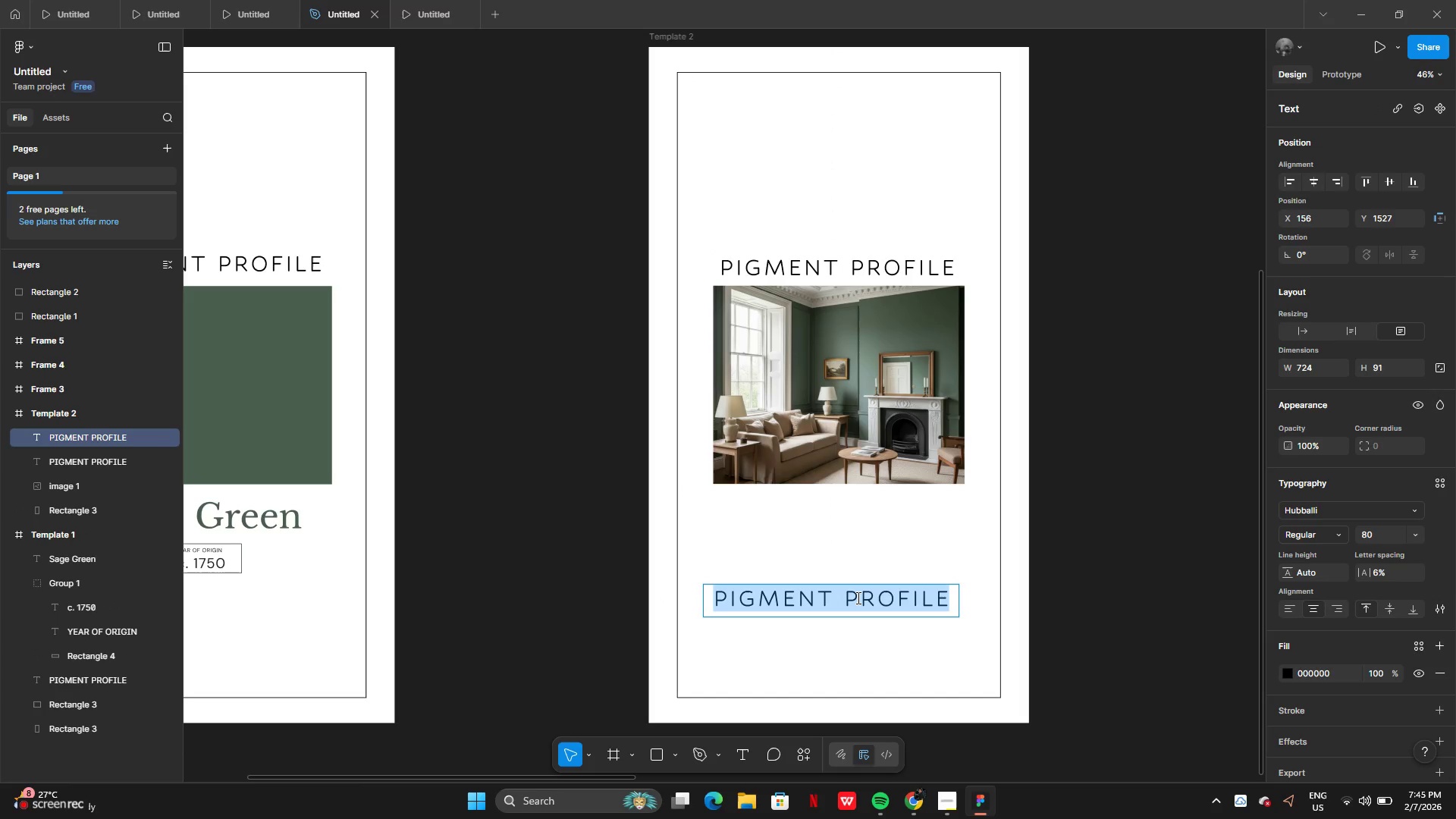 
key(Backspace)
 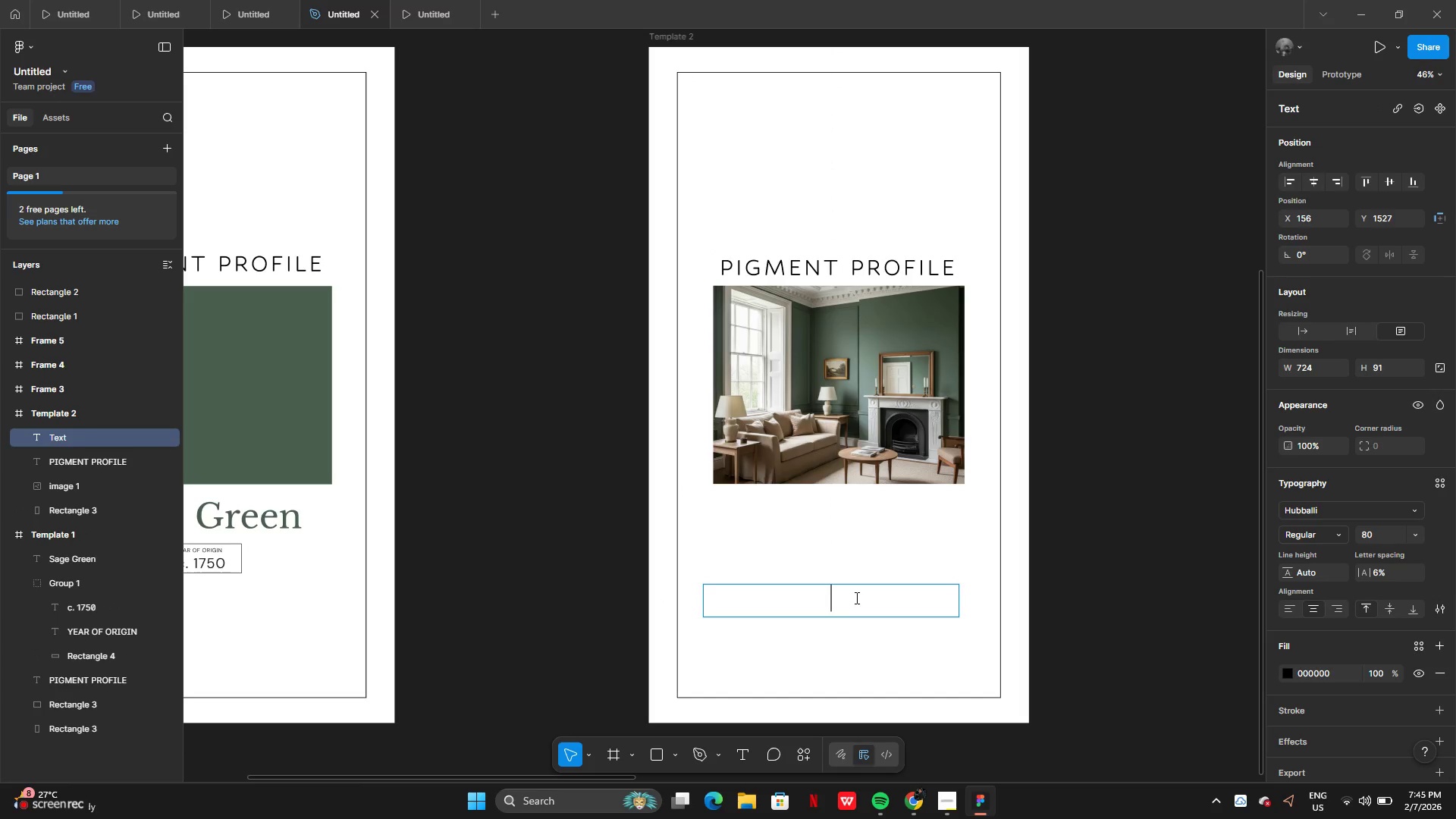 
key(Control+V)
 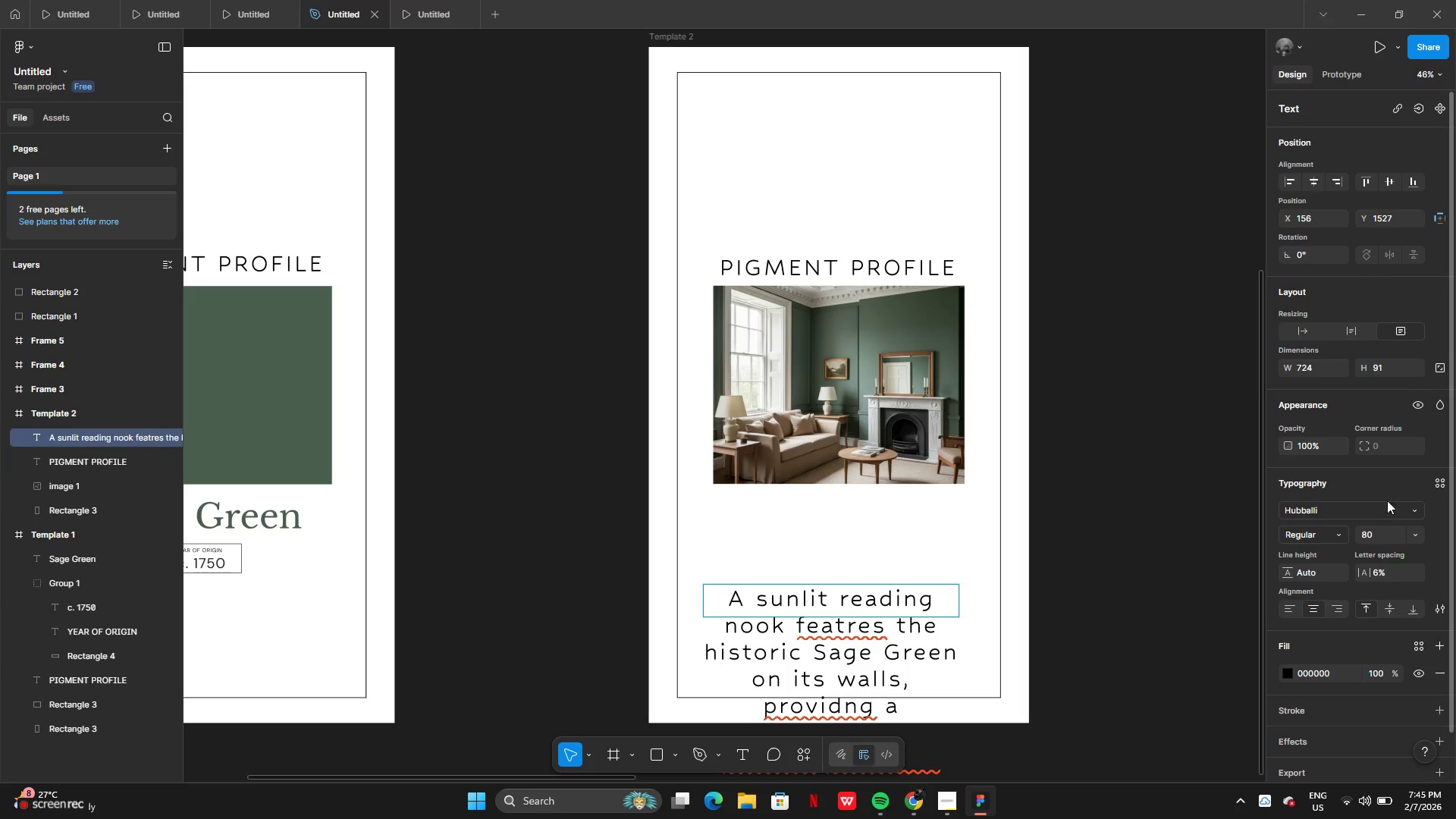 
left_click([1418, 535])
 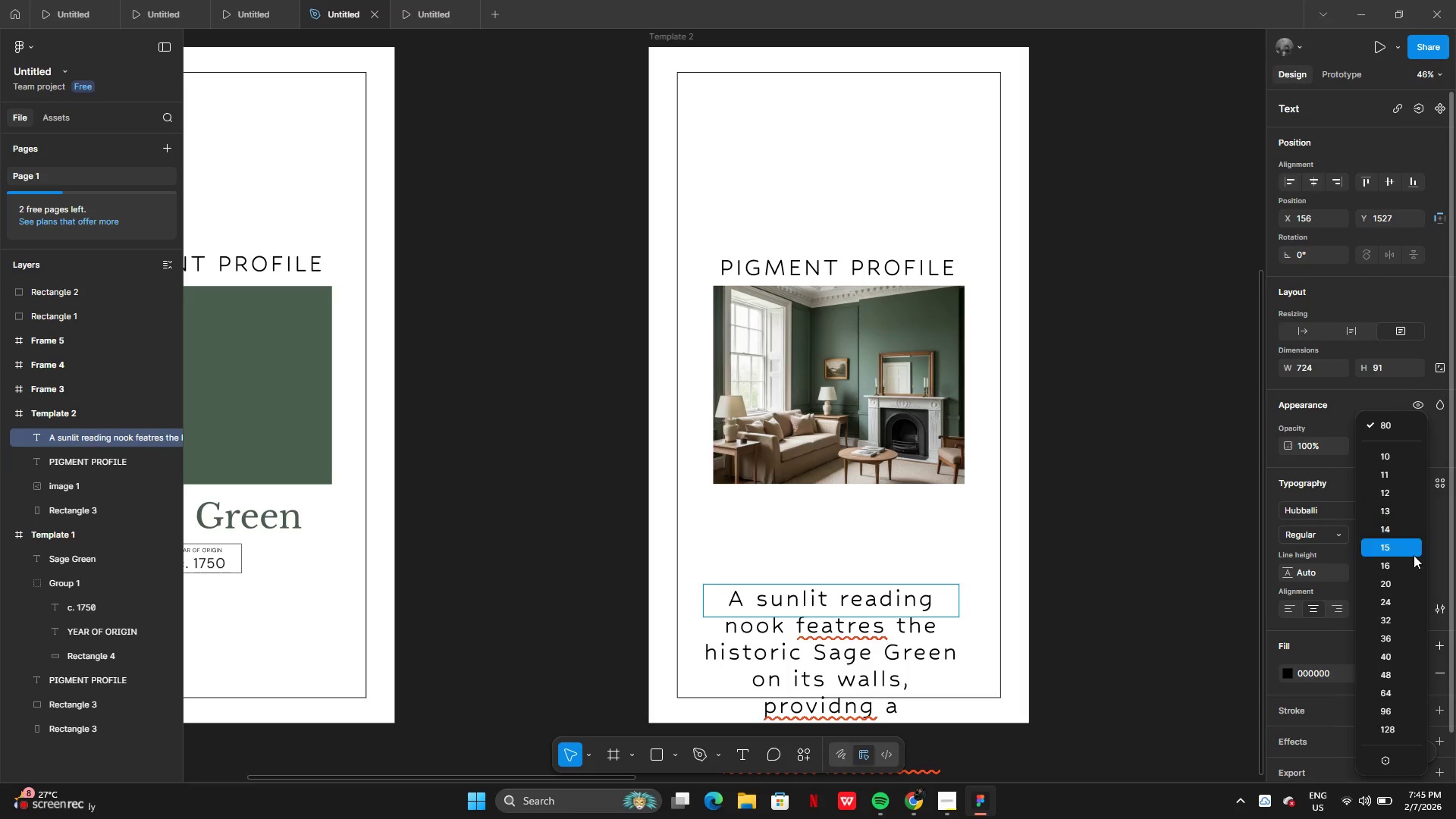 
left_click([1409, 566])
 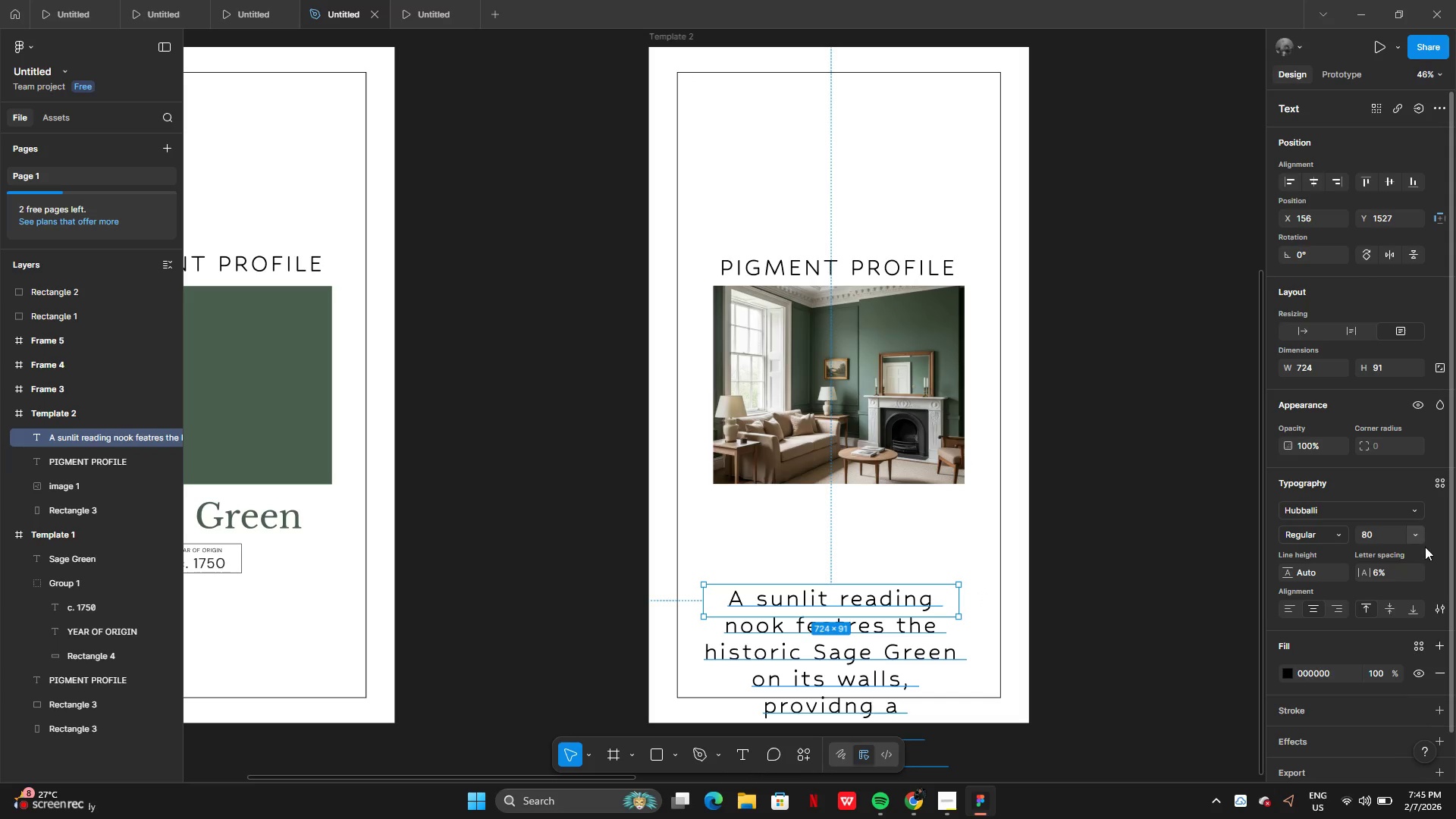 
left_click([1420, 541])
 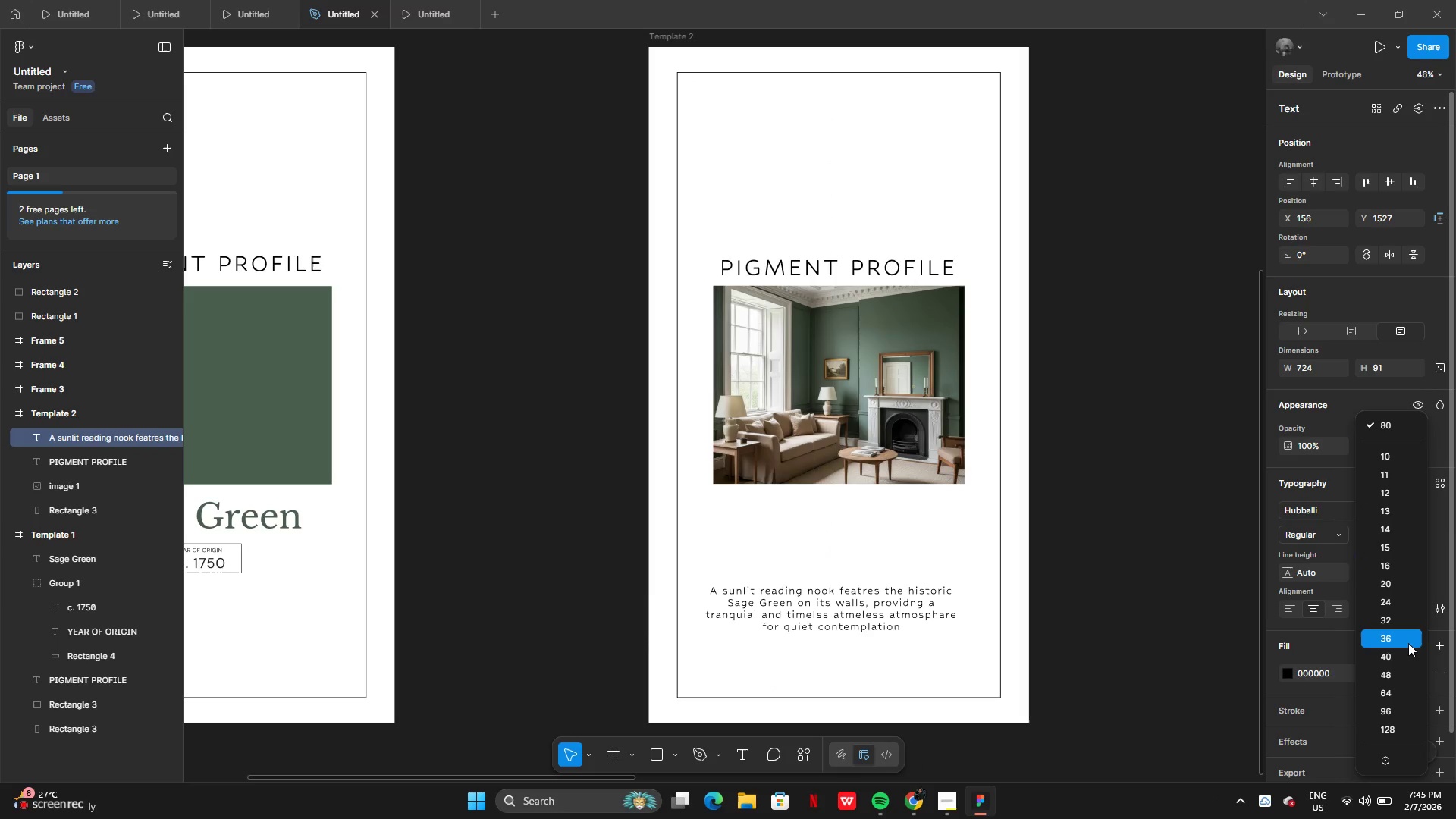 
wait(8.44)
 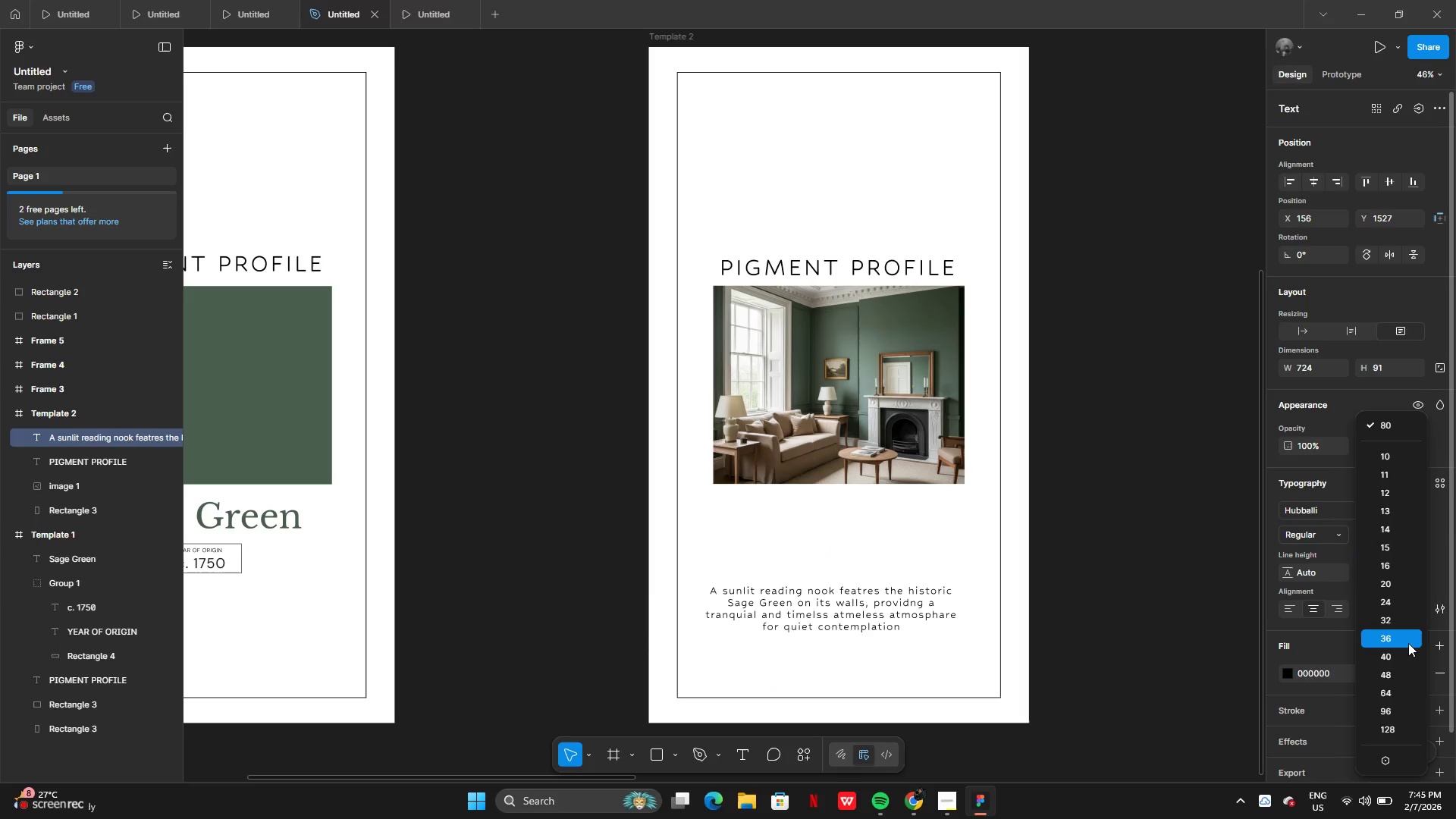 
left_click([1405, 655])
 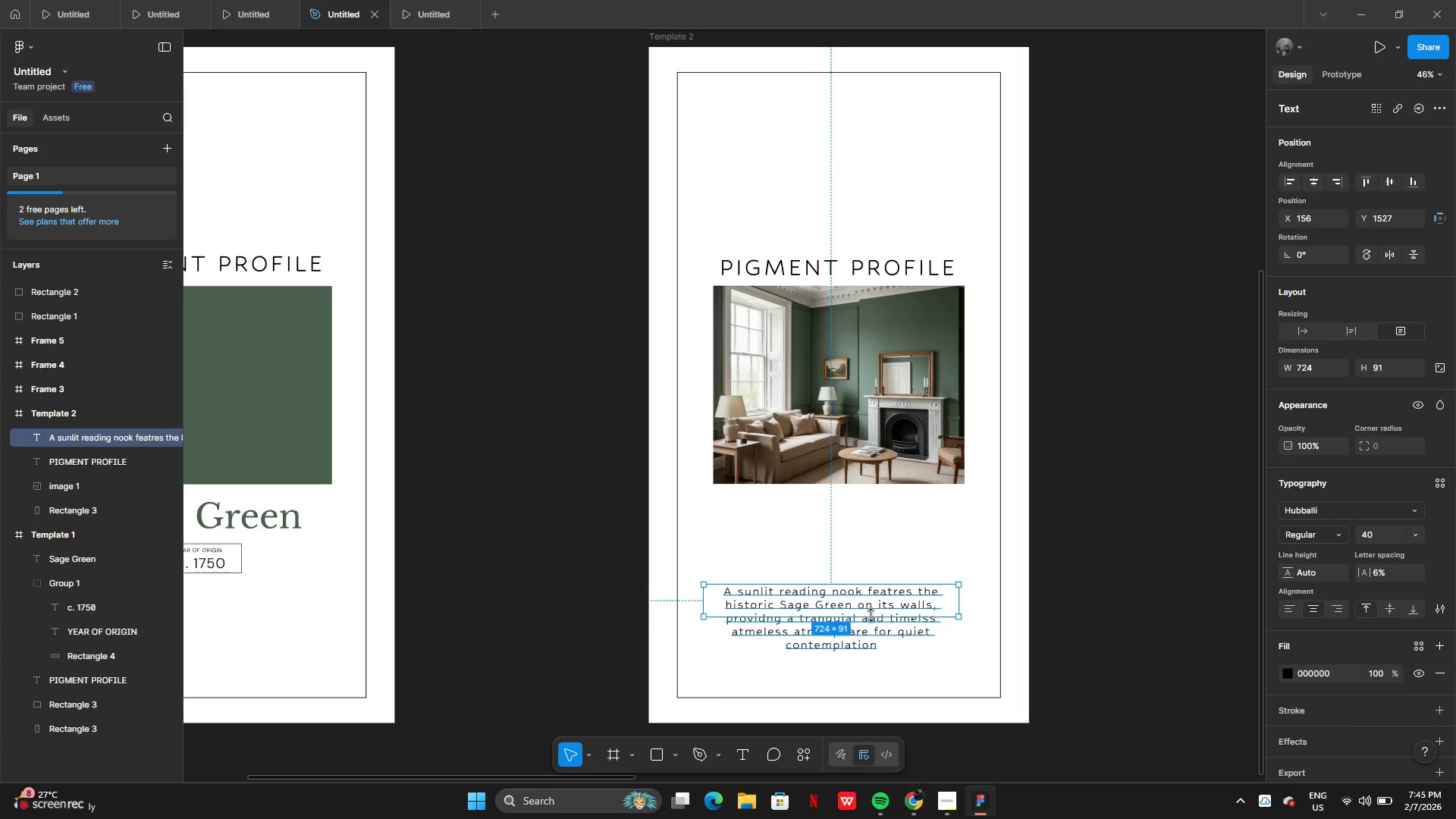 
left_click_drag(start_coordinate=[874, 622], to_coordinate=[874, 664])
 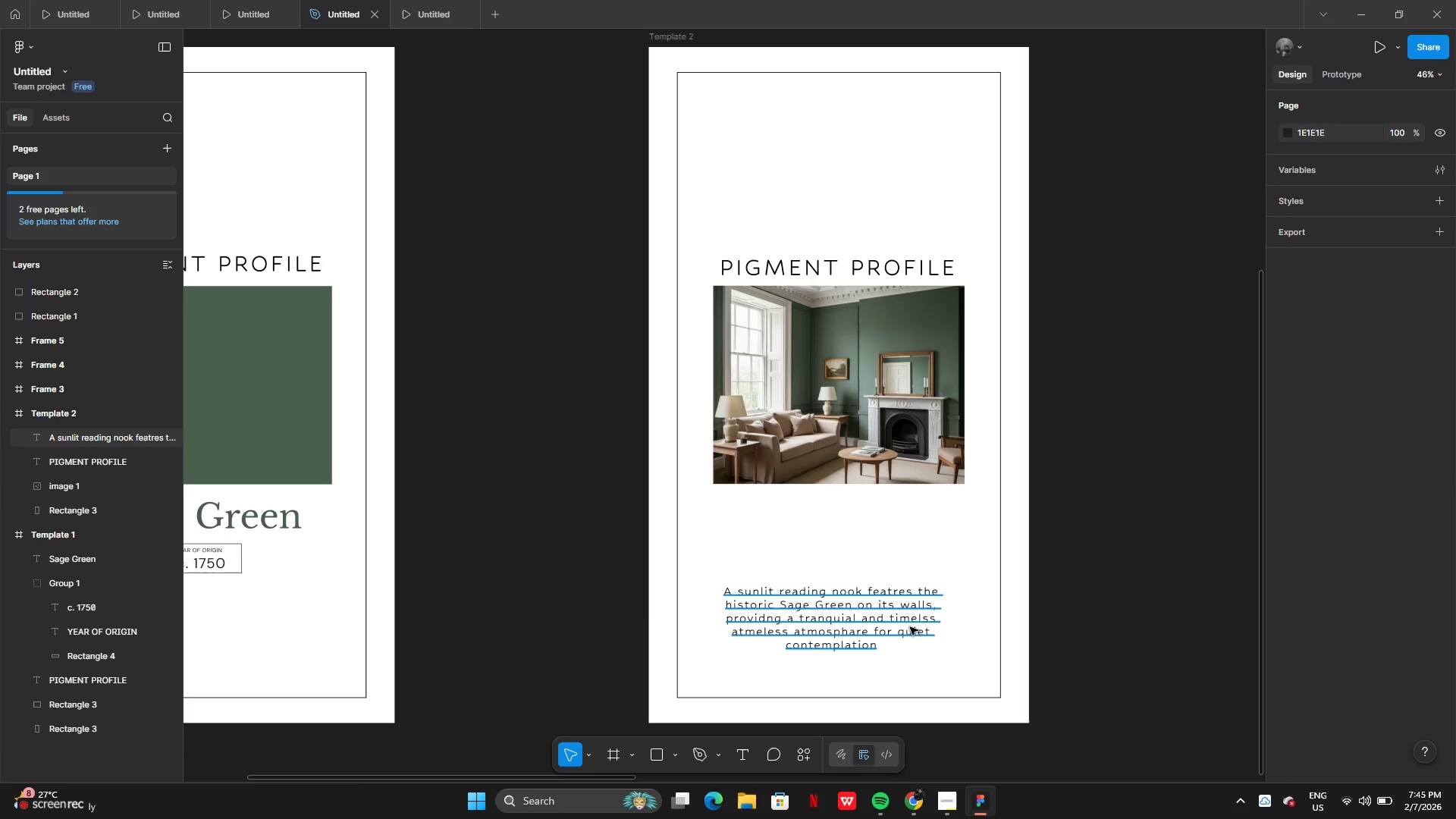 
left_click_drag(start_coordinate=[912, 634], to_coordinate=[916, 573])
 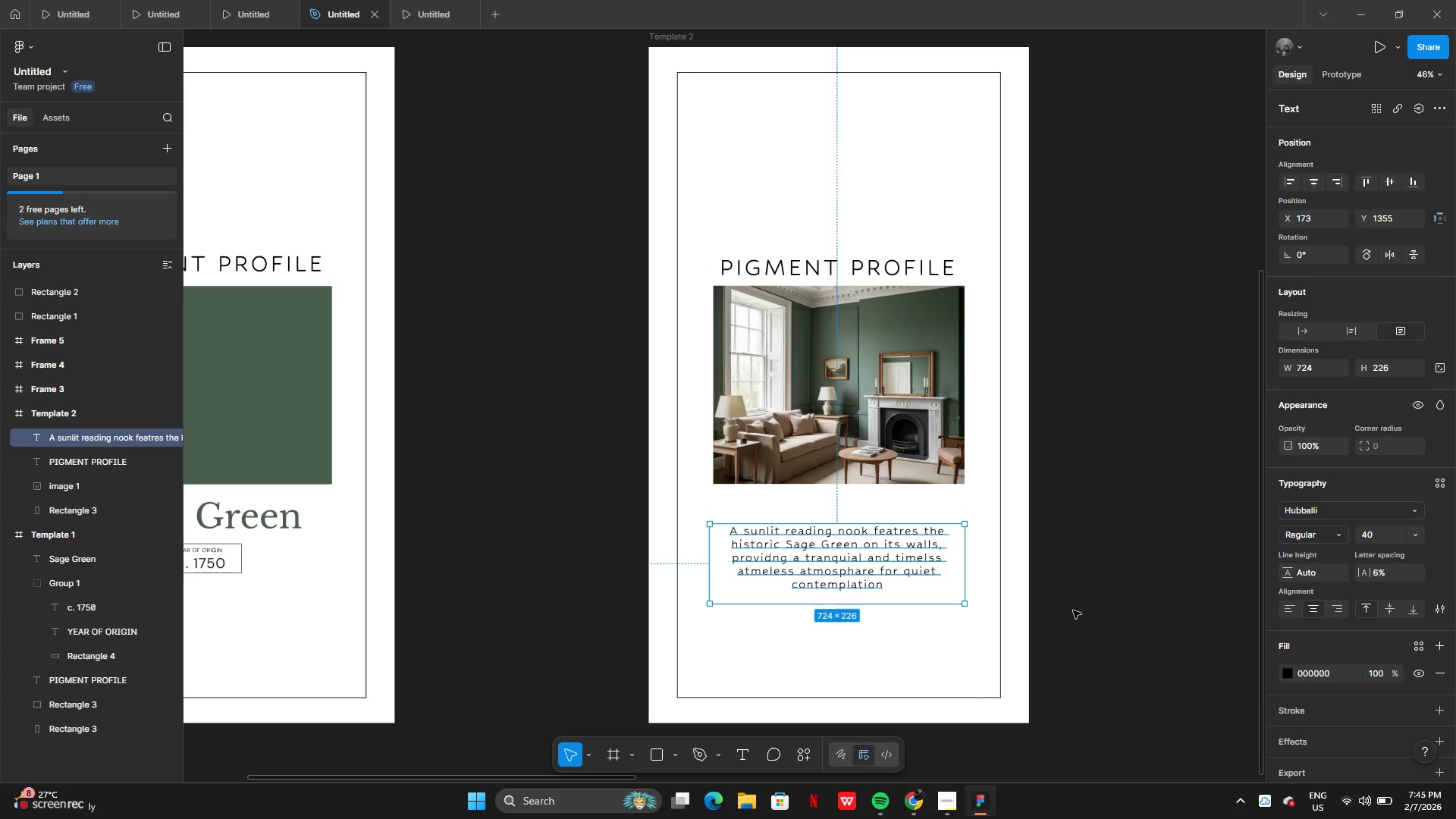 
left_click([1077, 611])
 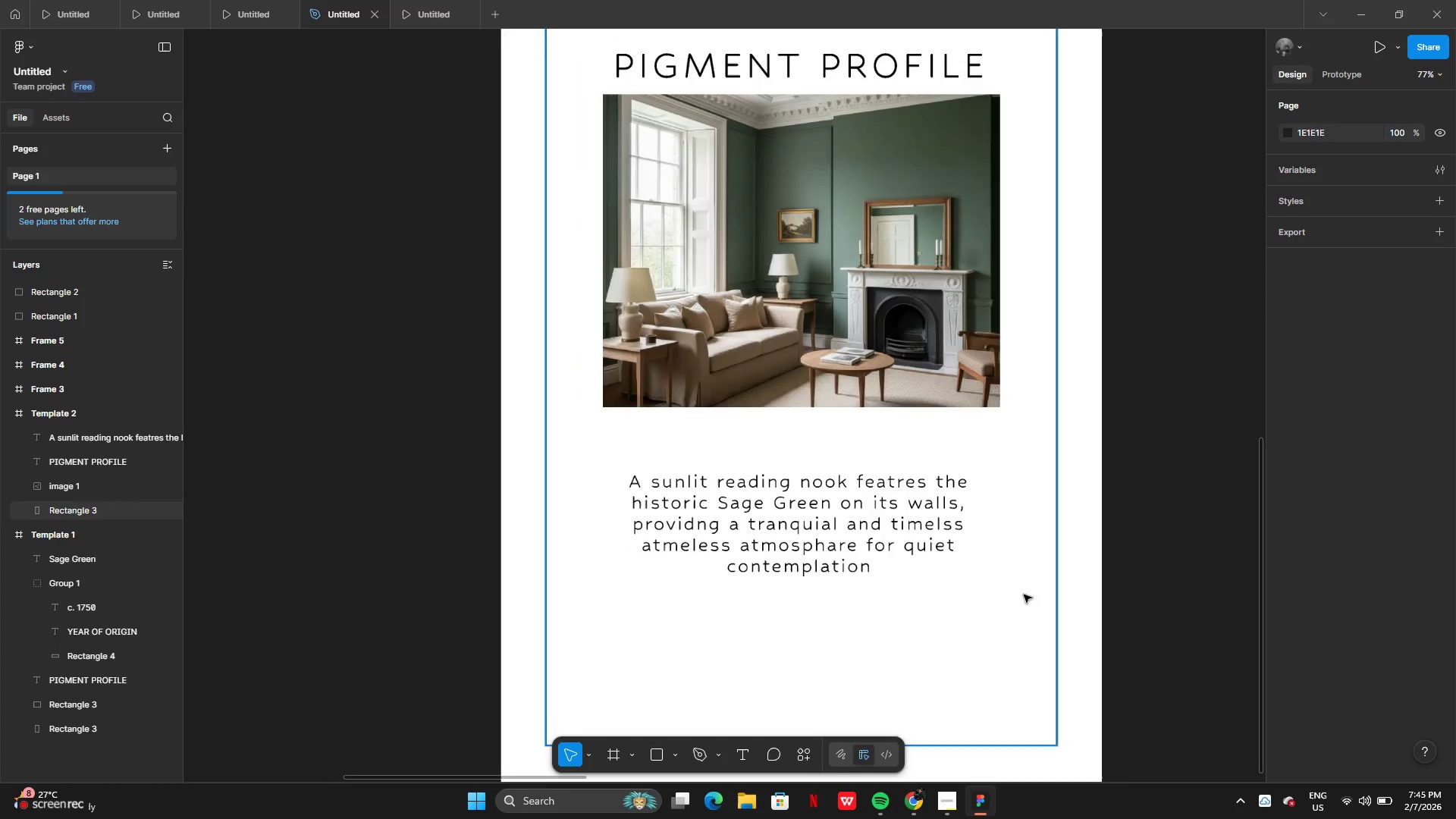 
left_click([886, 544])
 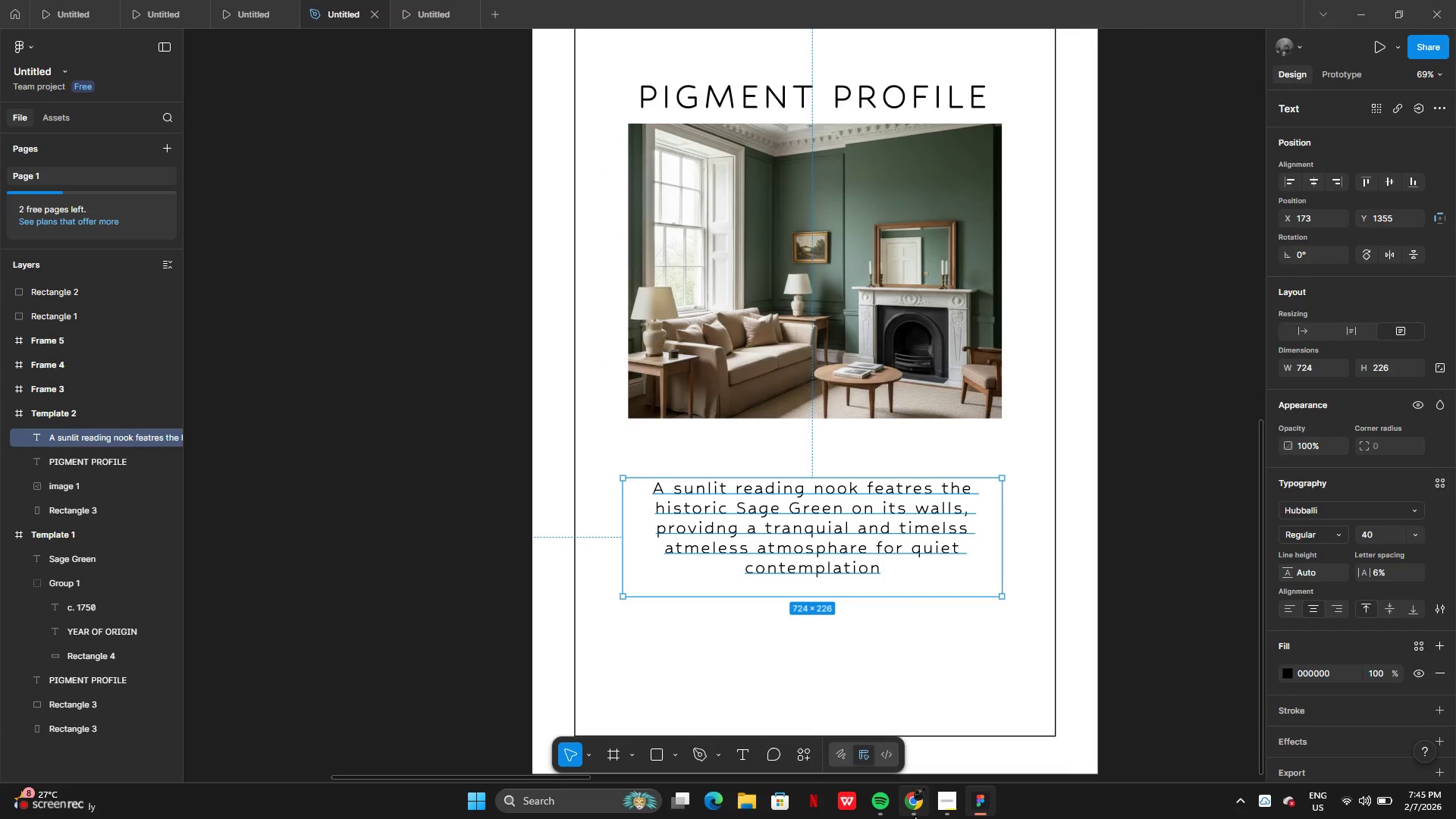 
left_click_drag(start_coordinate=[915, 792], to_coordinate=[915, 796])
 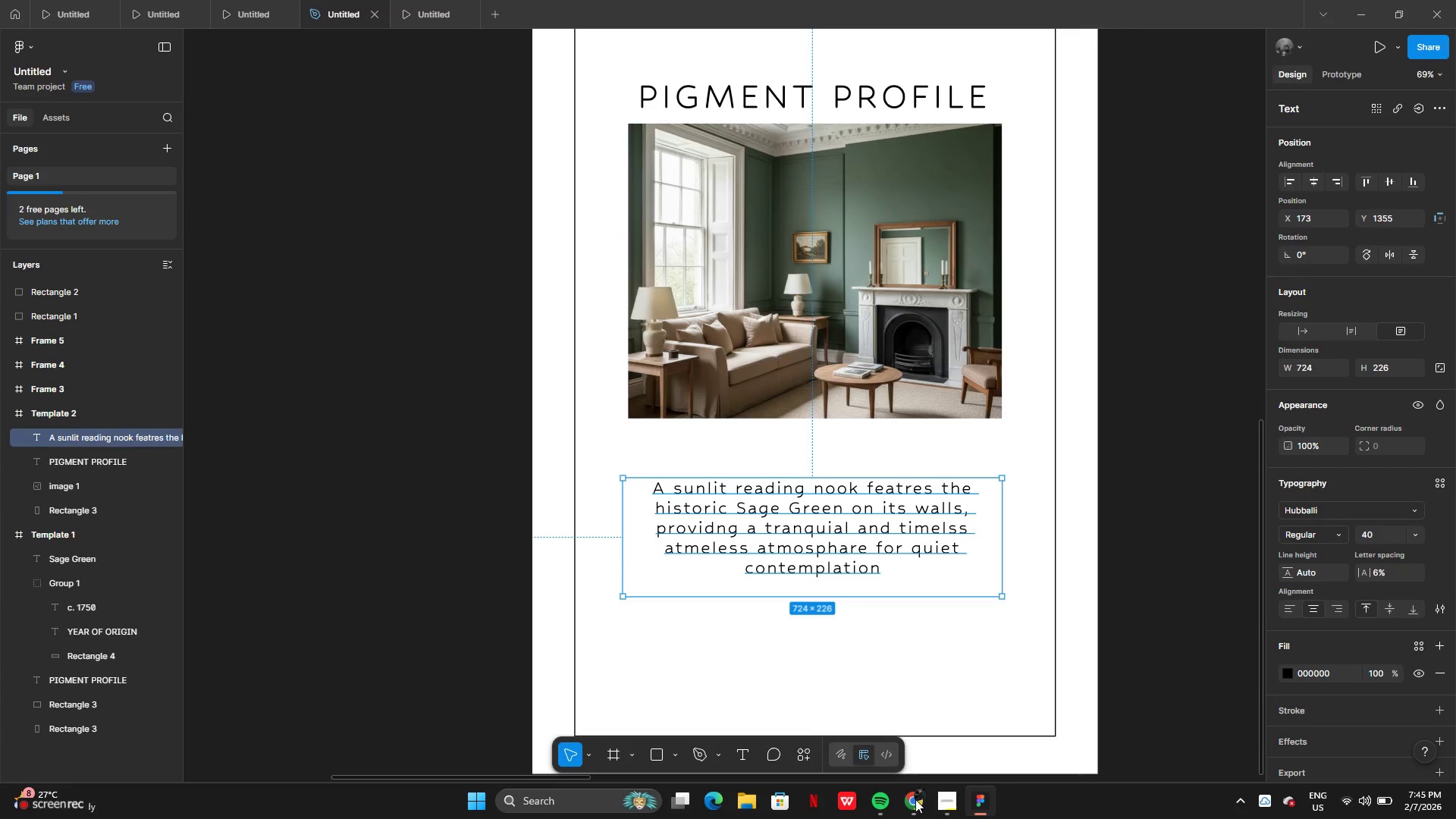 
left_click([915, 802])
 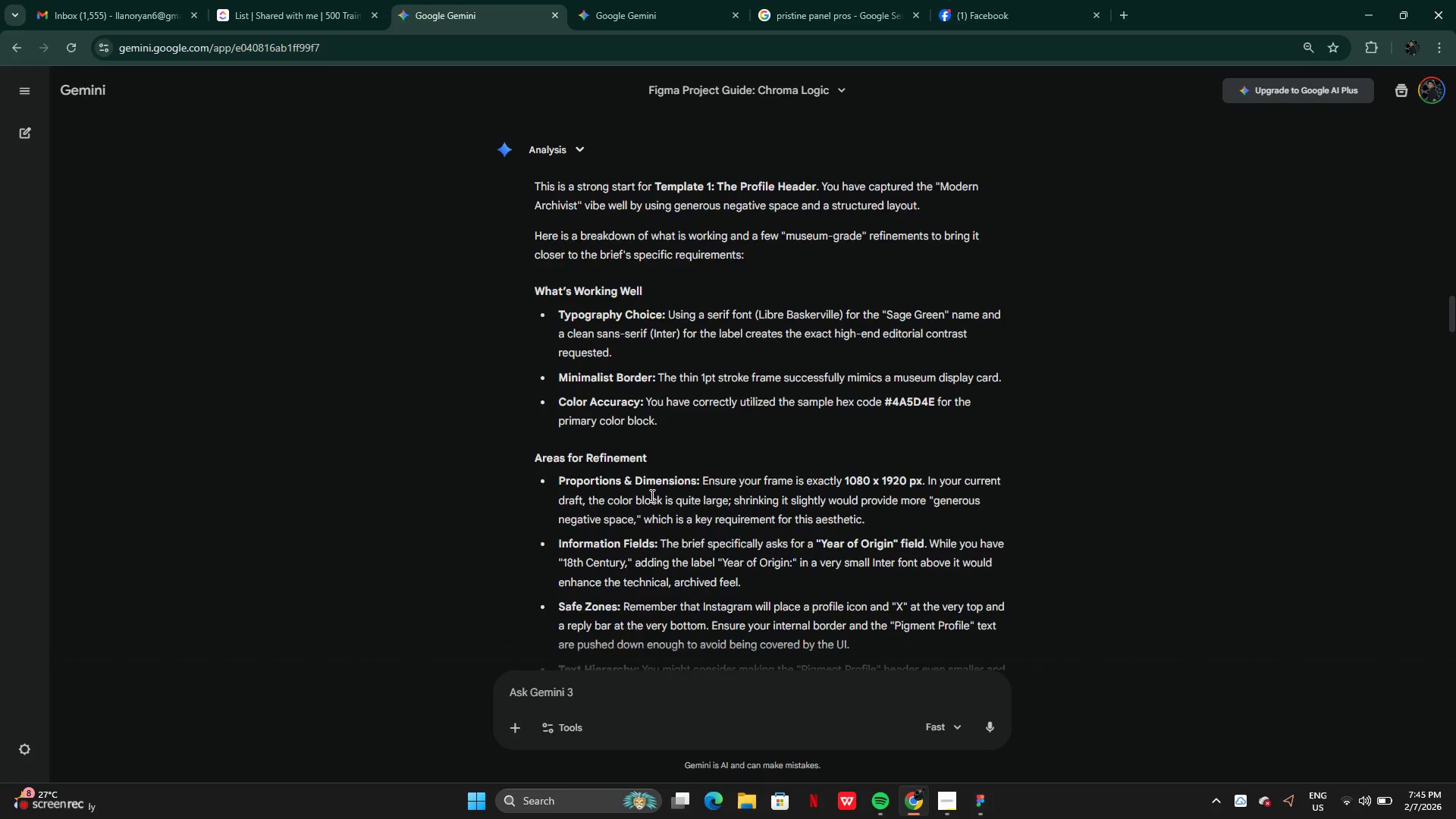 
wait(10.66)
 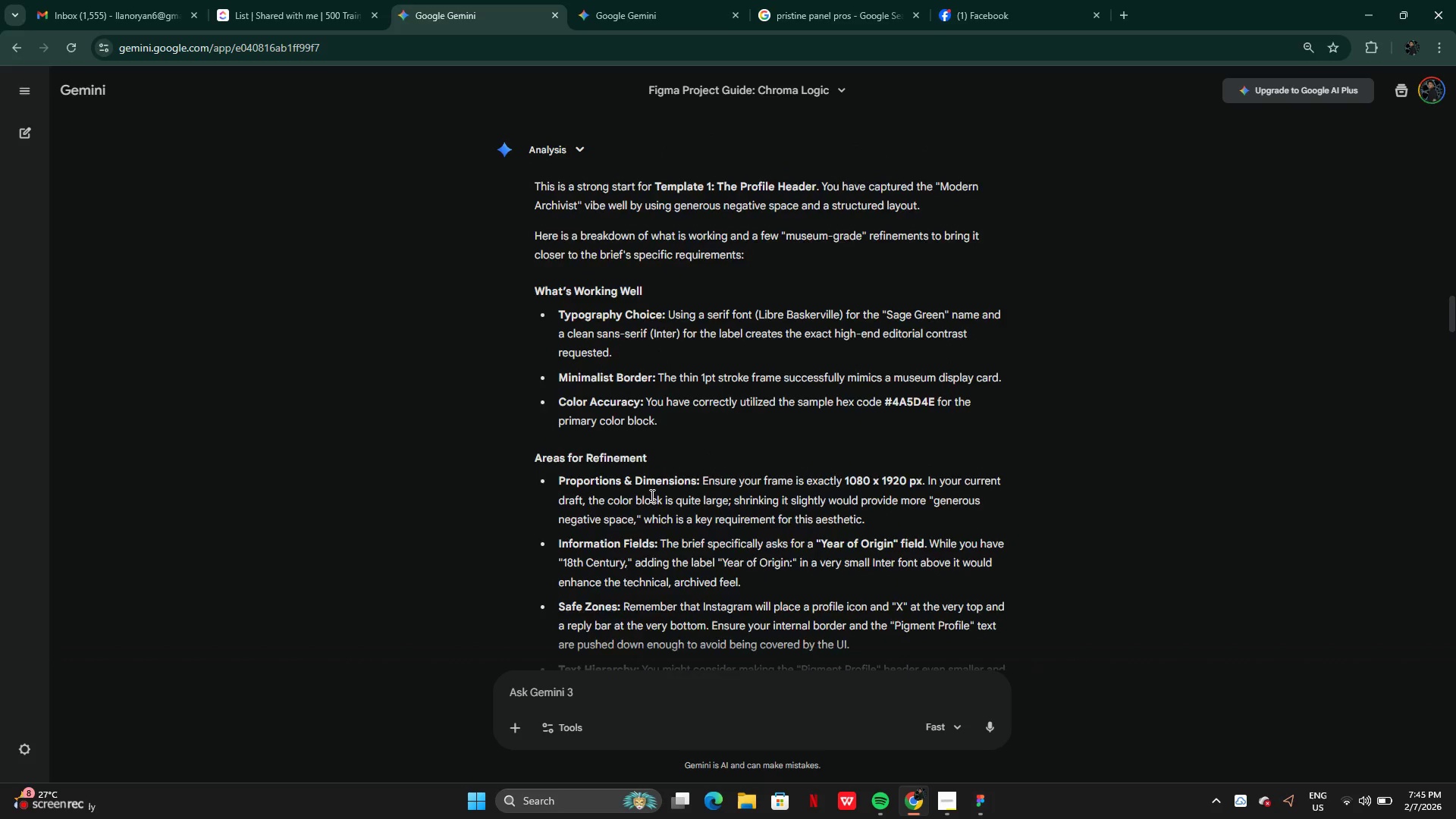 
left_click_drag(start_coordinate=[723, 279], to_coordinate=[780, 278])
 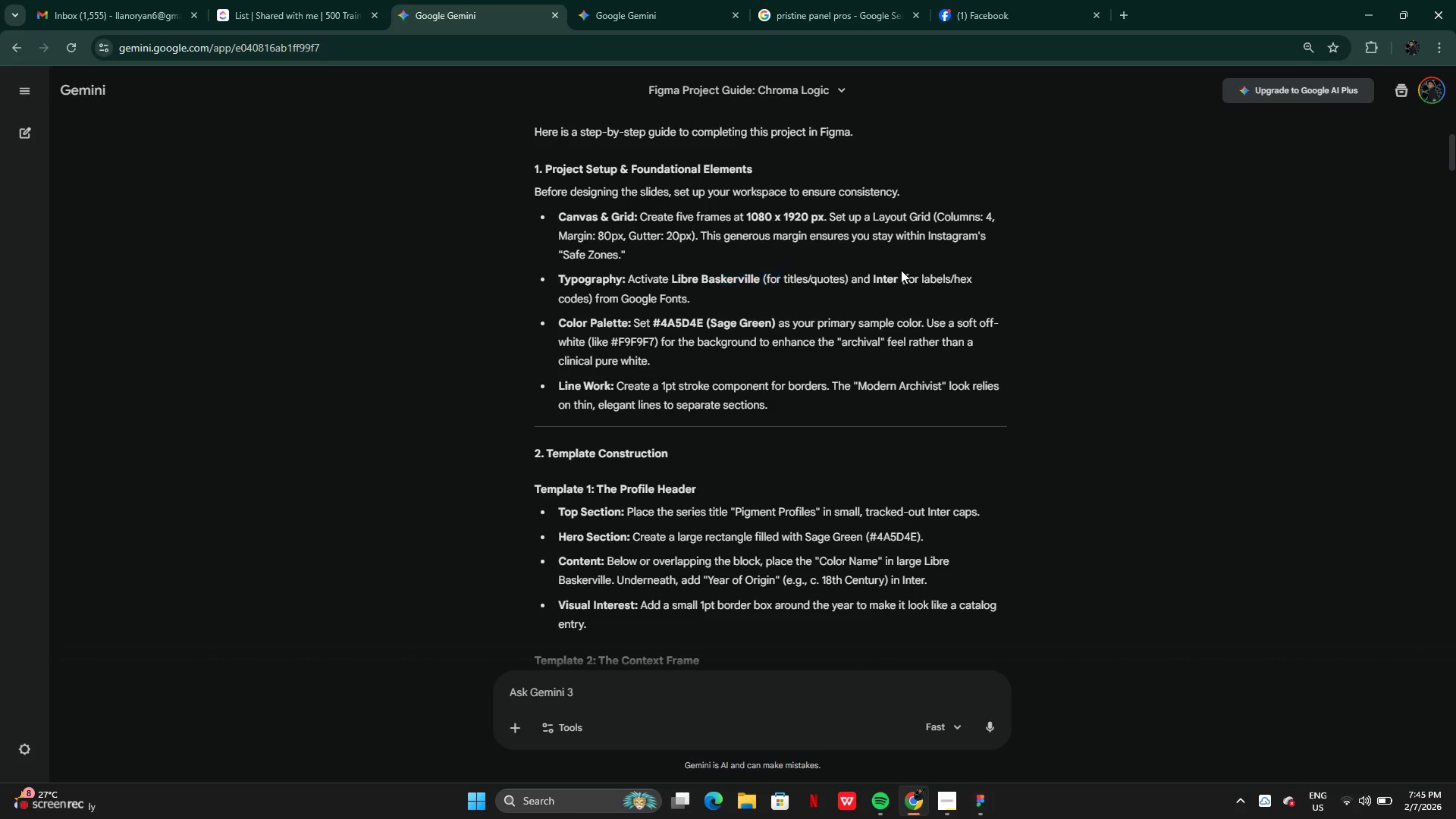 
left_click_drag(start_coordinate=[900, 270], to_coordinate=[908, 275])
 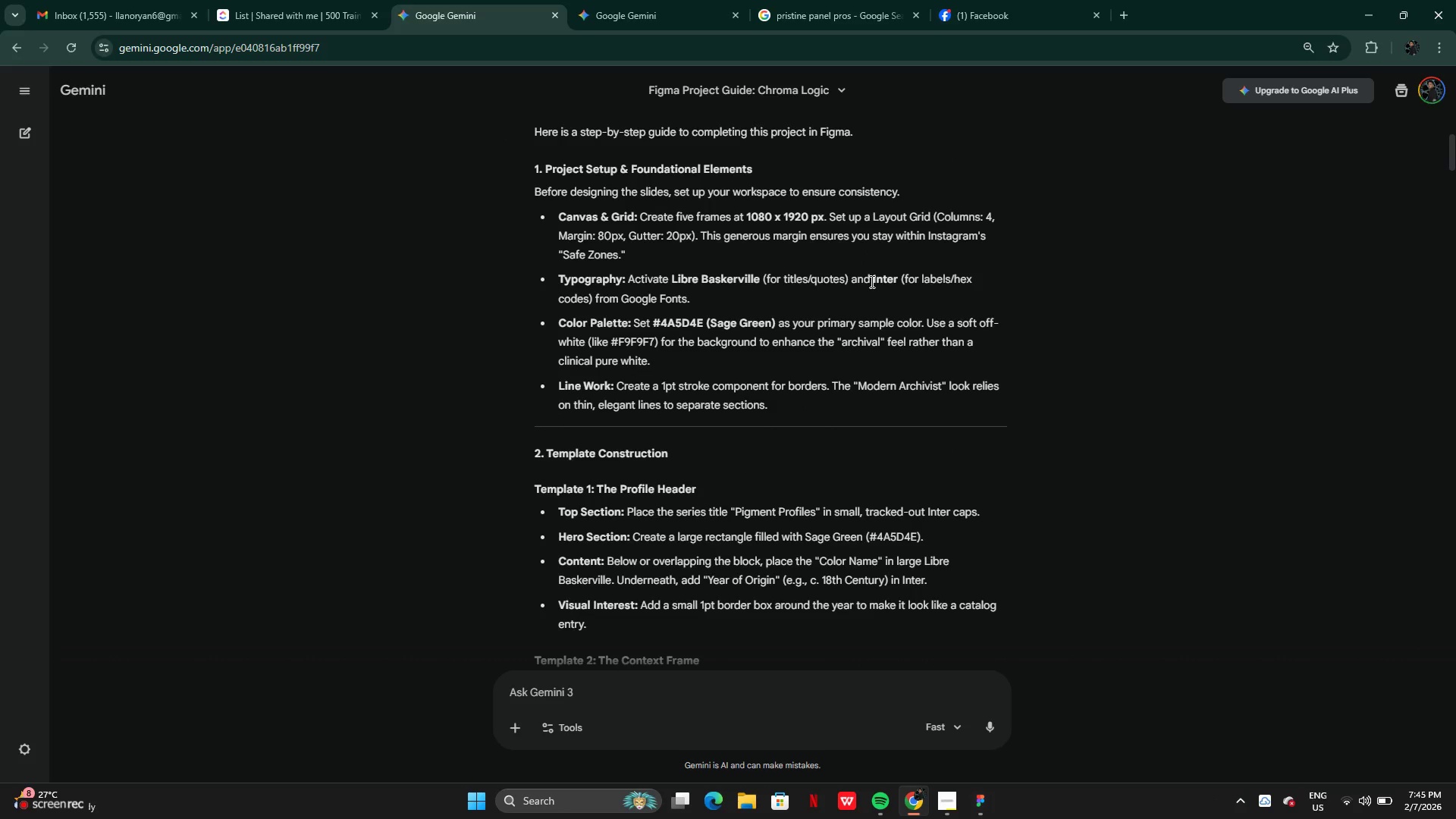 
left_click_drag(start_coordinate=[871, 281], to_coordinate=[898, 281])
 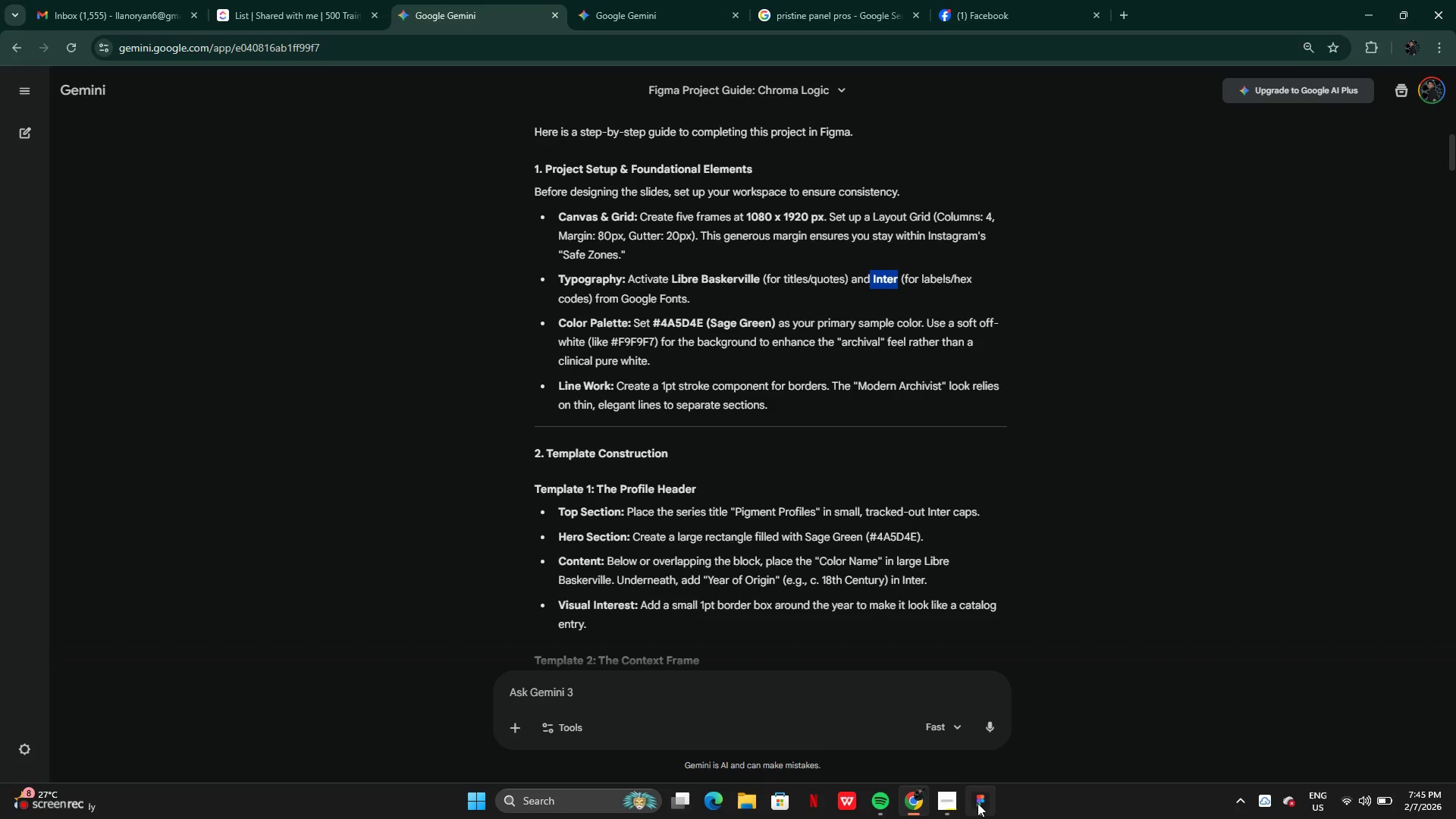 
left_click([979, 801])
 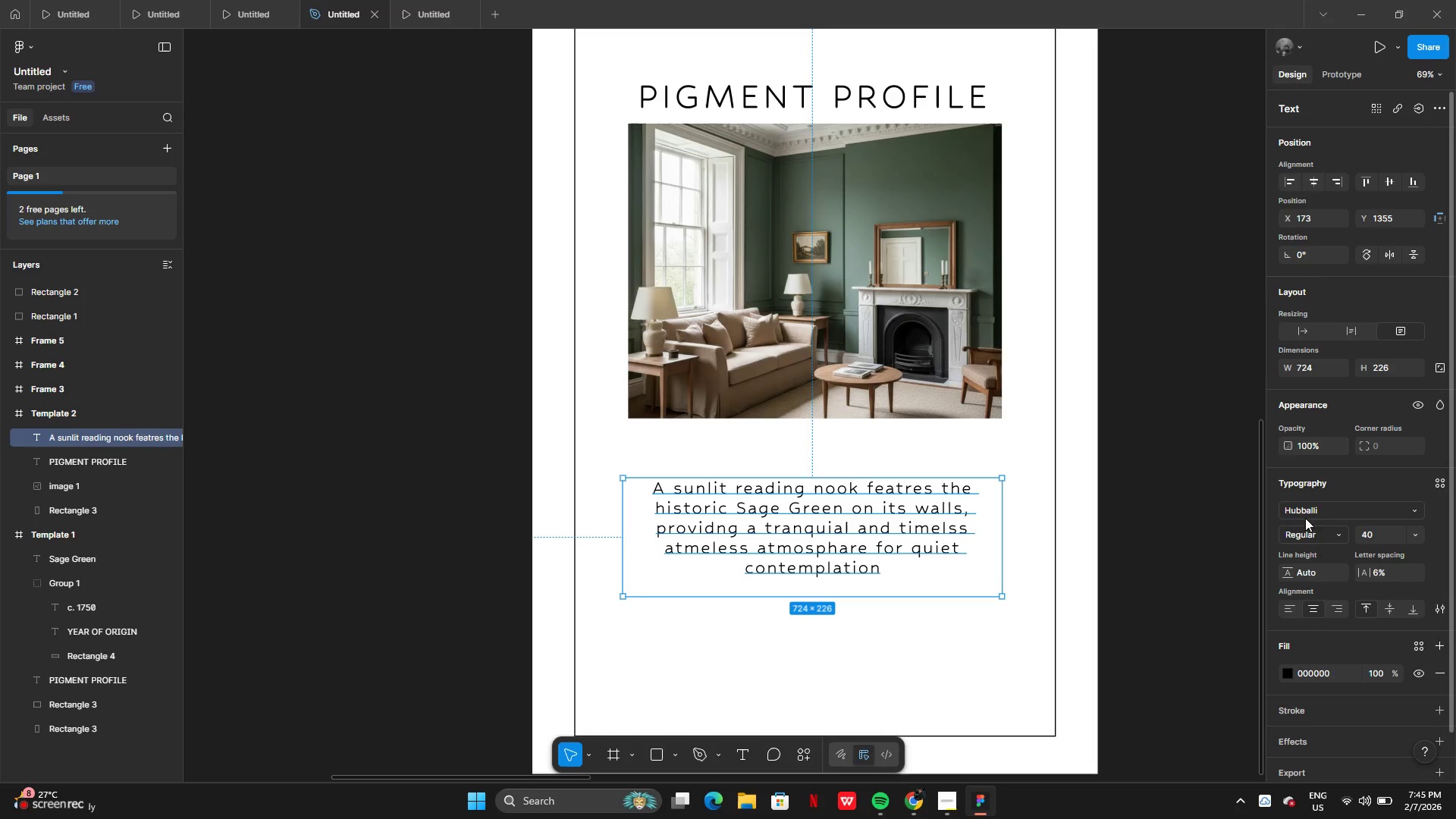 
left_click([1304, 511])
 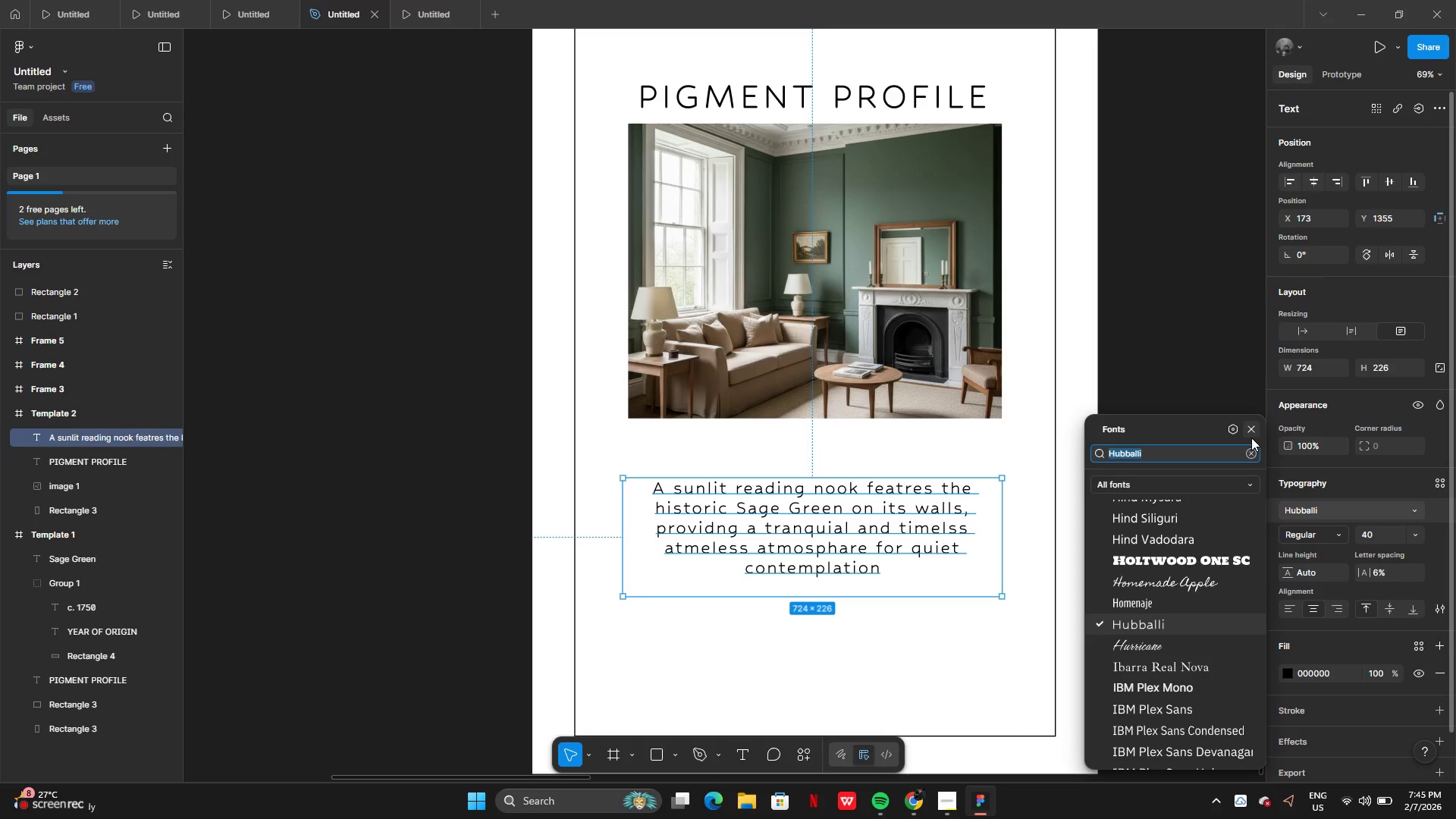 
left_click([1246, 453])
 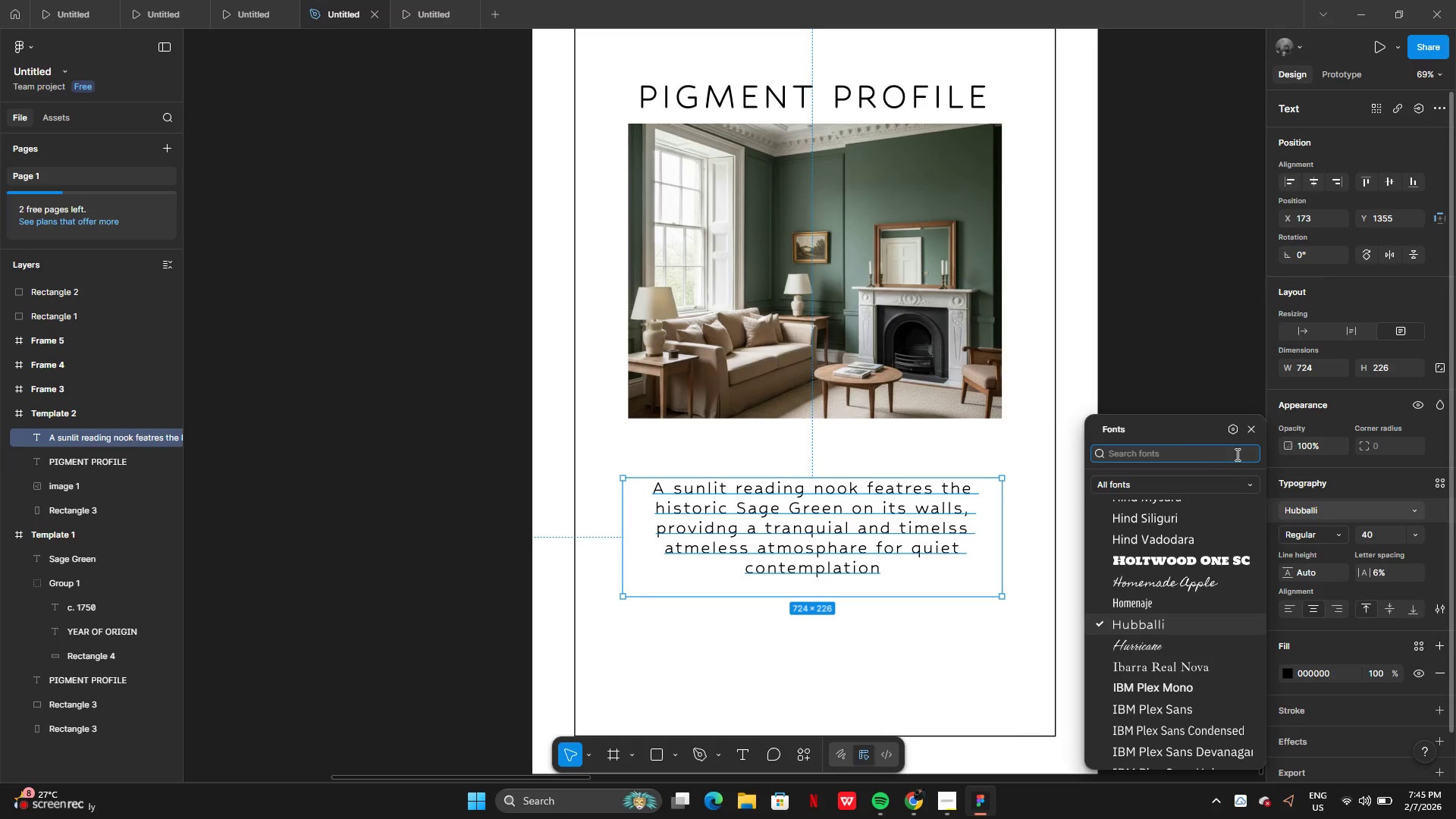 
type(inter)
 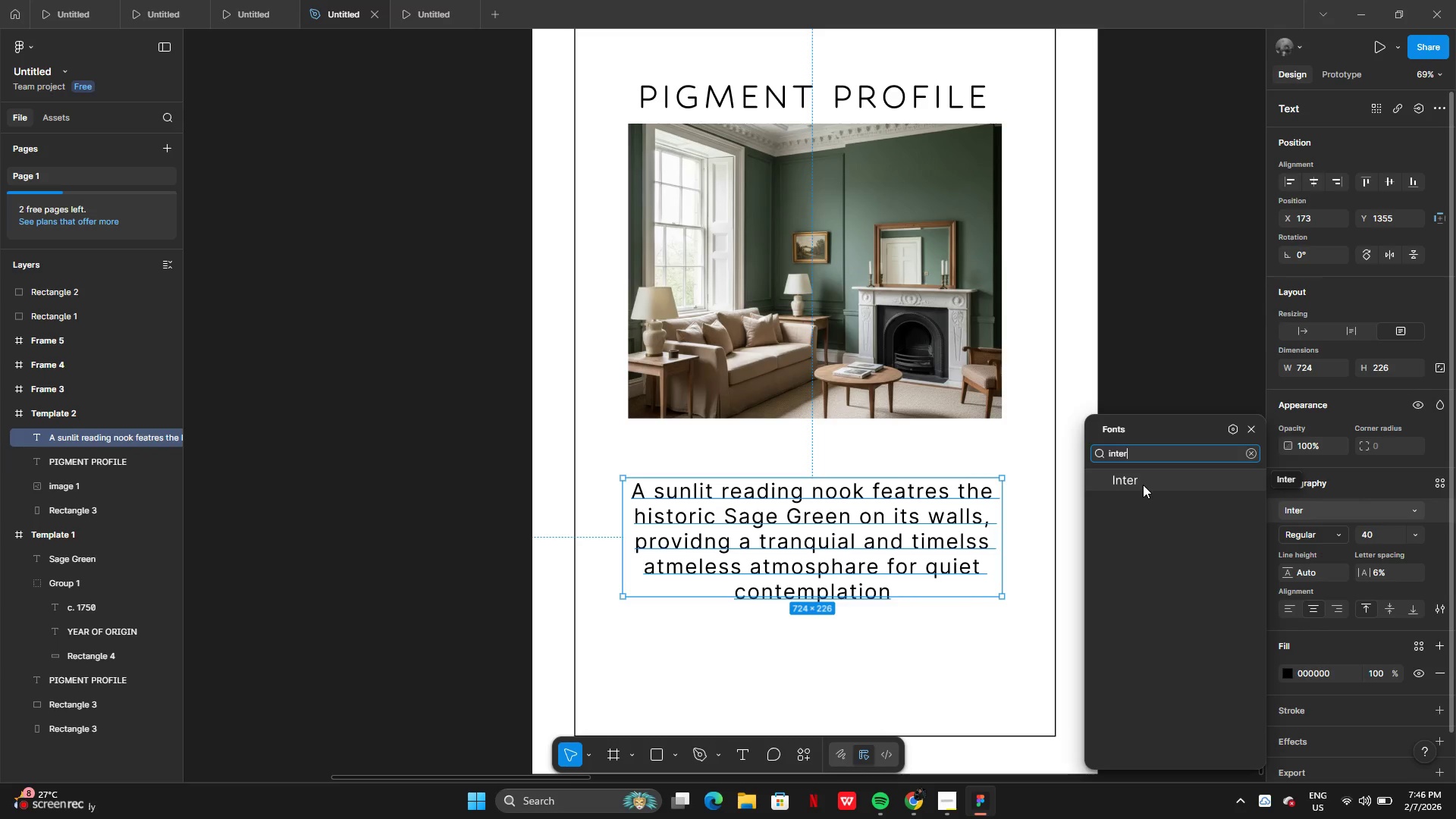 
left_click([1144, 486])
 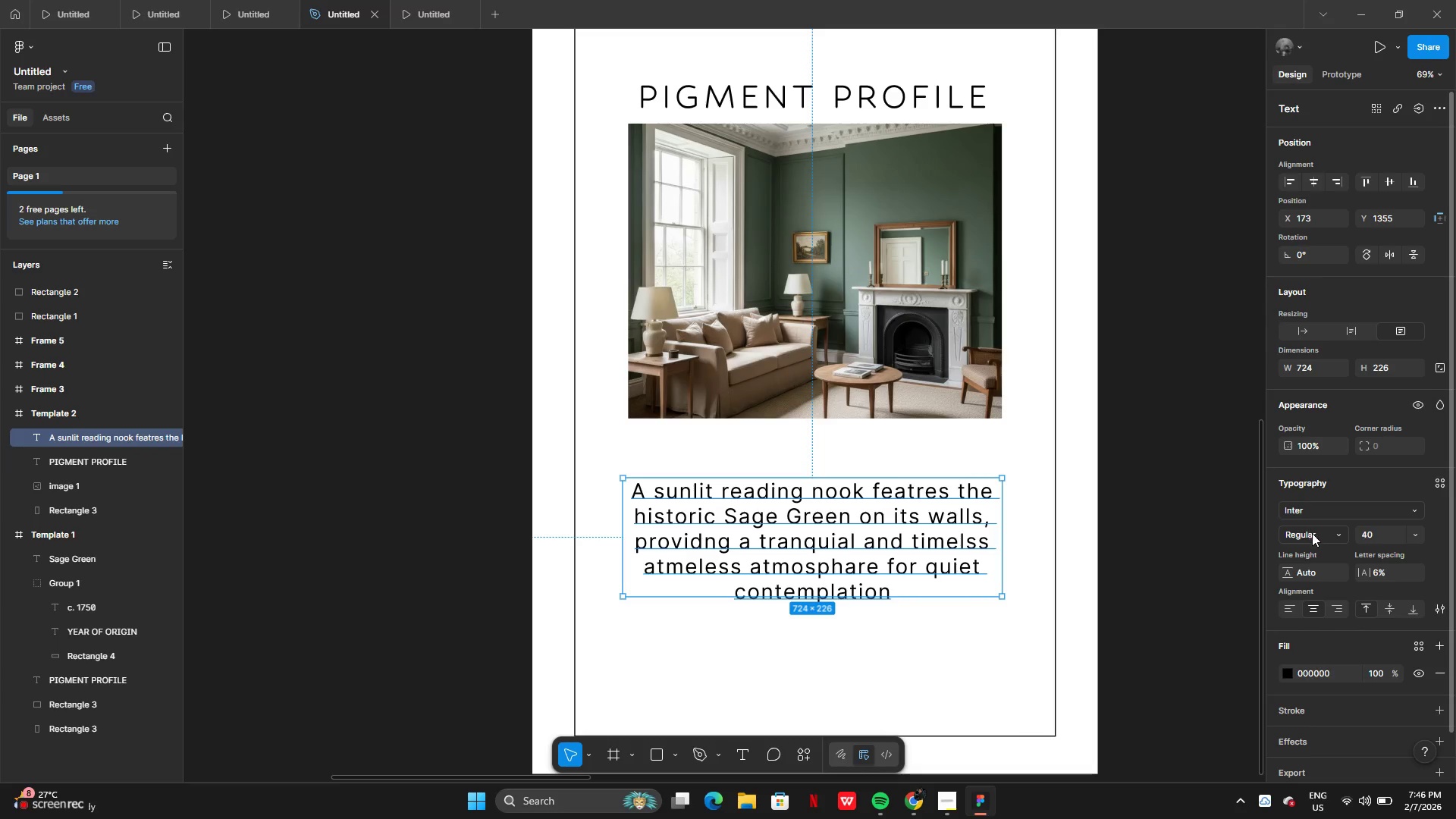 
left_click([1312, 533])
 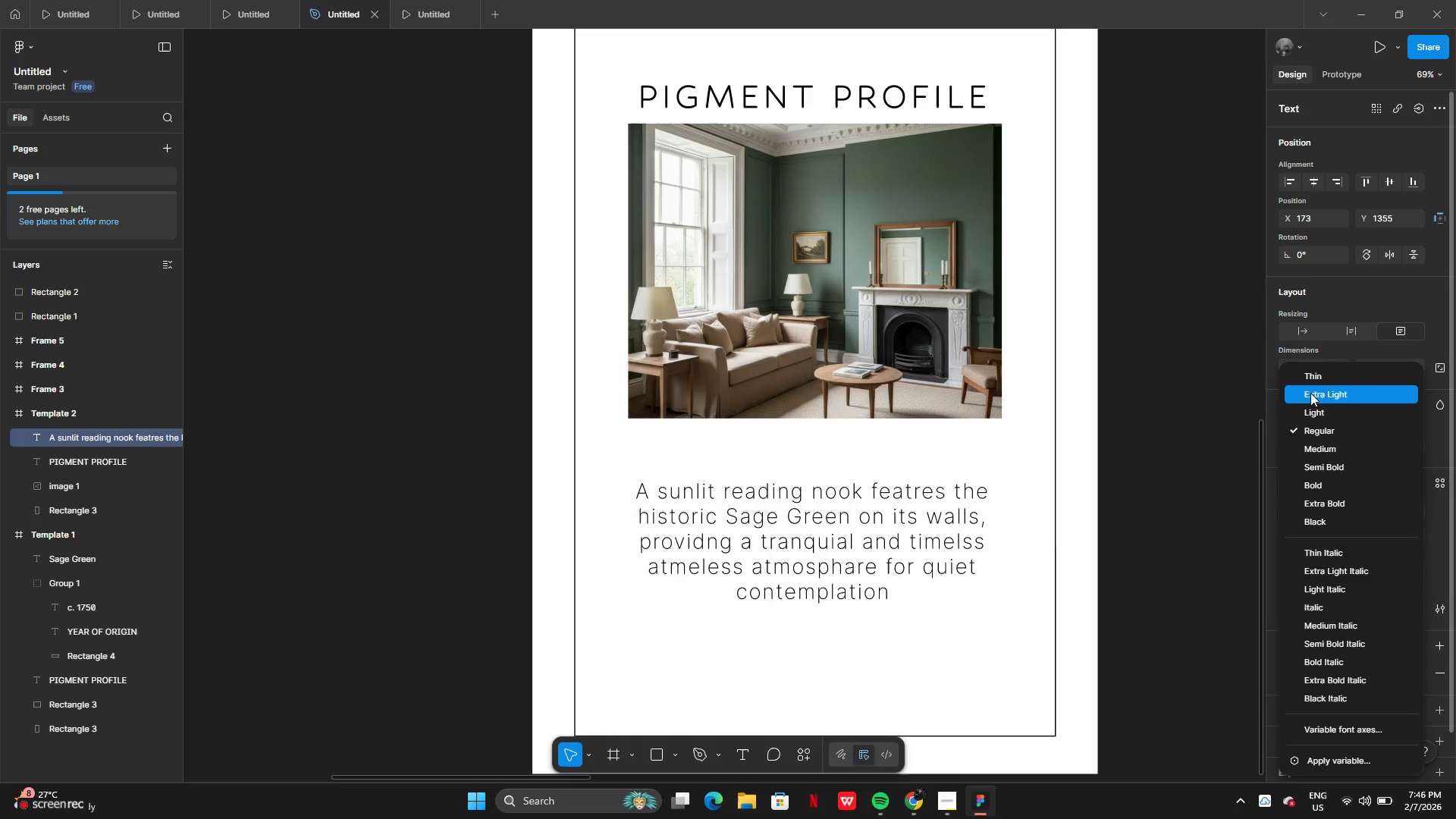 
wait(8.08)
 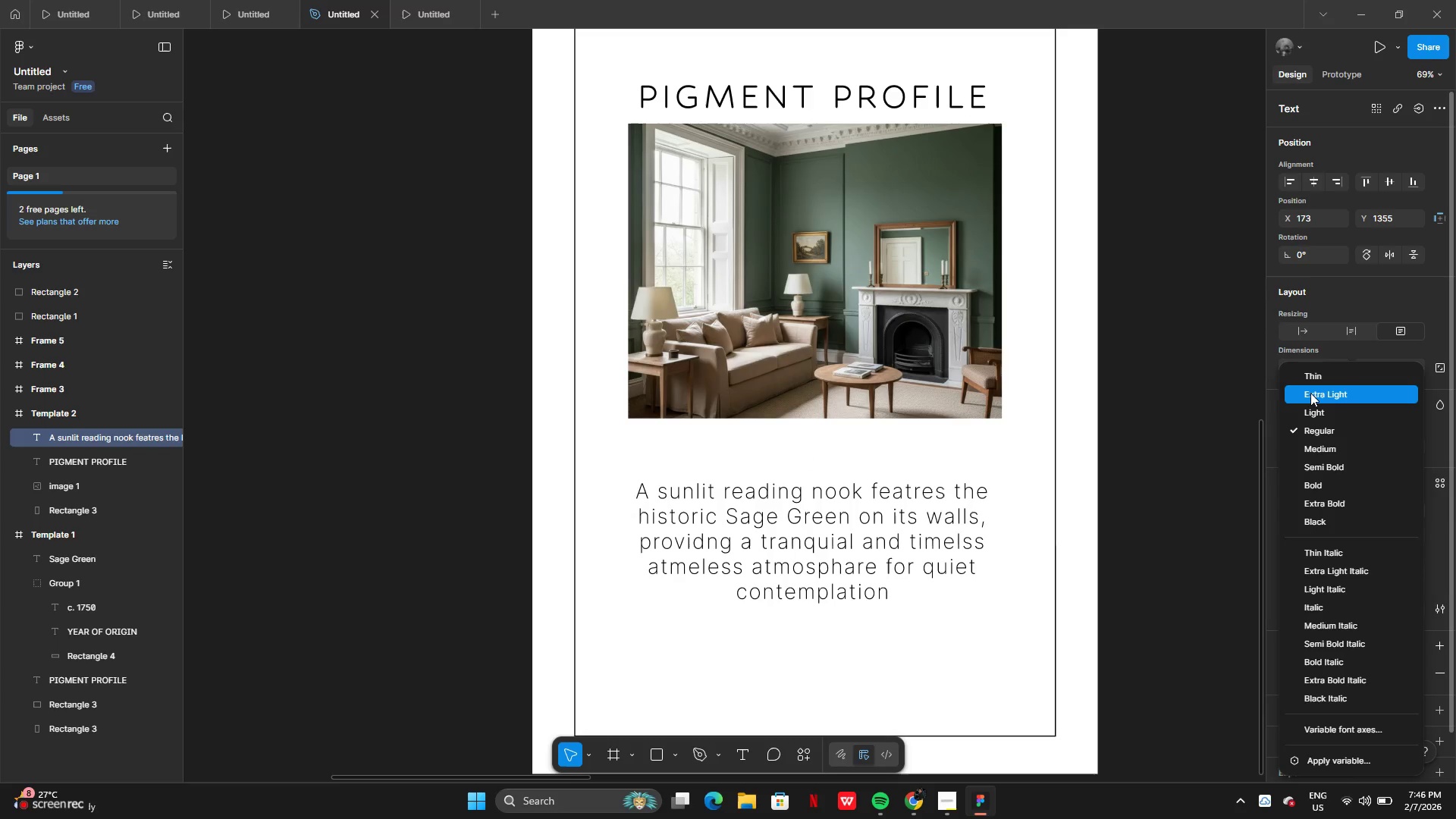 
left_click([1319, 397])
 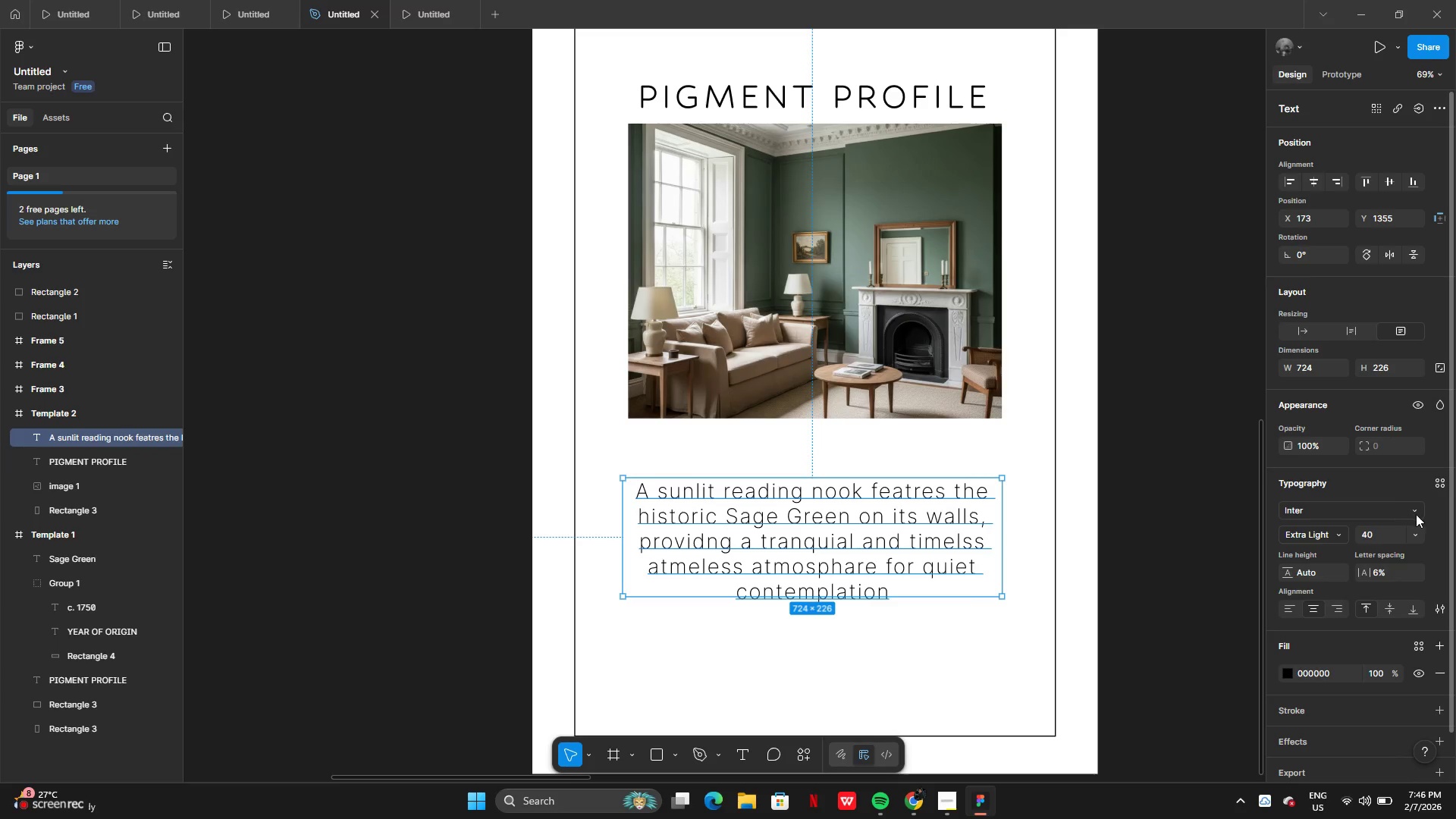 
left_click([1420, 530])
 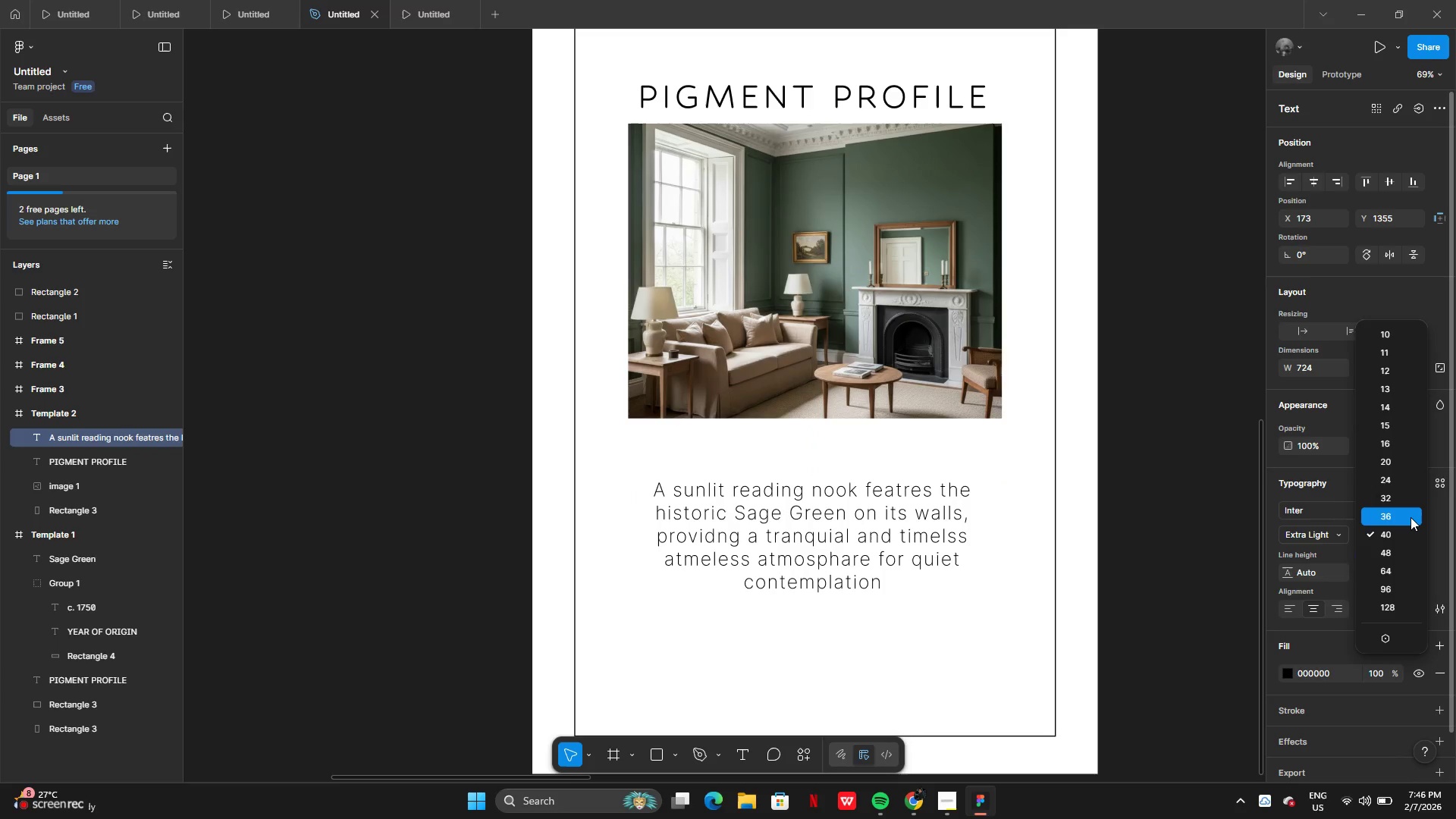 
left_click([1410, 517])
 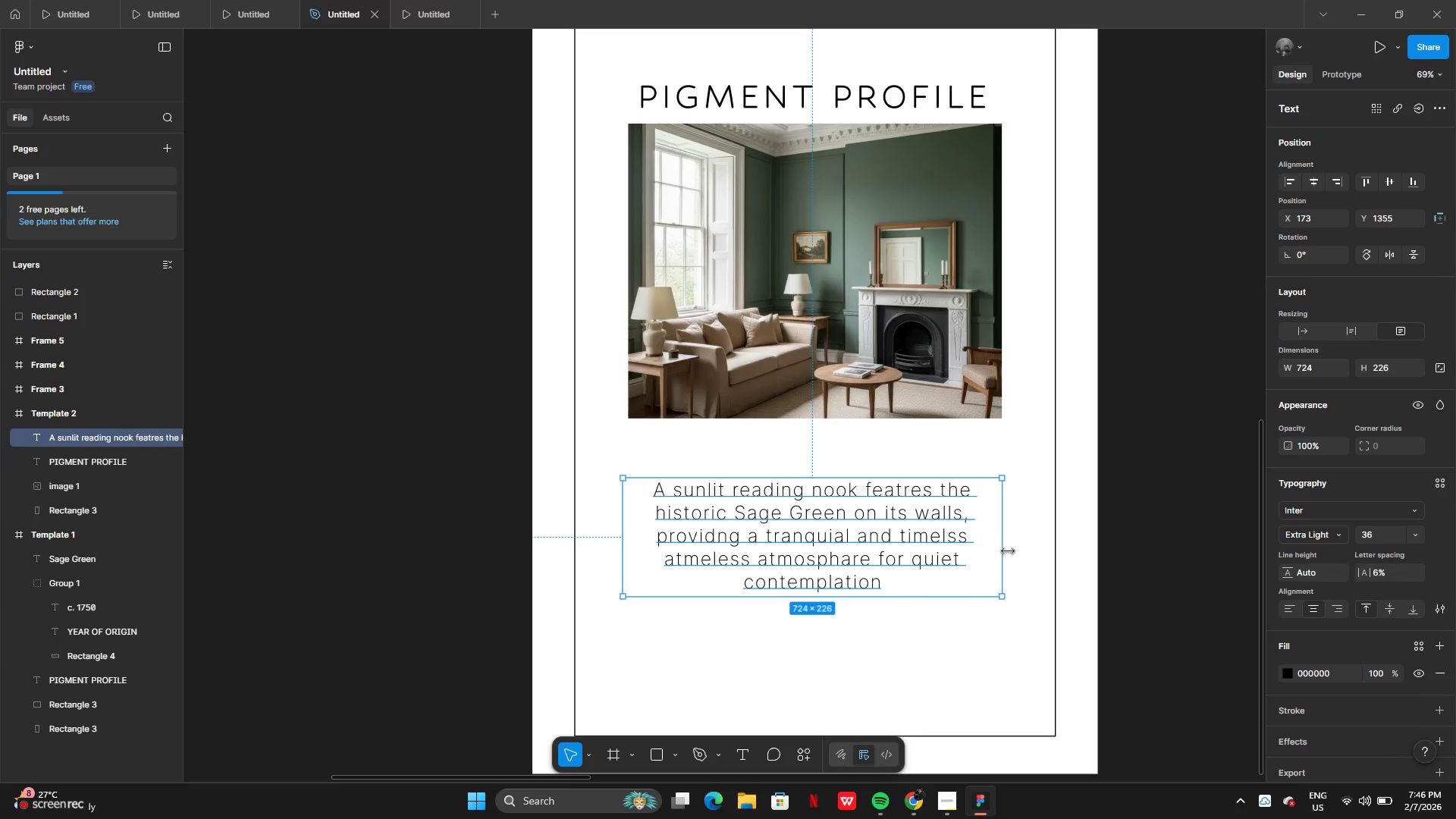 
left_click_drag(start_coordinate=[1008, 551], to_coordinate=[1024, 539])
 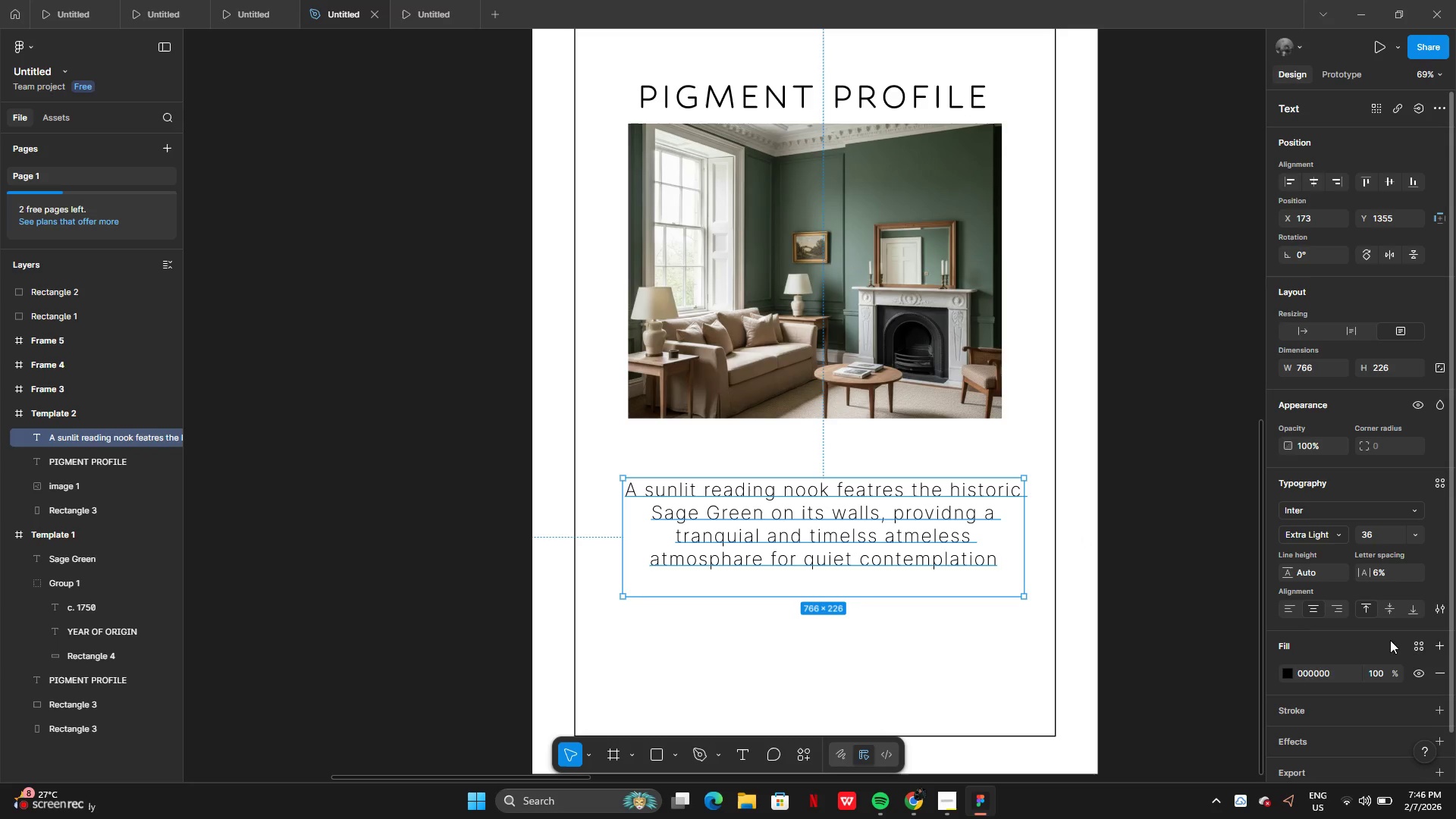 
left_click([1437, 609])
 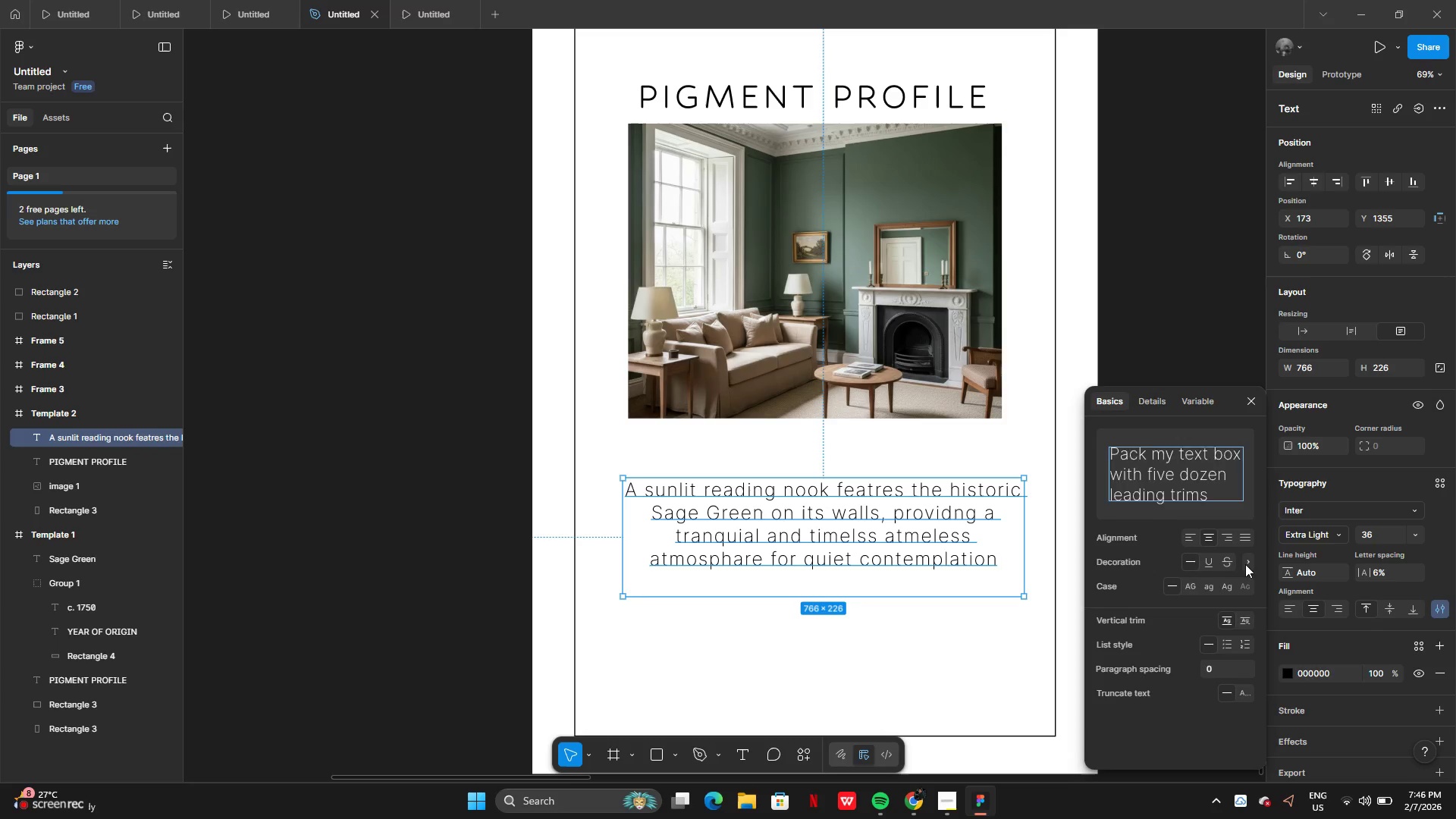 
left_click([1246, 537])
 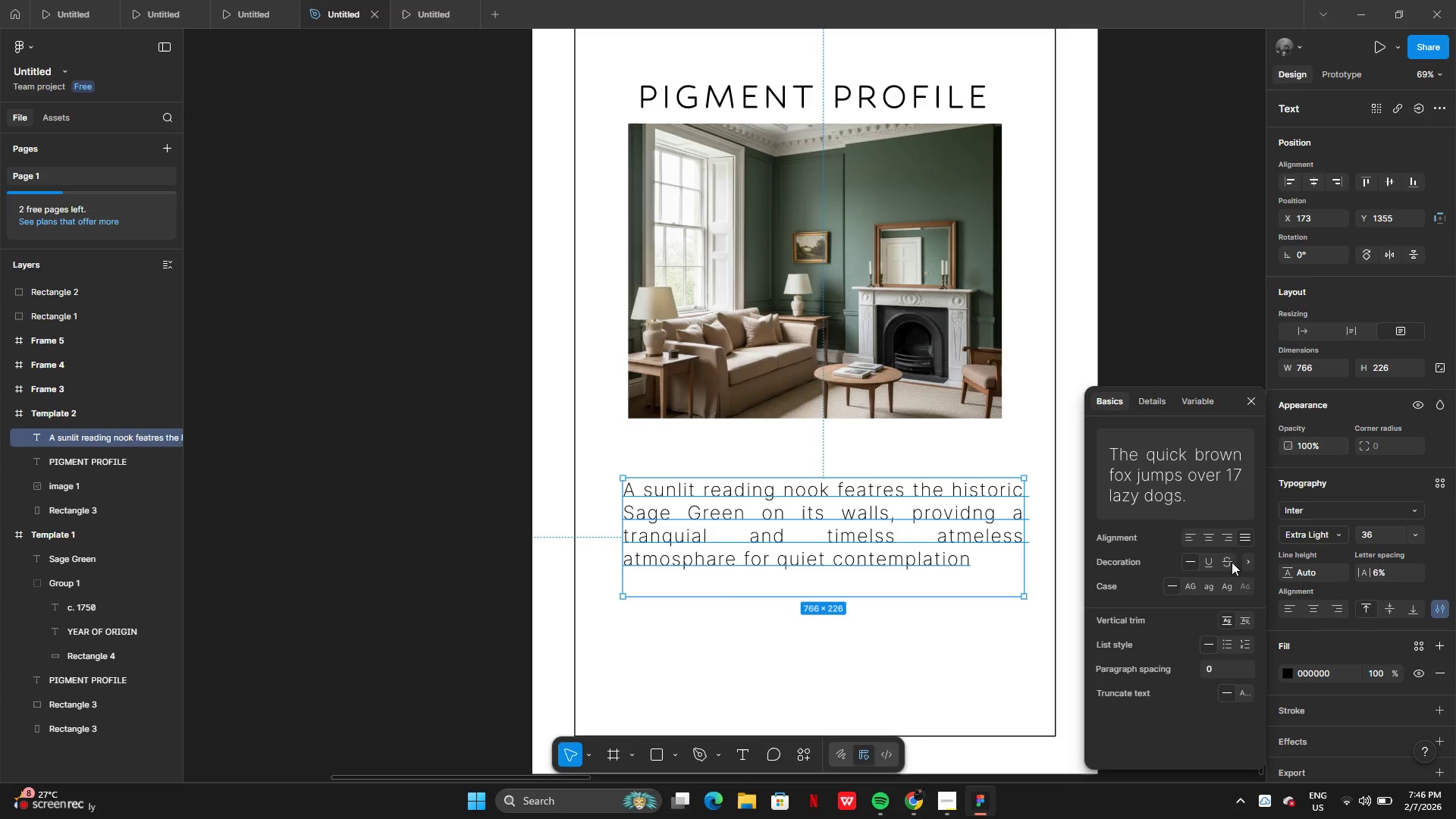 
mouse_move([1207, 593])
 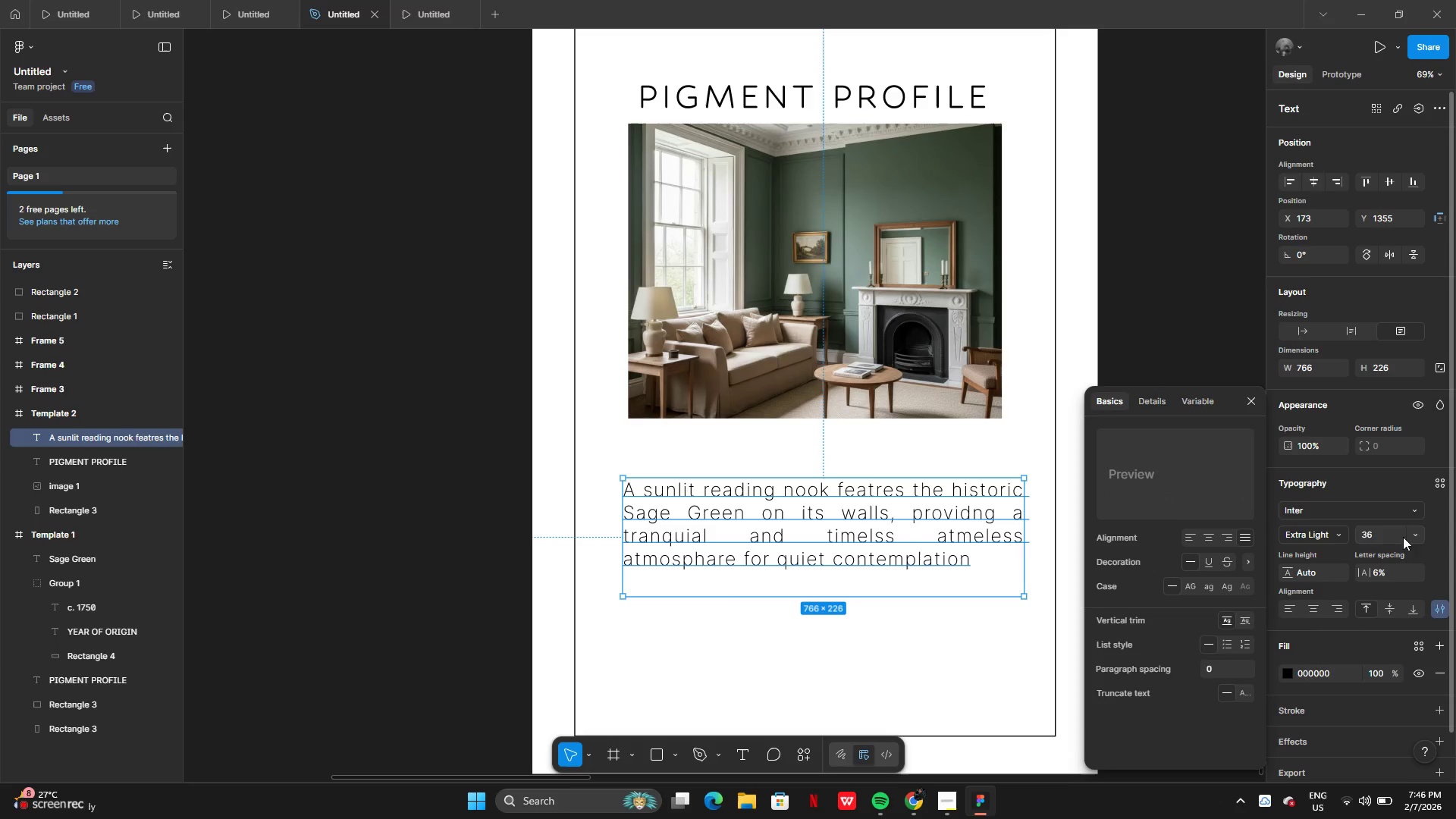 
left_click([1425, 535])
 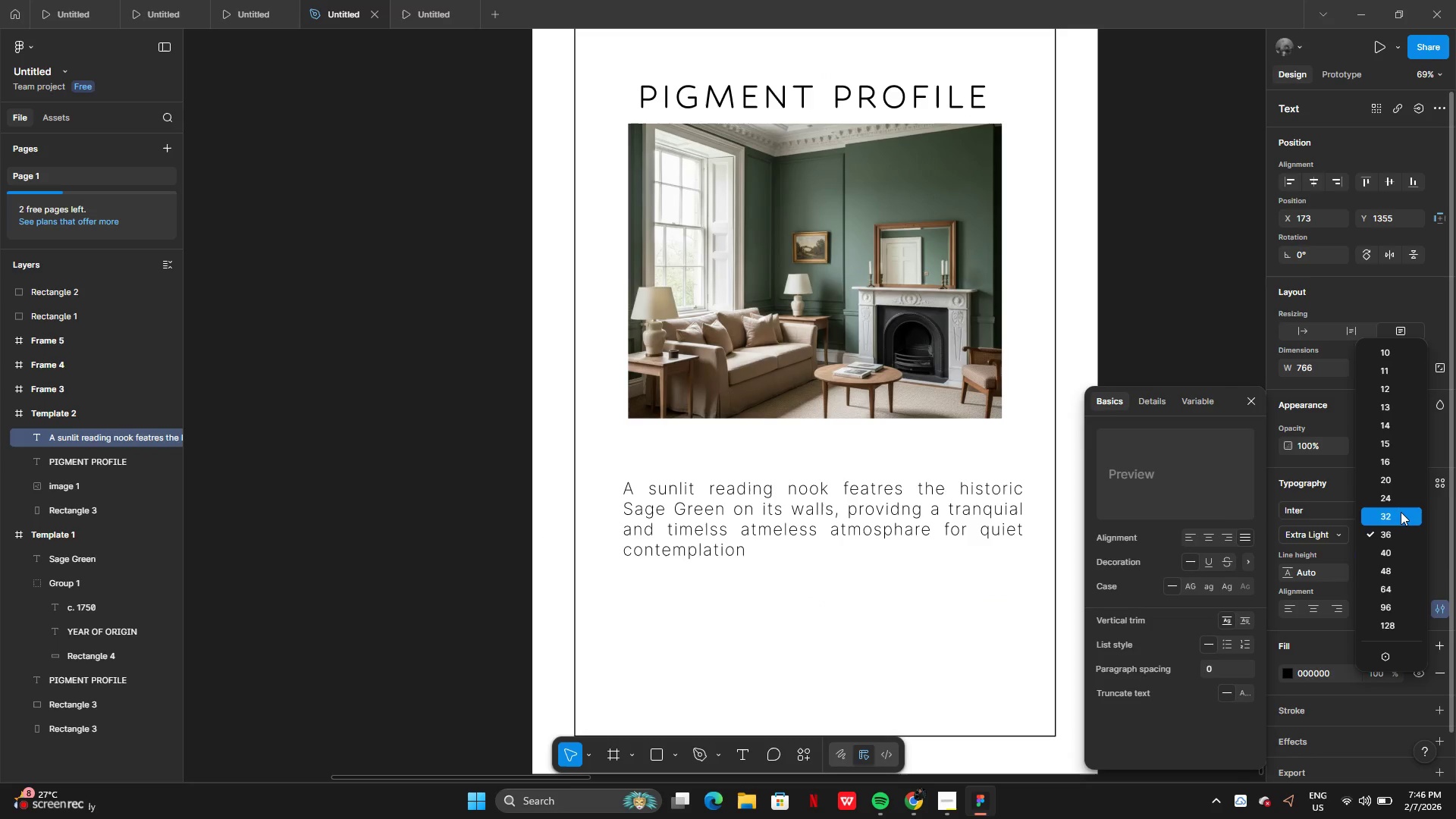 
wait(5.28)
 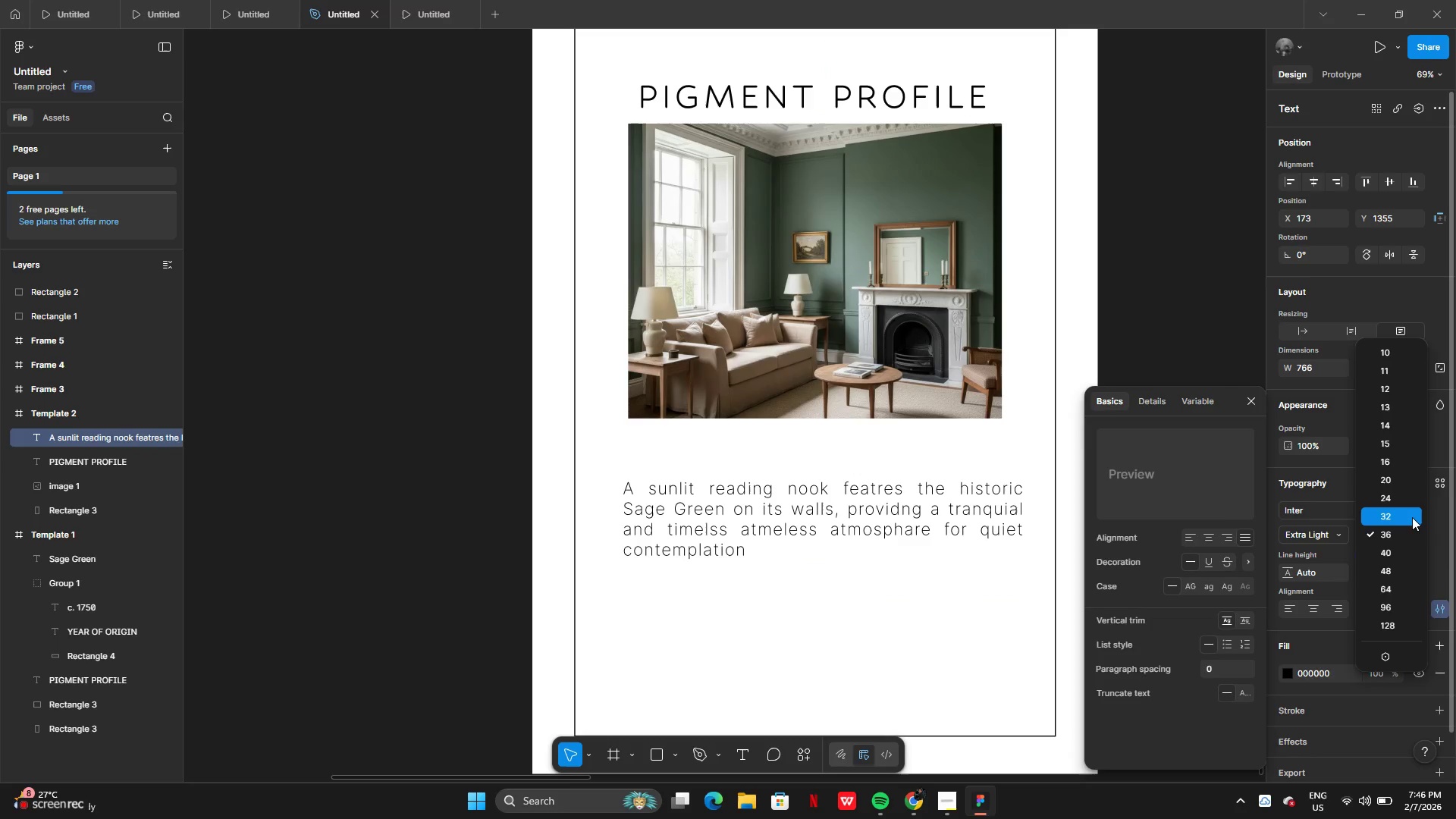 
left_click([1397, 502])
 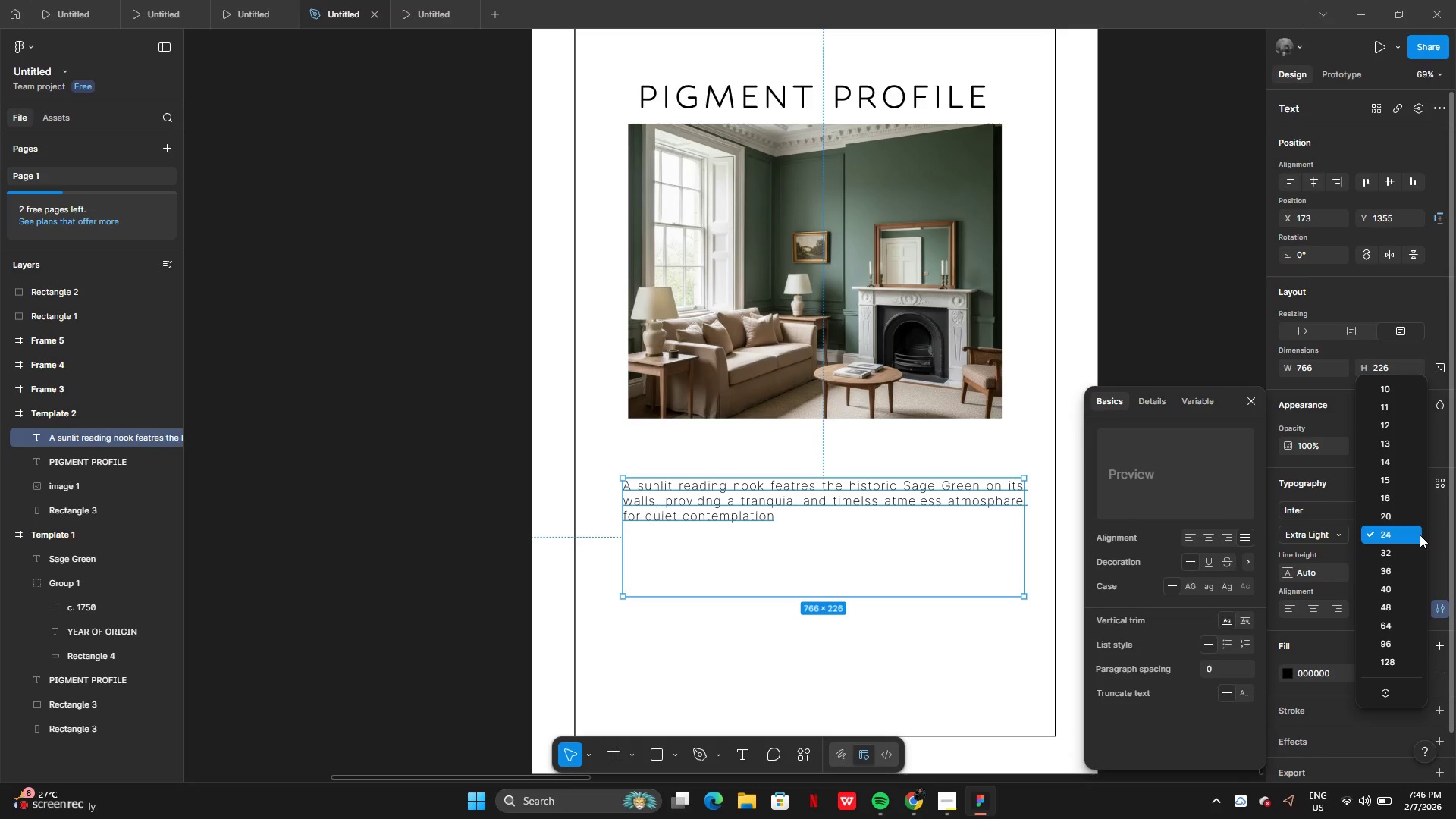 
left_click([1412, 547])
 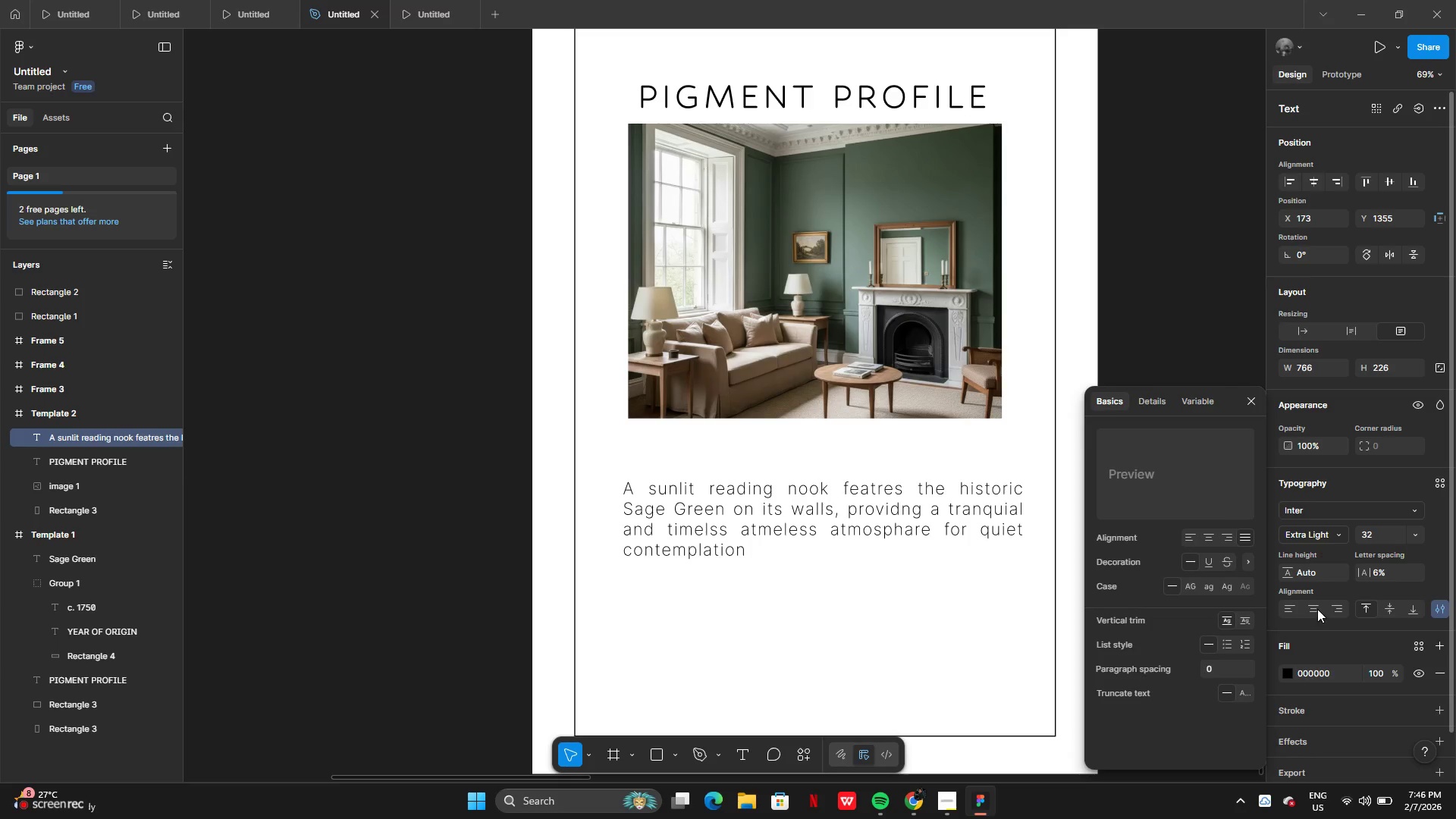 
left_click([1315, 608])
 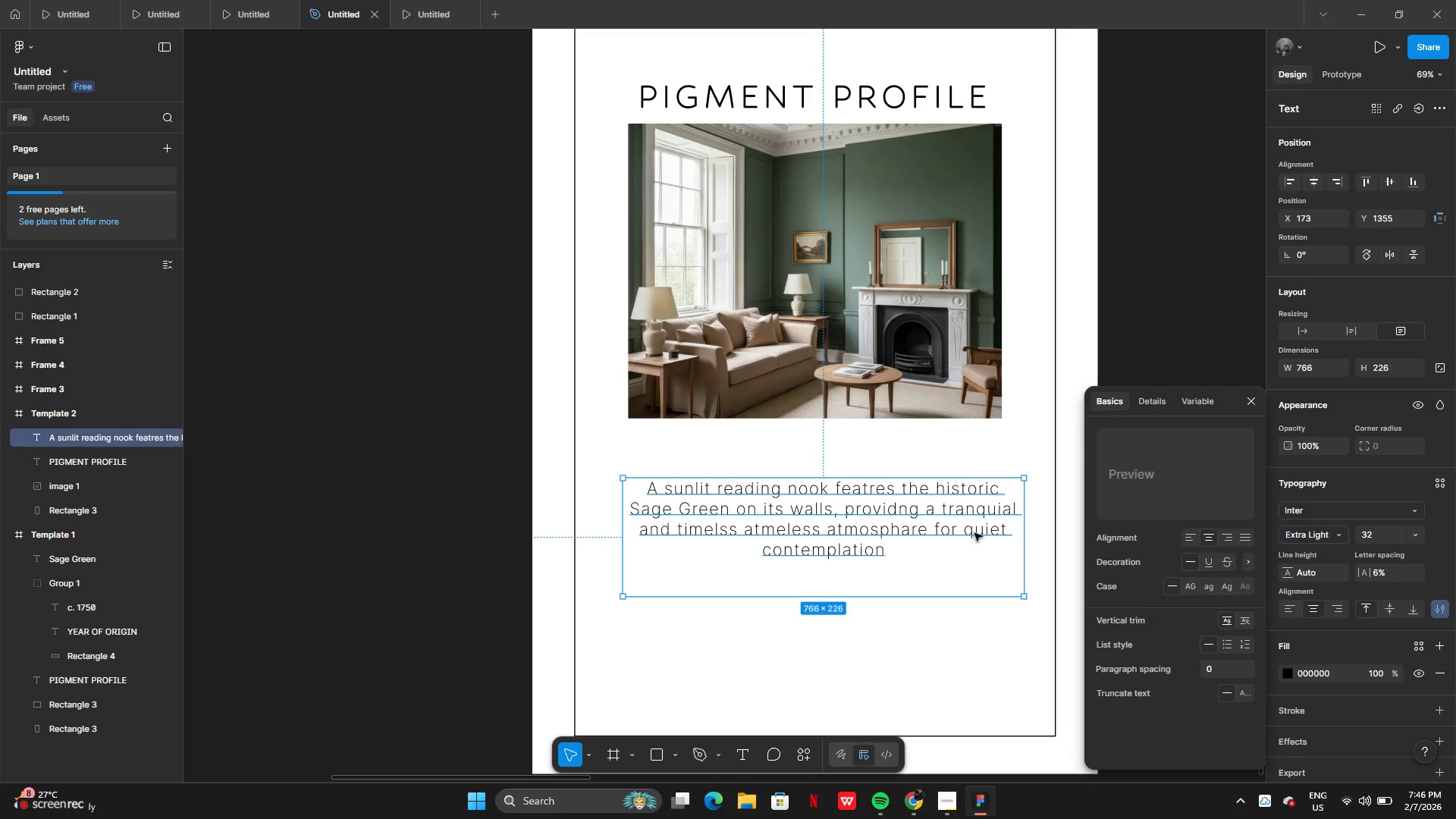 
left_click([901, 515])
 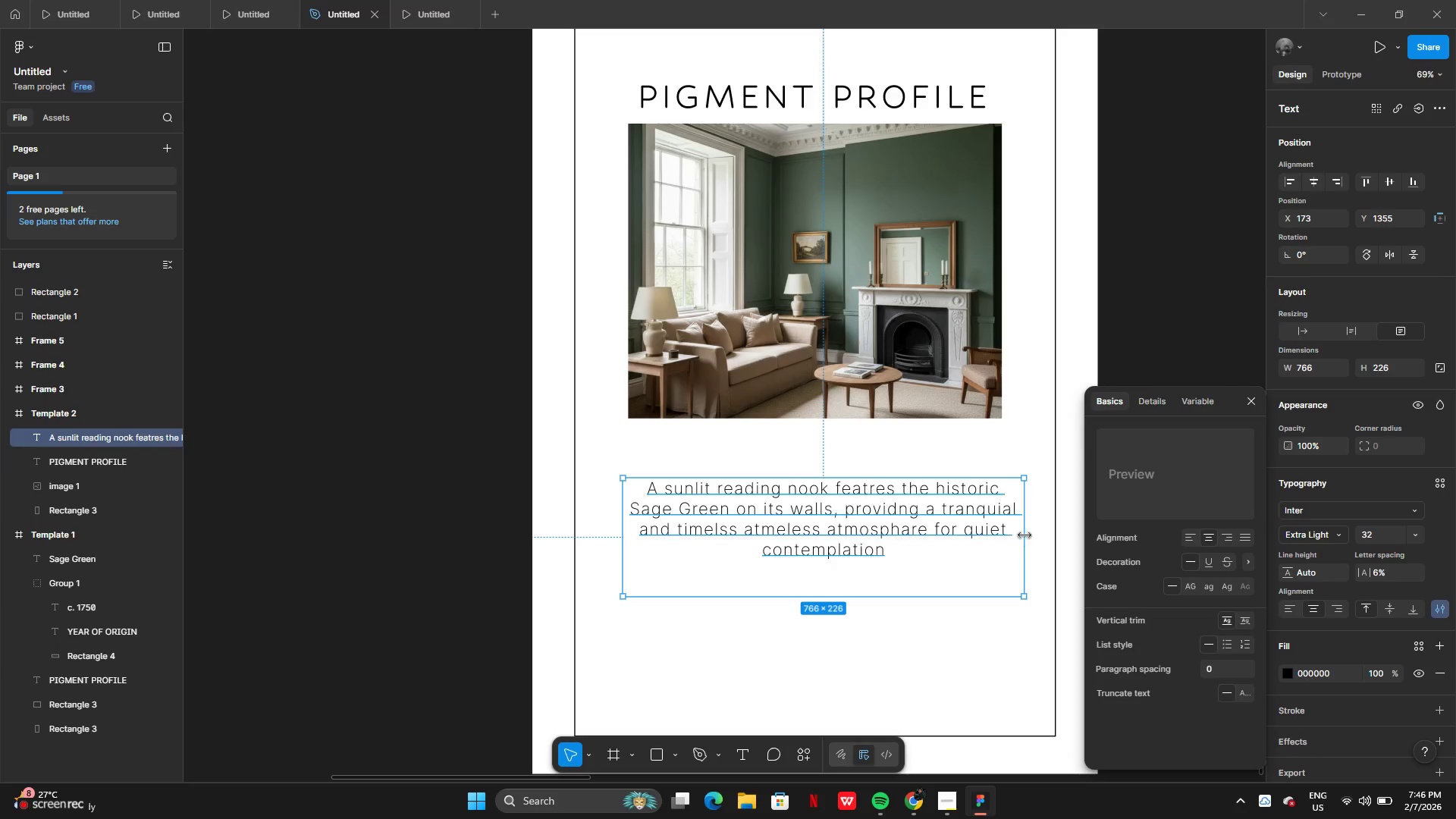 
left_click_drag(start_coordinate=[1025, 535], to_coordinate=[1003, 525])
 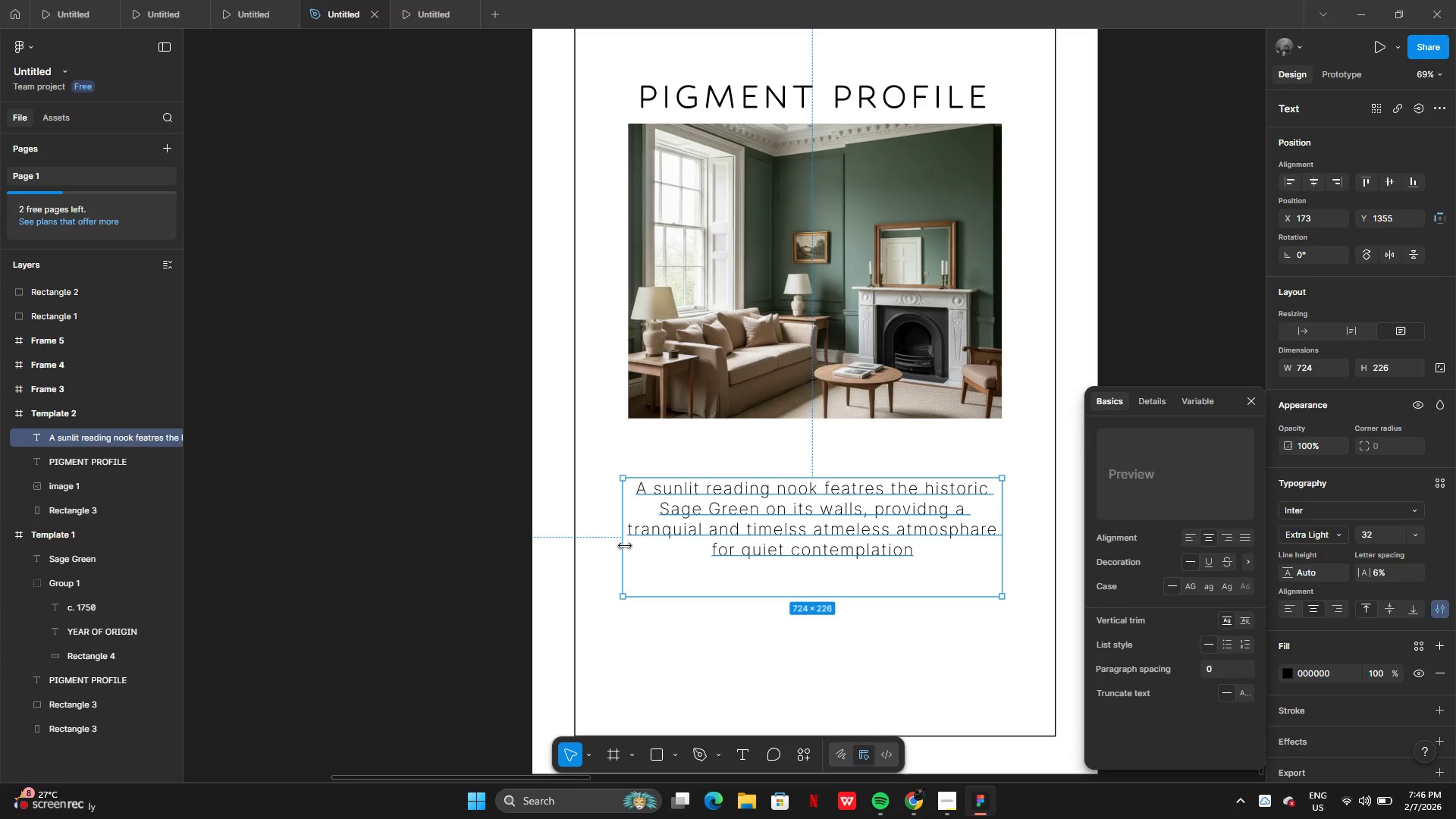 
left_click_drag(start_coordinate=[626, 544], to_coordinate=[630, 538])
 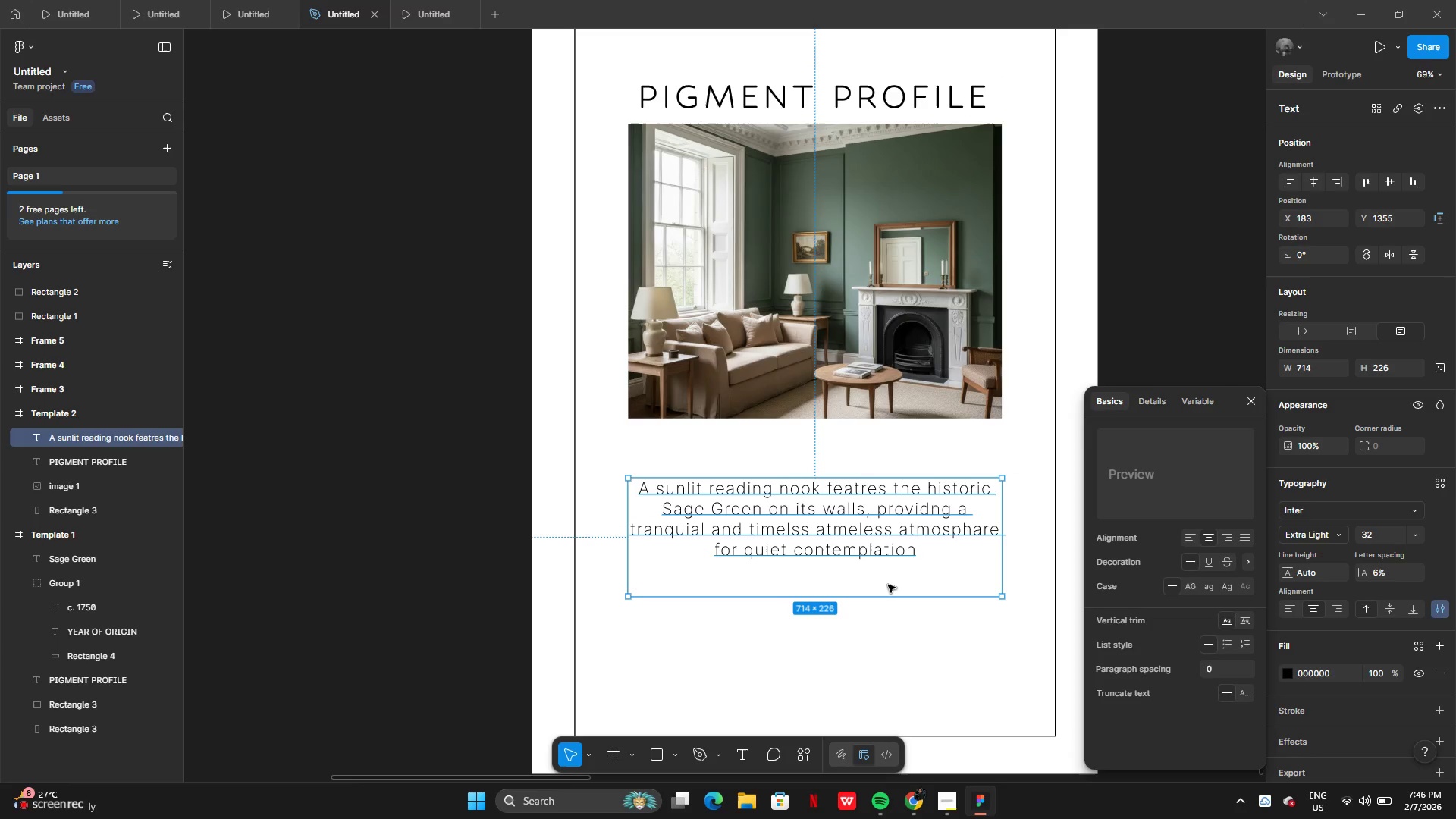 
double_click([888, 585])
 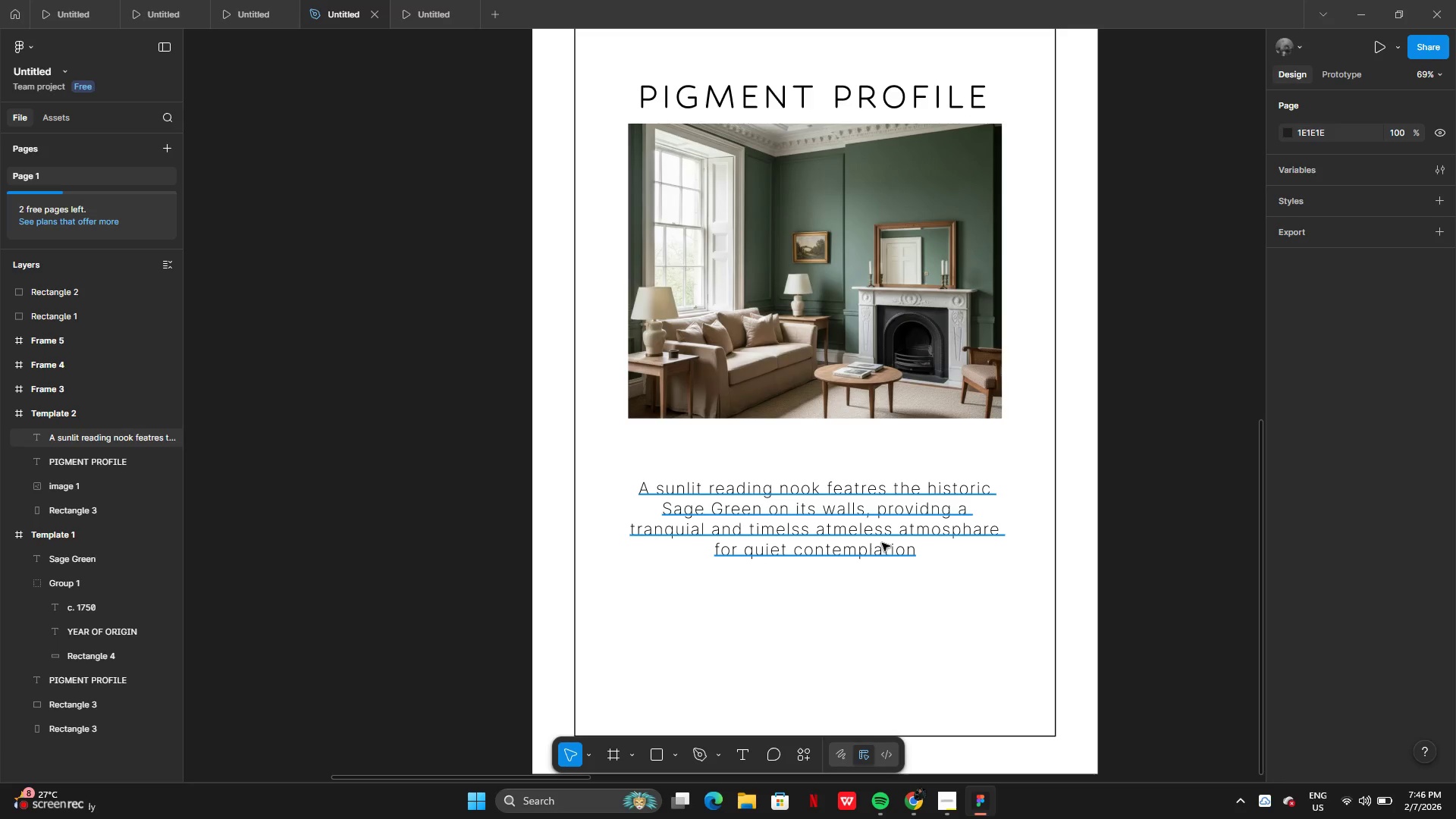 
double_click([882, 543])
 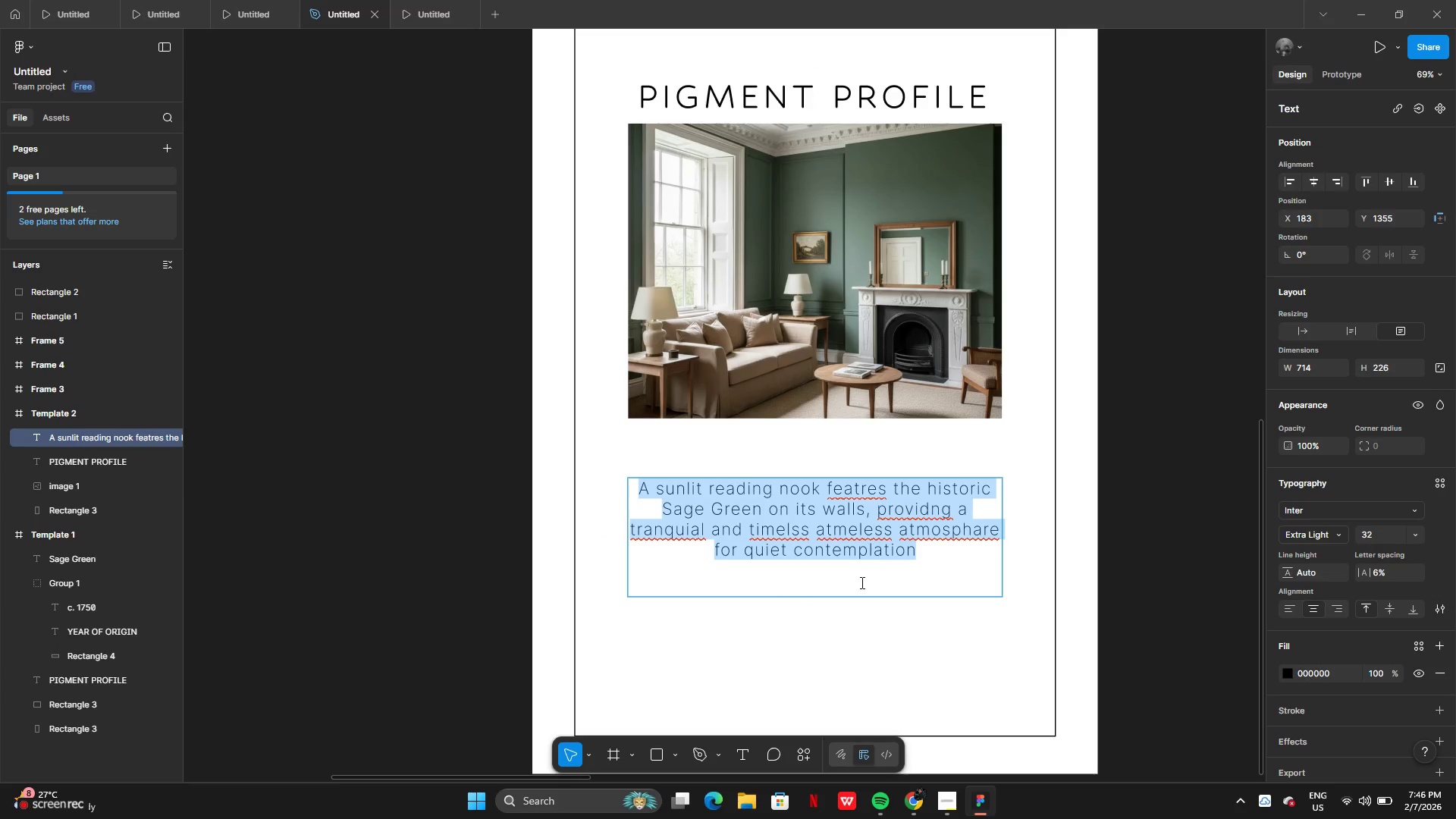 
left_click([861, 582])
 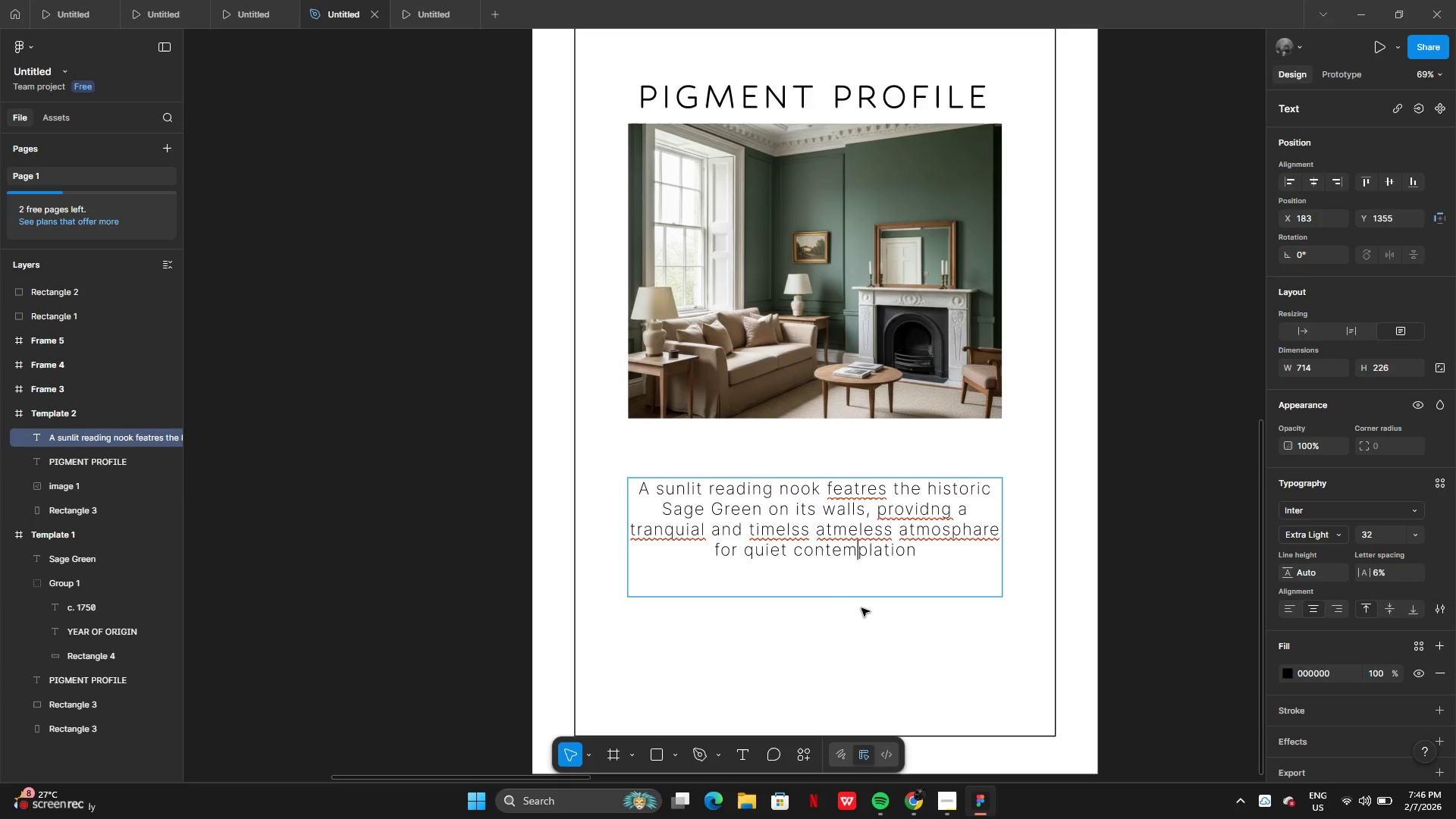 
left_click([861, 608])
 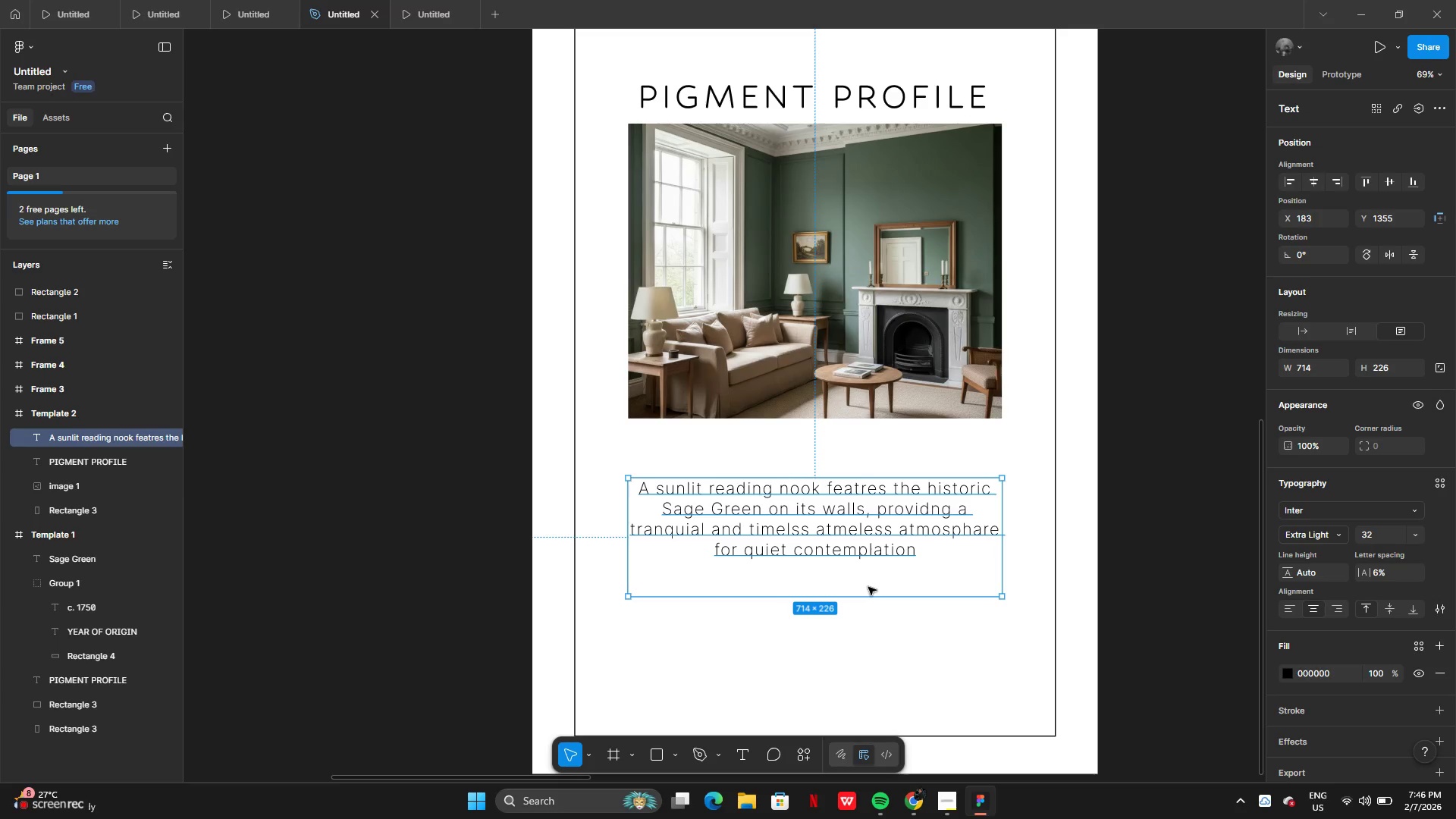 
triple_click([869, 586])
 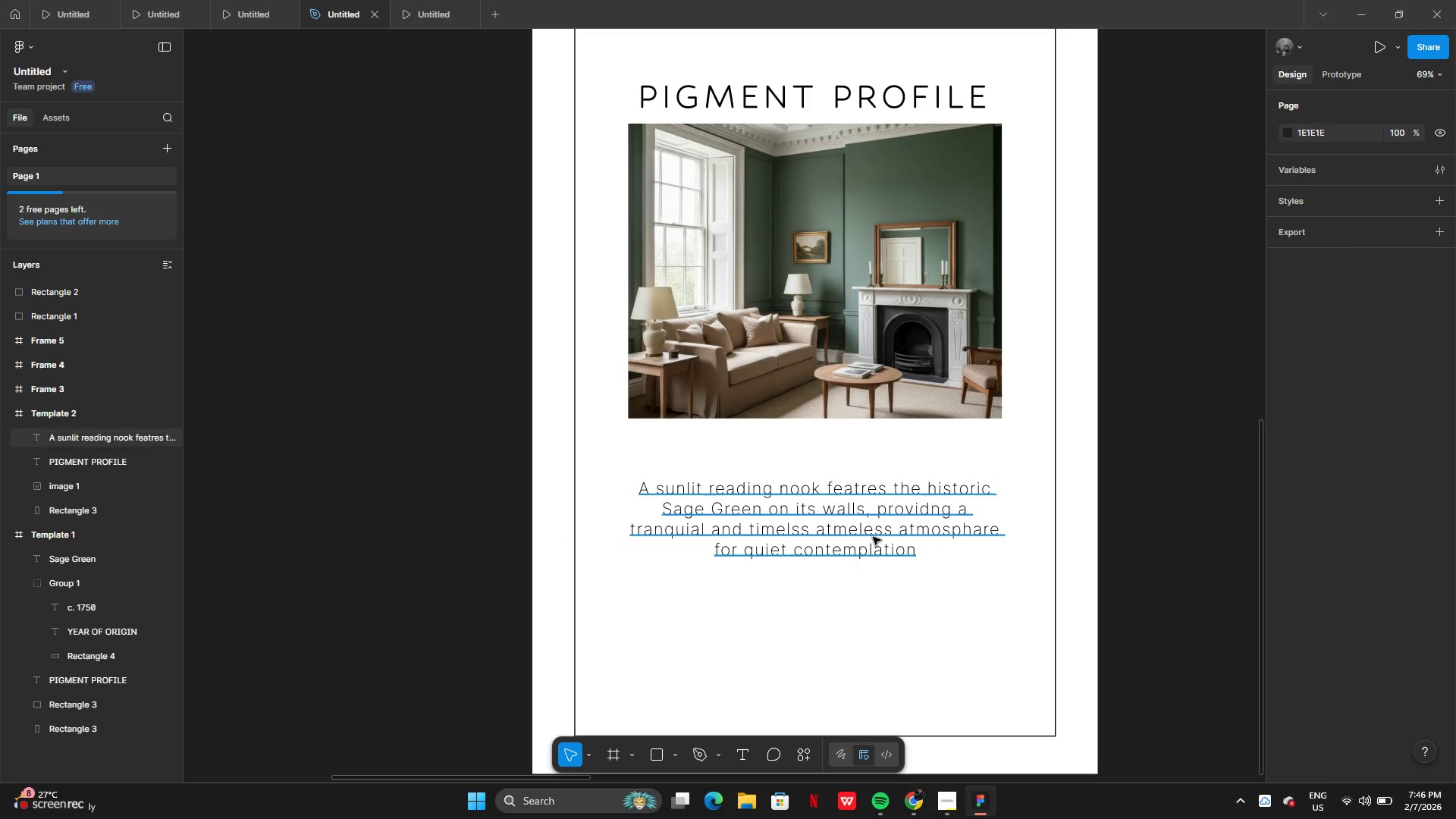 
left_click([873, 537])
 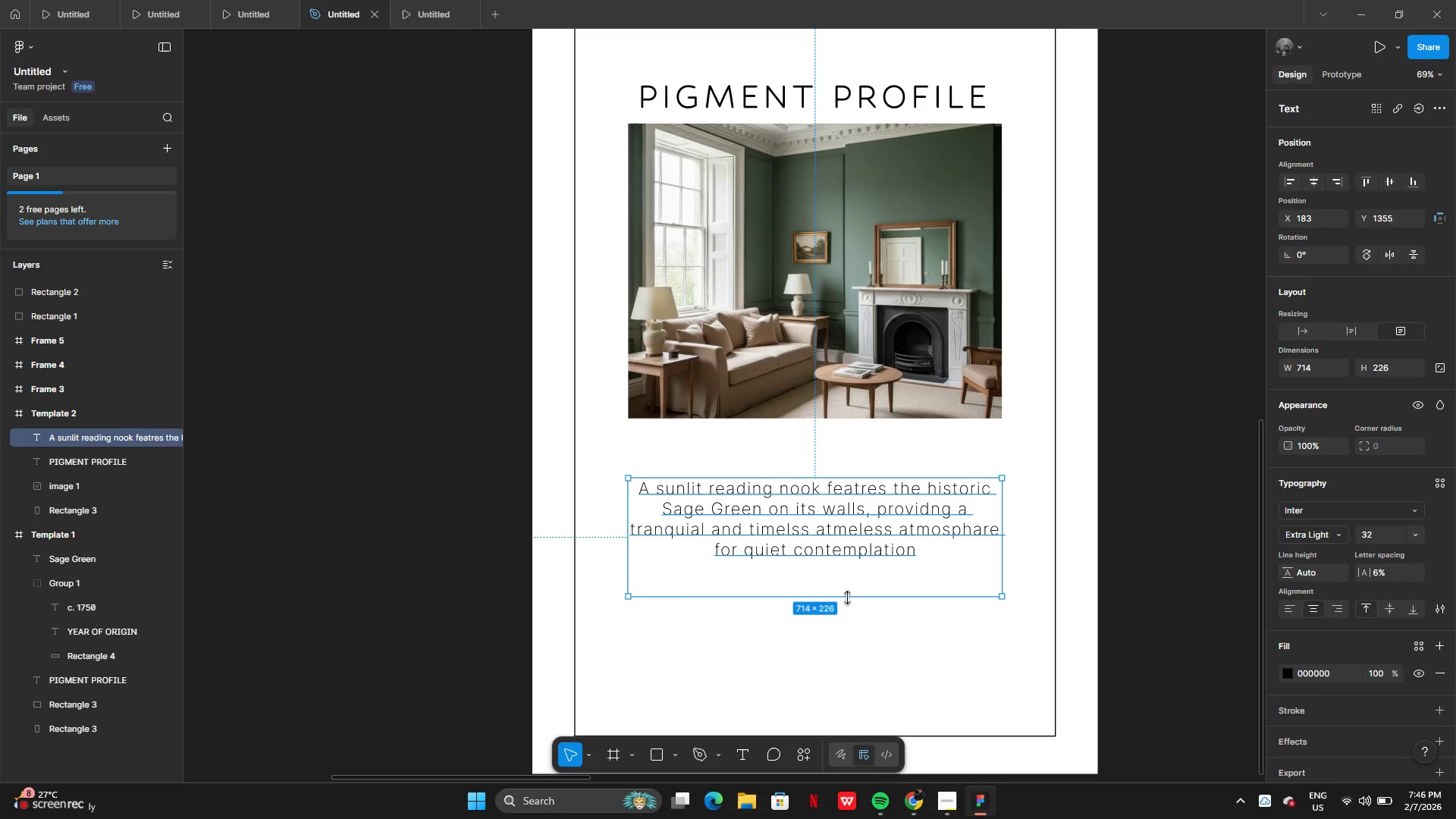 
left_click_drag(start_coordinate=[846, 598], to_coordinate=[836, 559])
 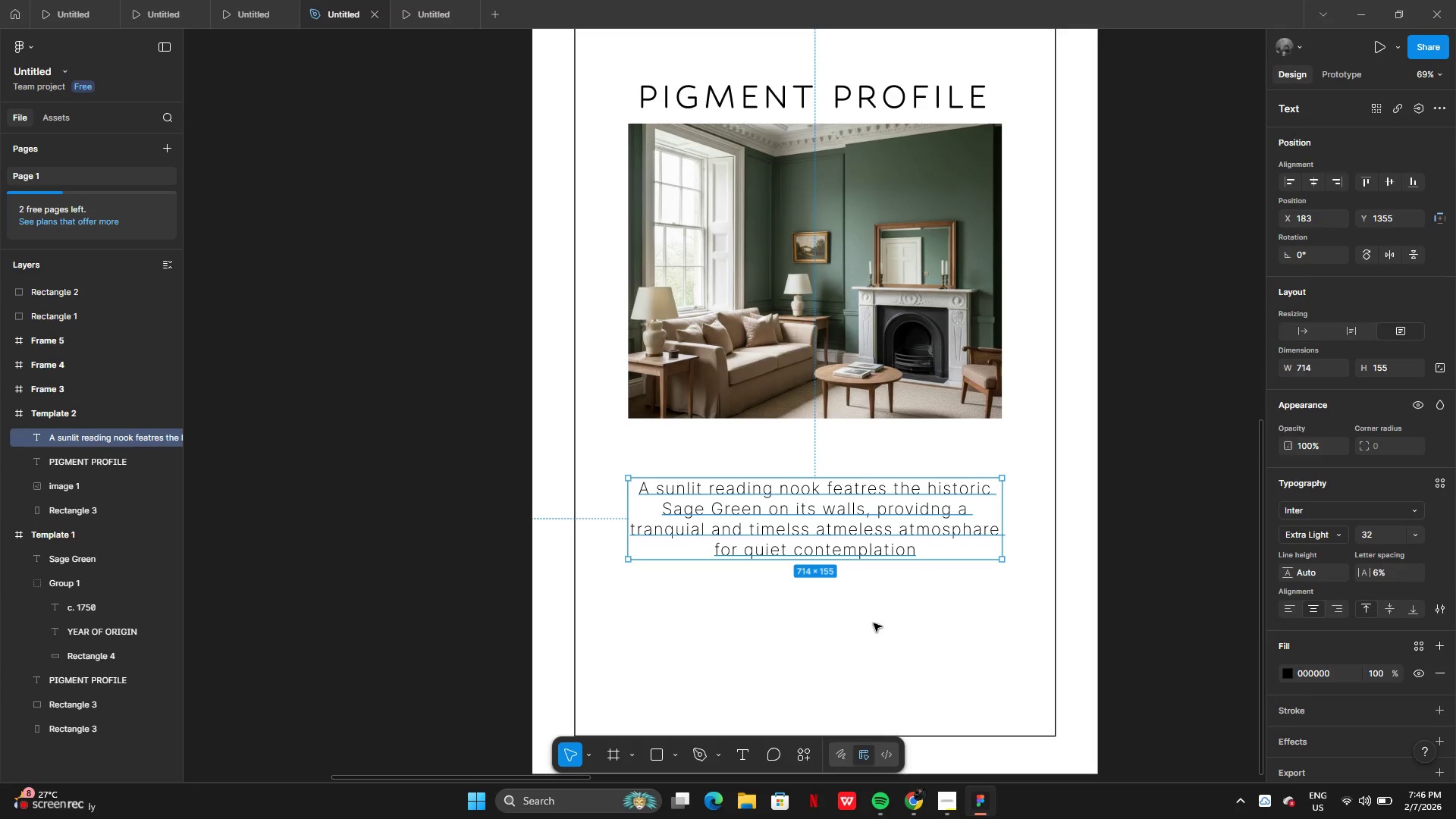 
left_click([874, 623])
 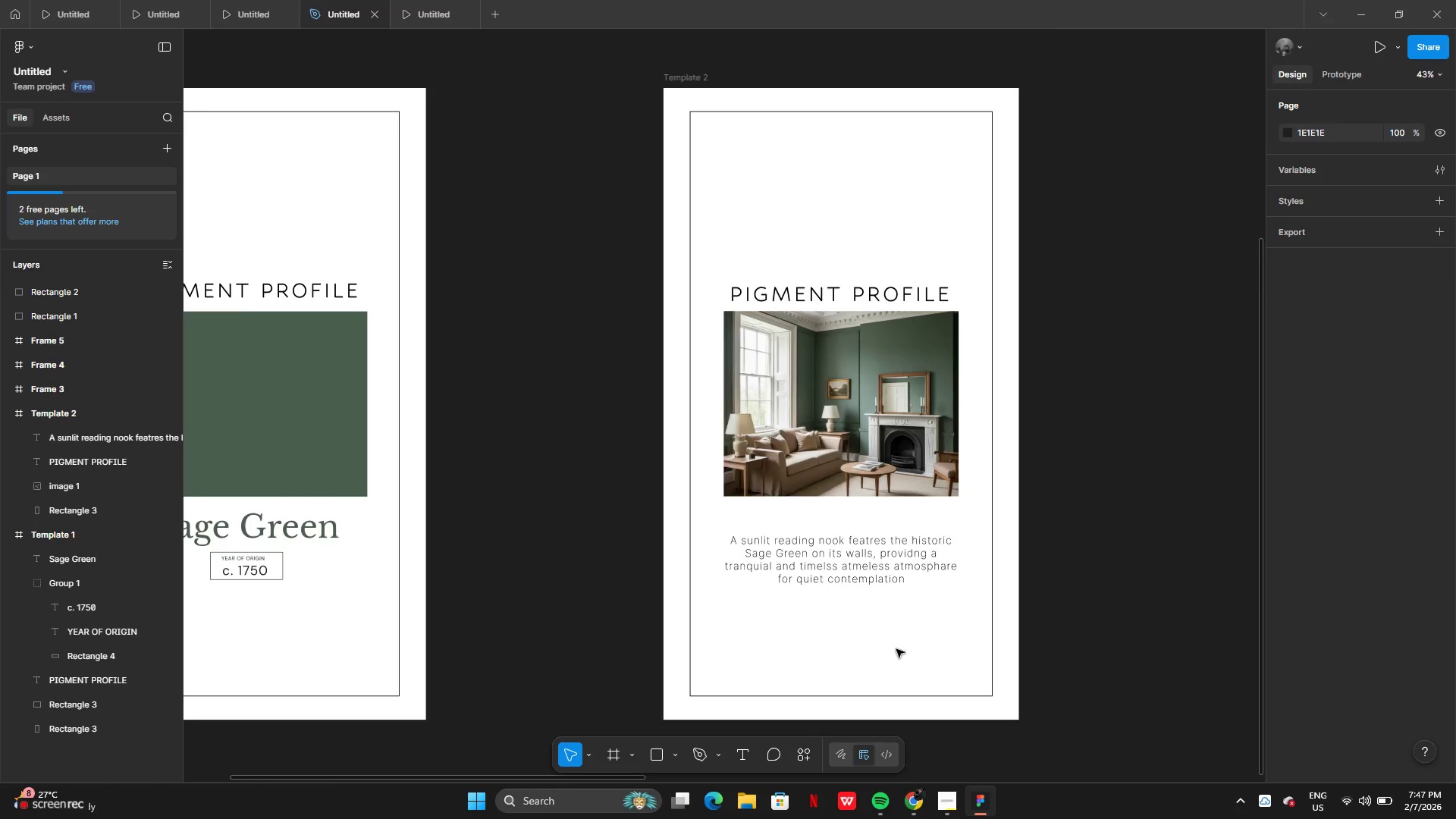 
left_click([870, 491])
 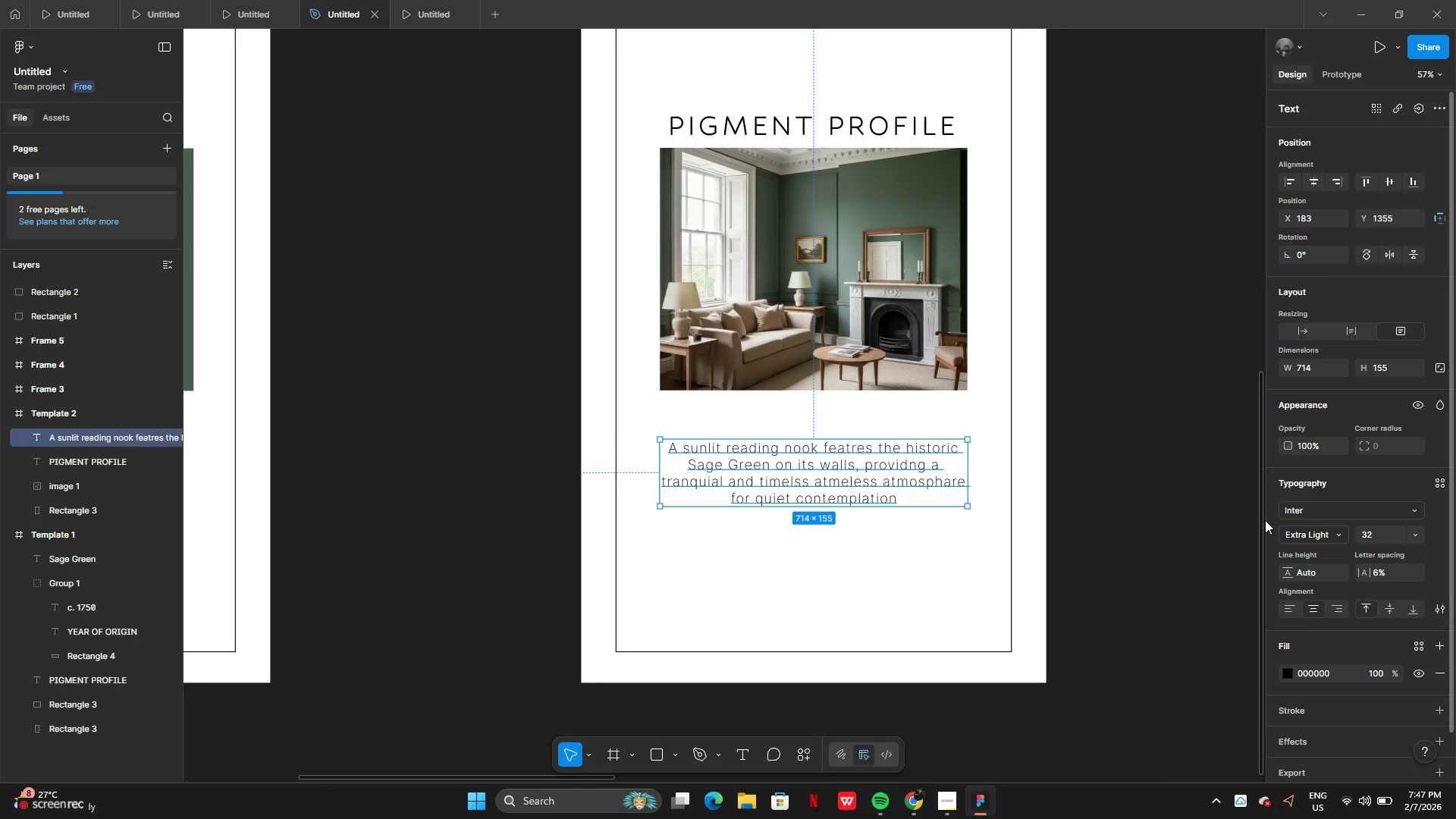 
left_click([909, 797])
 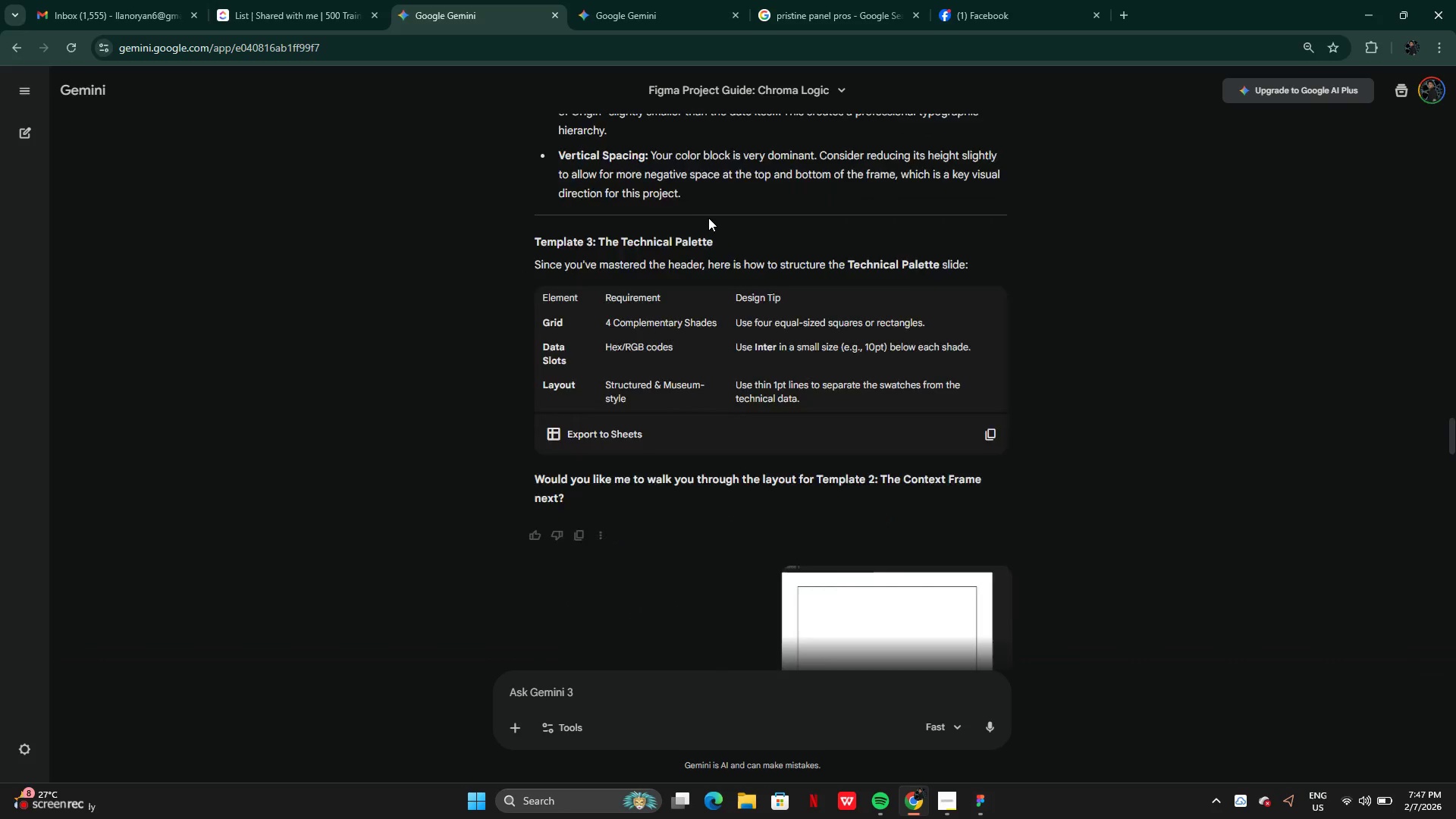 
mouse_move([824, 341])
 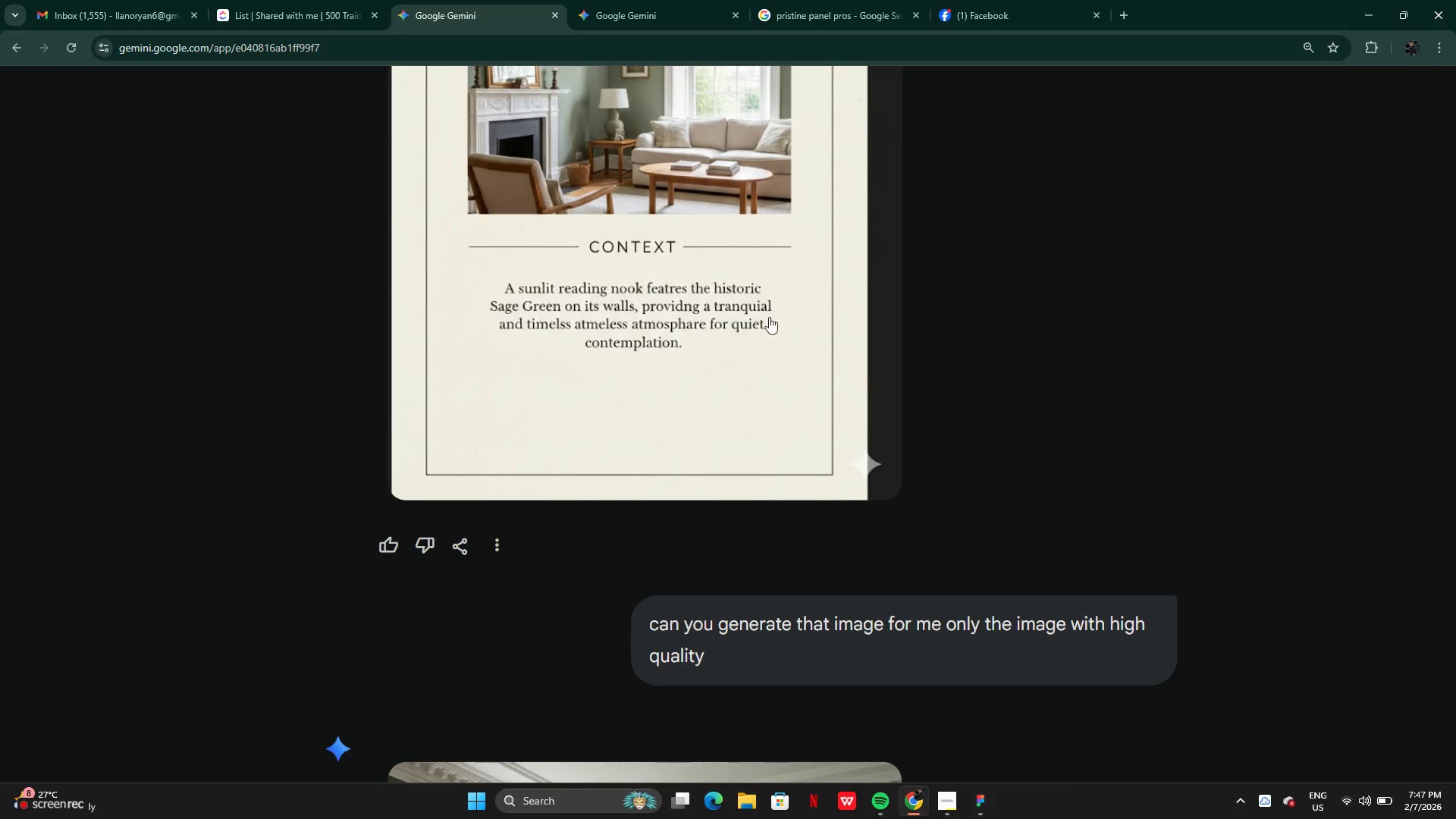 
mouse_move([823, 428])
 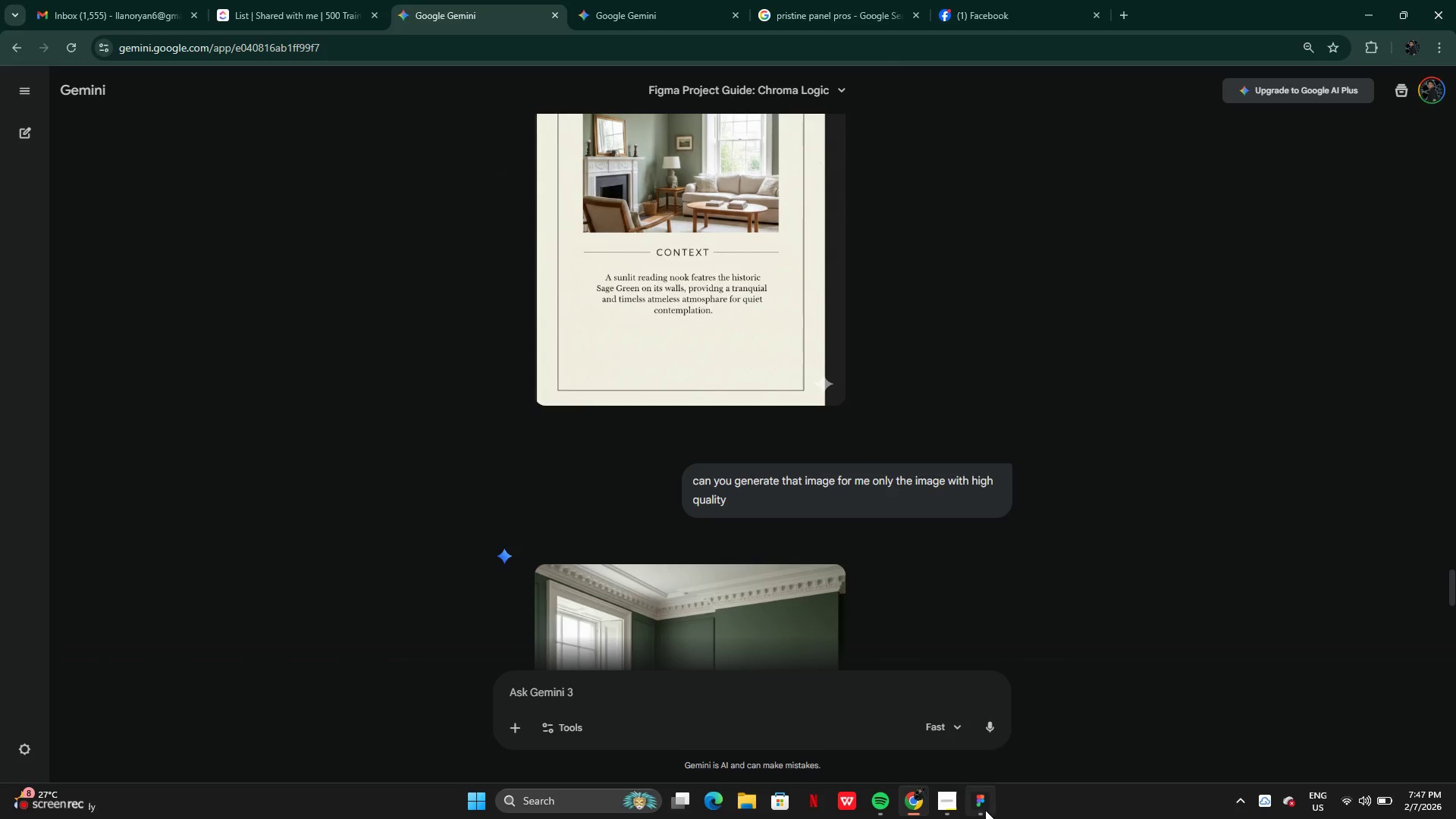 
left_click([982, 807])
 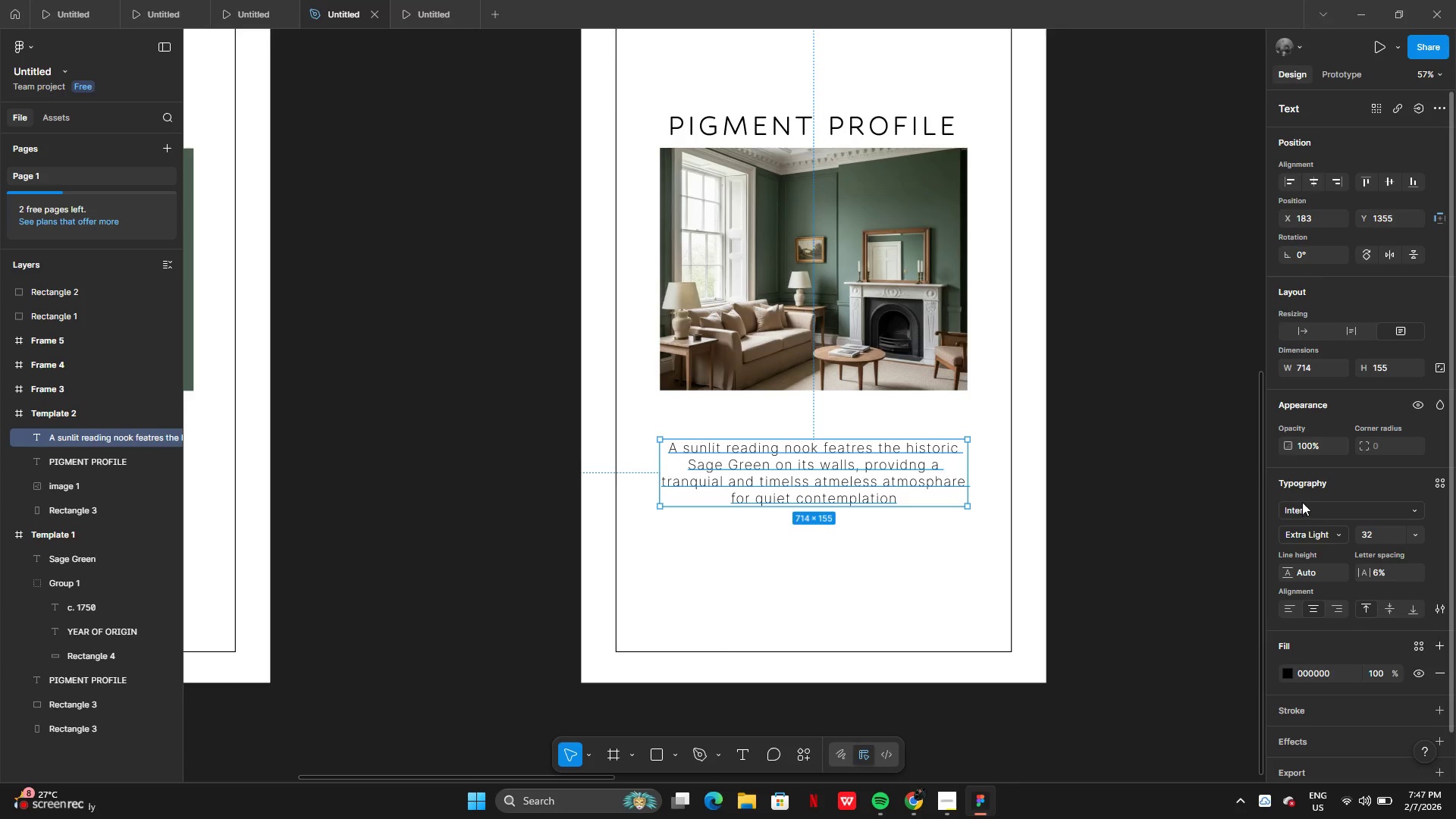 
left_click([1301, 512])
 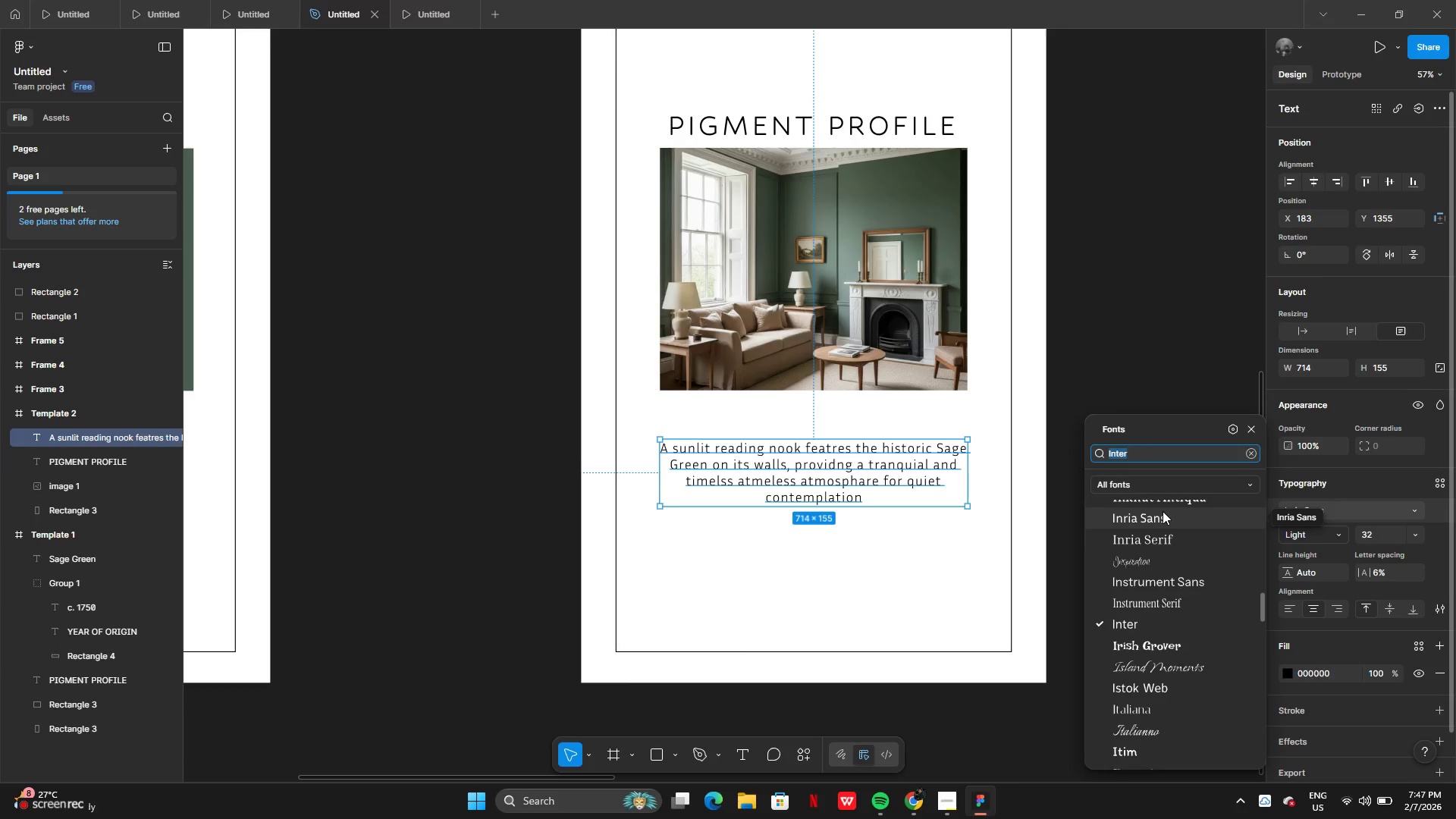 
wait(6.58)
 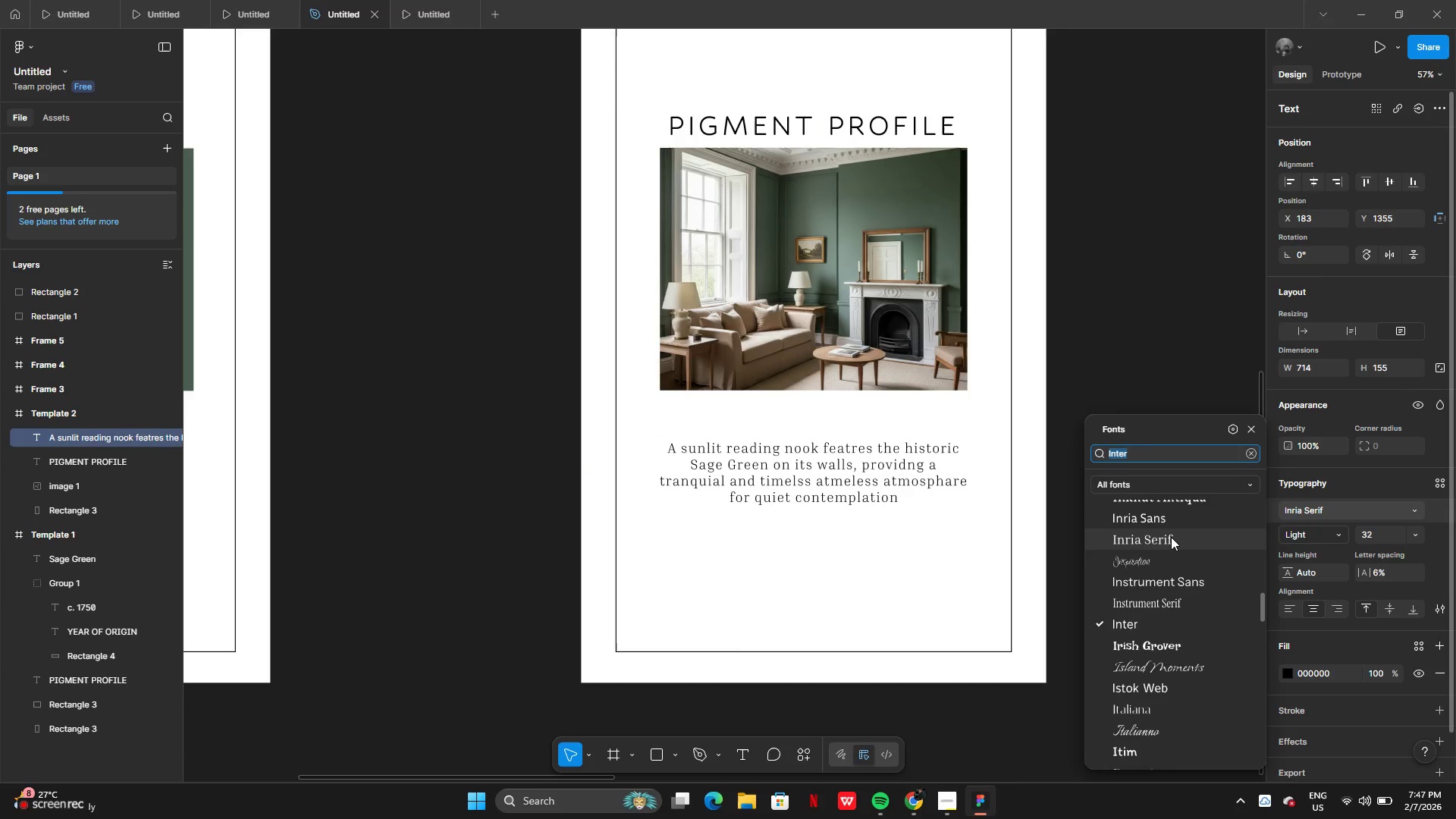 
left_click([1163, 513])
 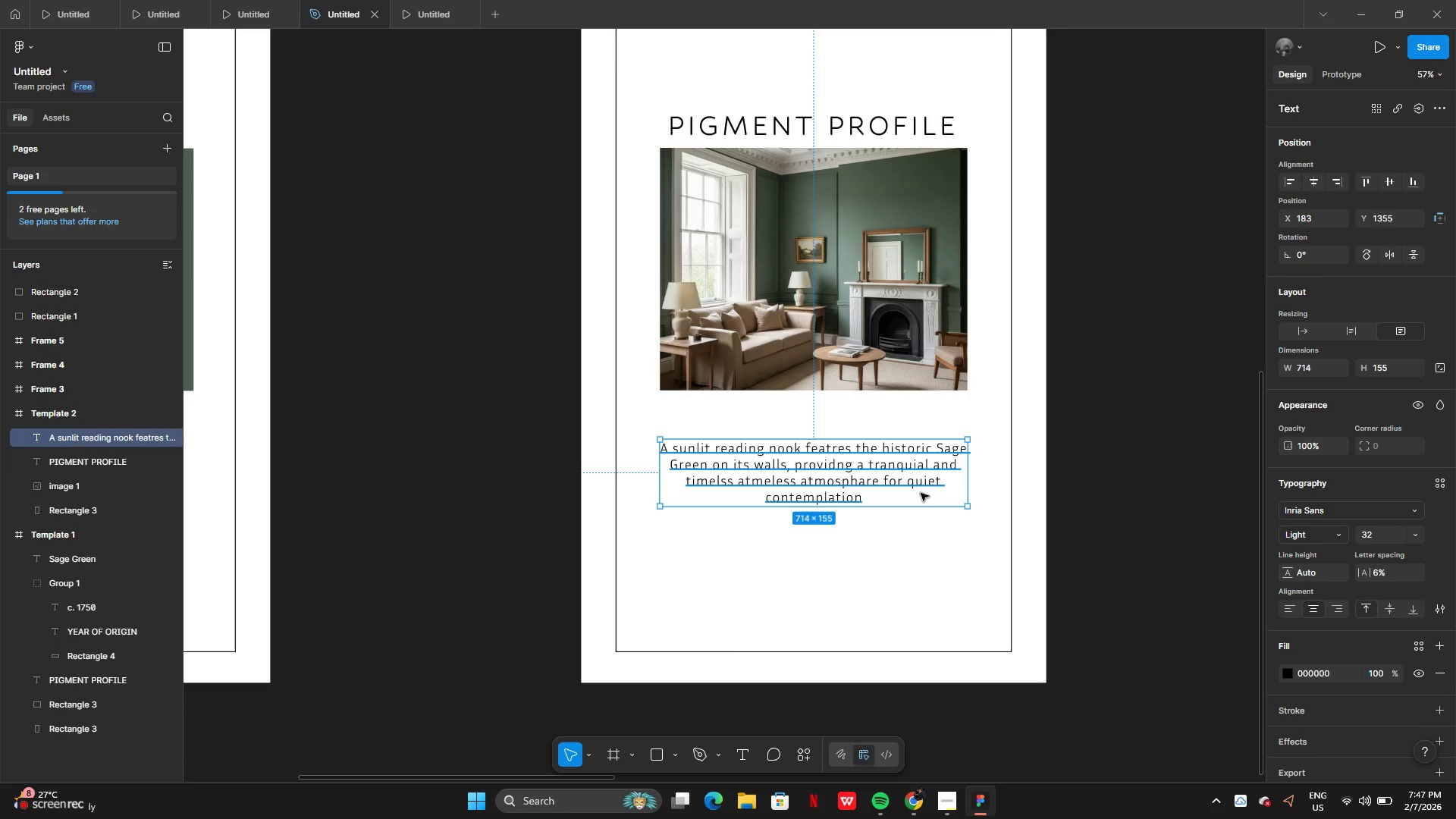 
left_click_drag(start_coordinate=[913, 485], to_coordinate=[913, 491])
 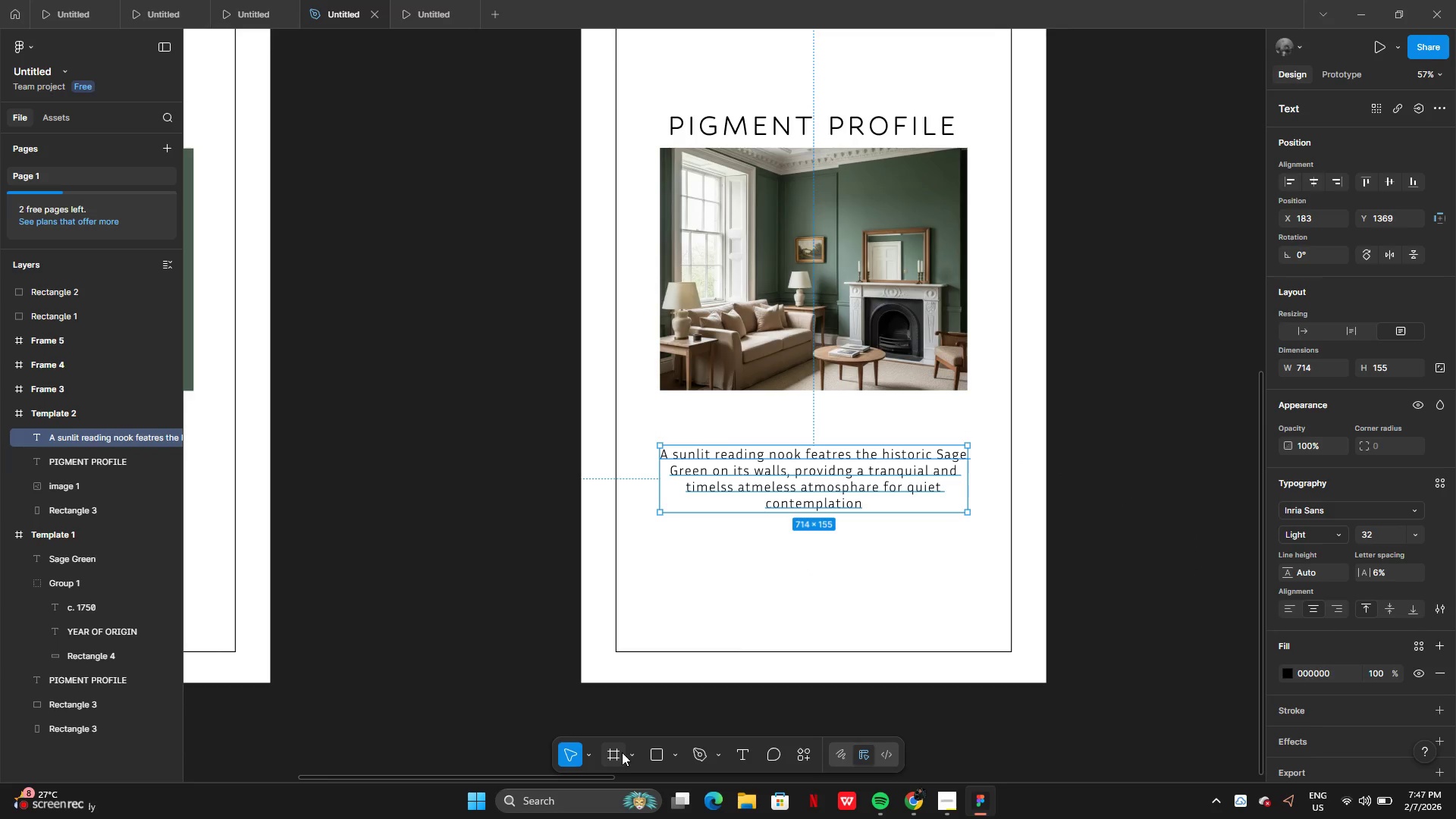 
left_click([628, 754])
 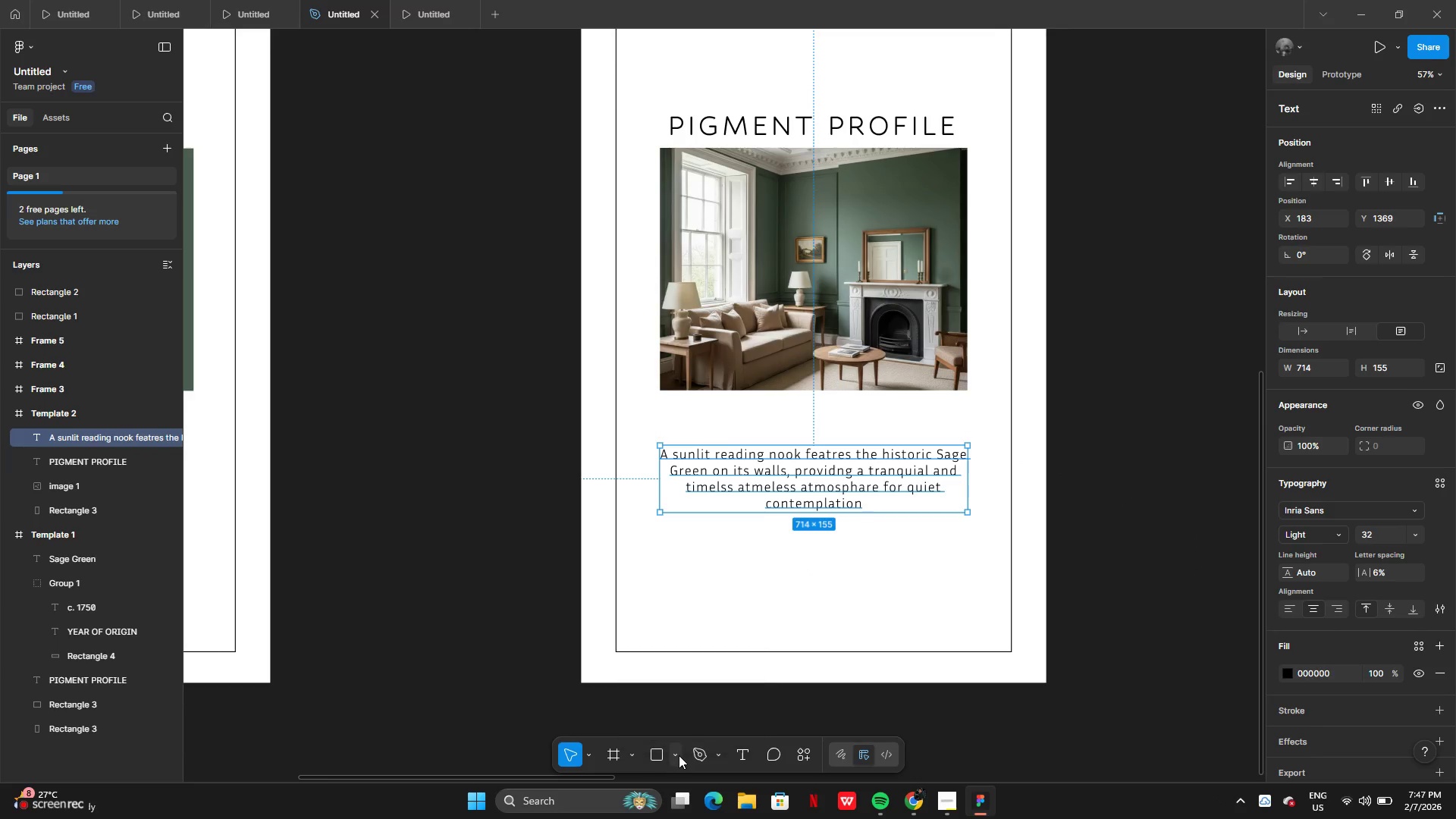 
double_click([678, 755])
 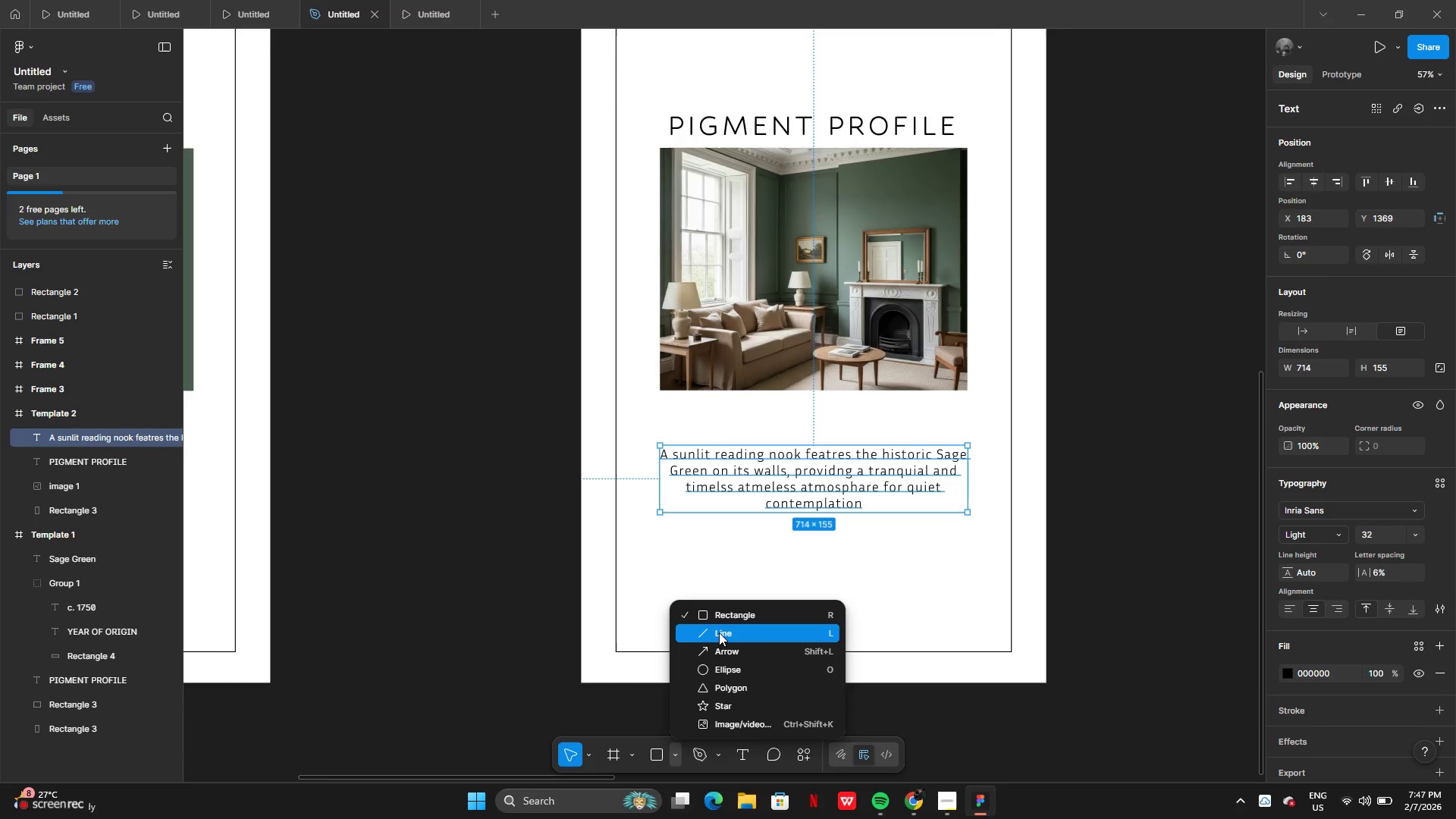 
left_click([719, 632])
 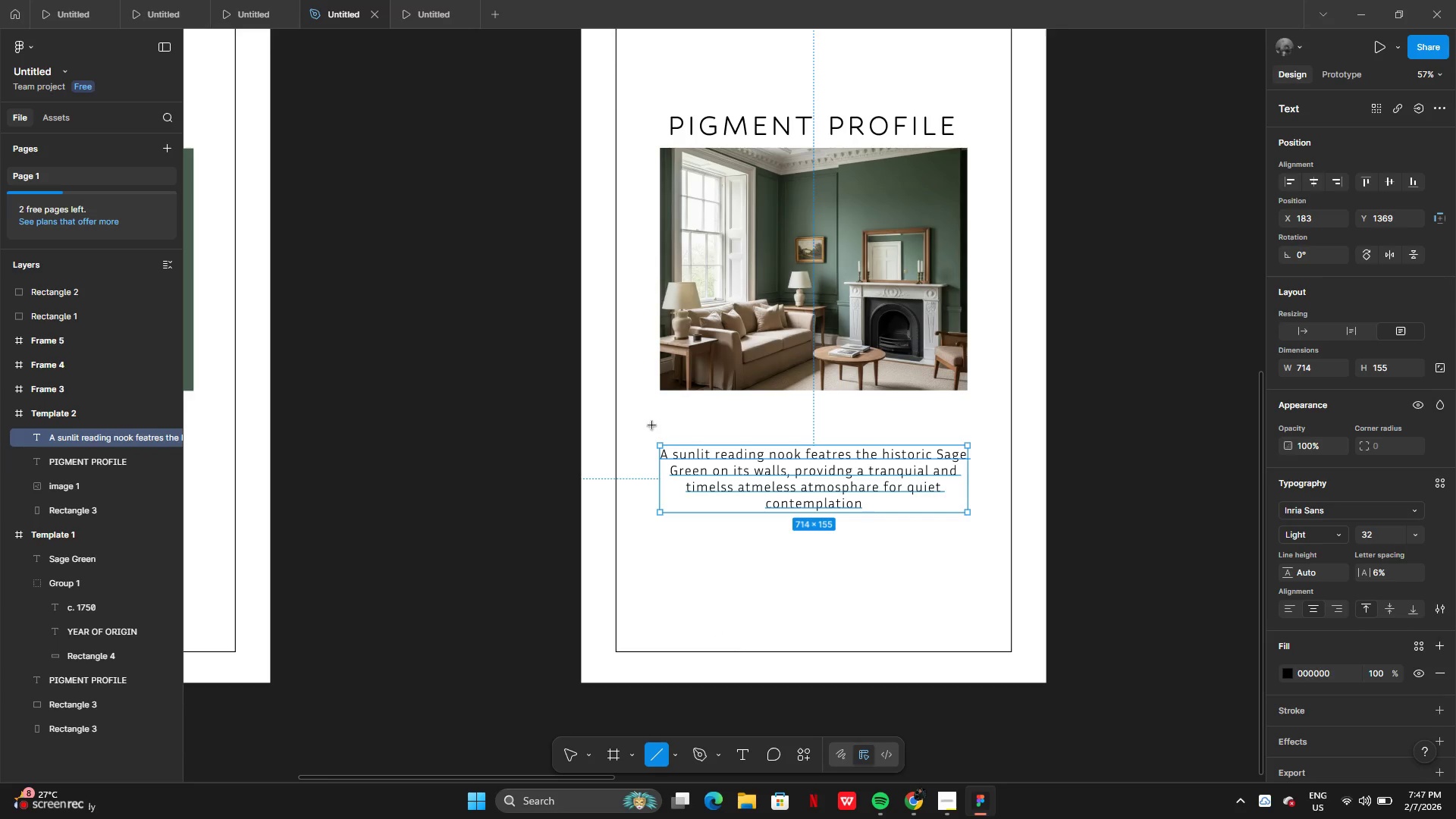 
left_click_drag(start_coordinate=[653, 423], to_coordinate=[968, 425])
 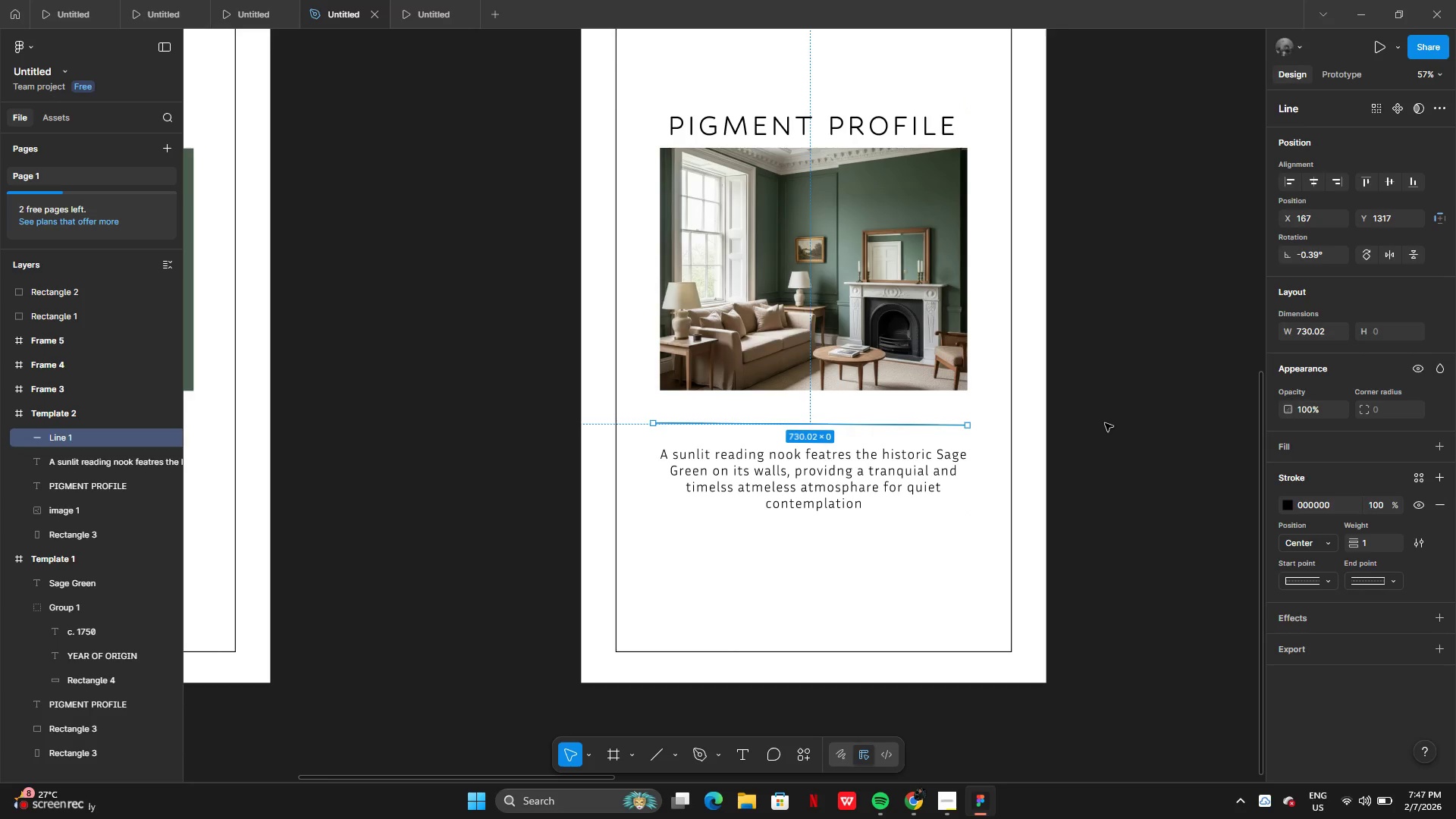 
left_click([1105, 423])
 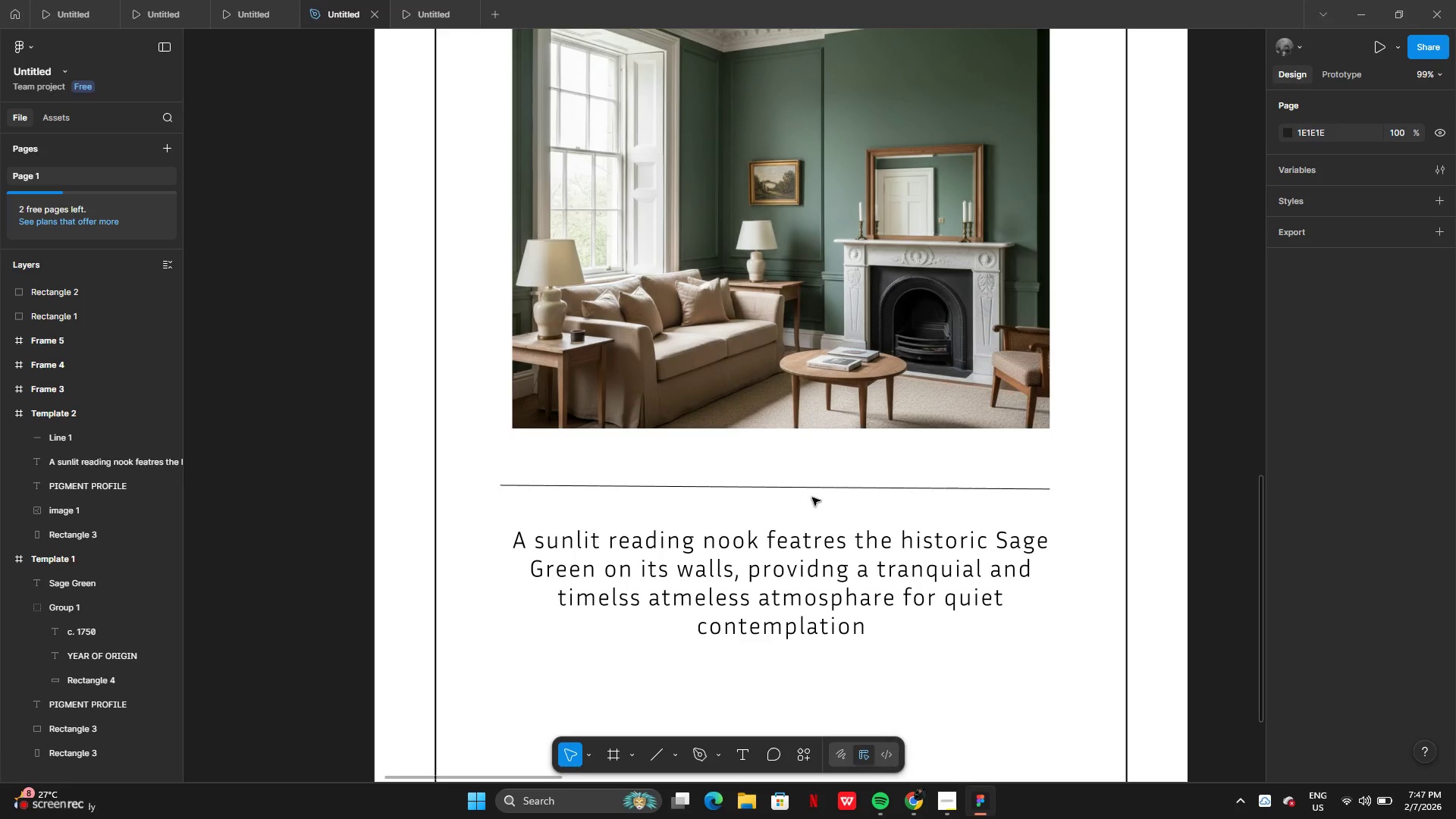 
left_click([805, 488])
 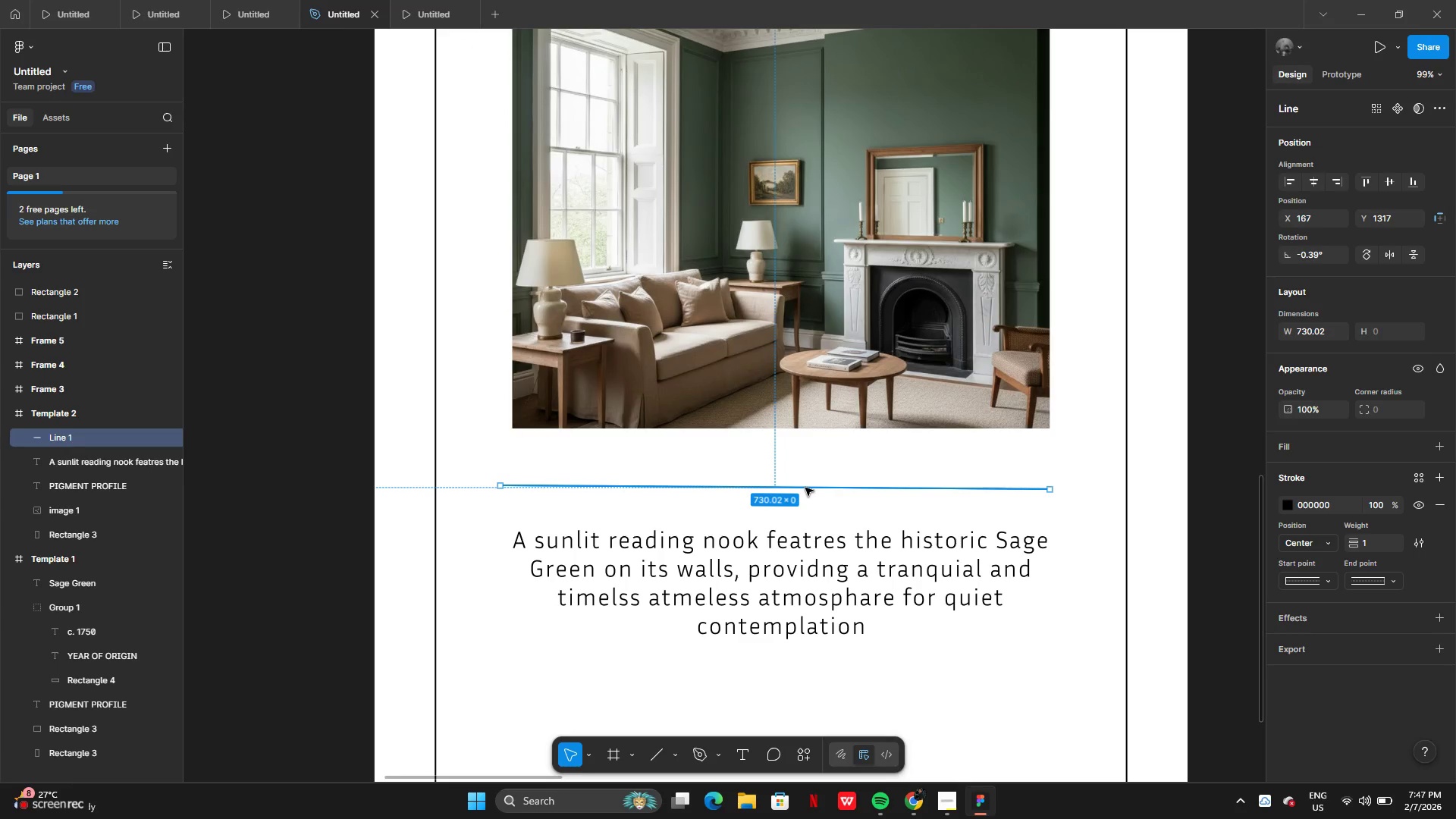 
left_click_drag(start_coordinate=[804, 488], to_coordinate=[811, 491])
 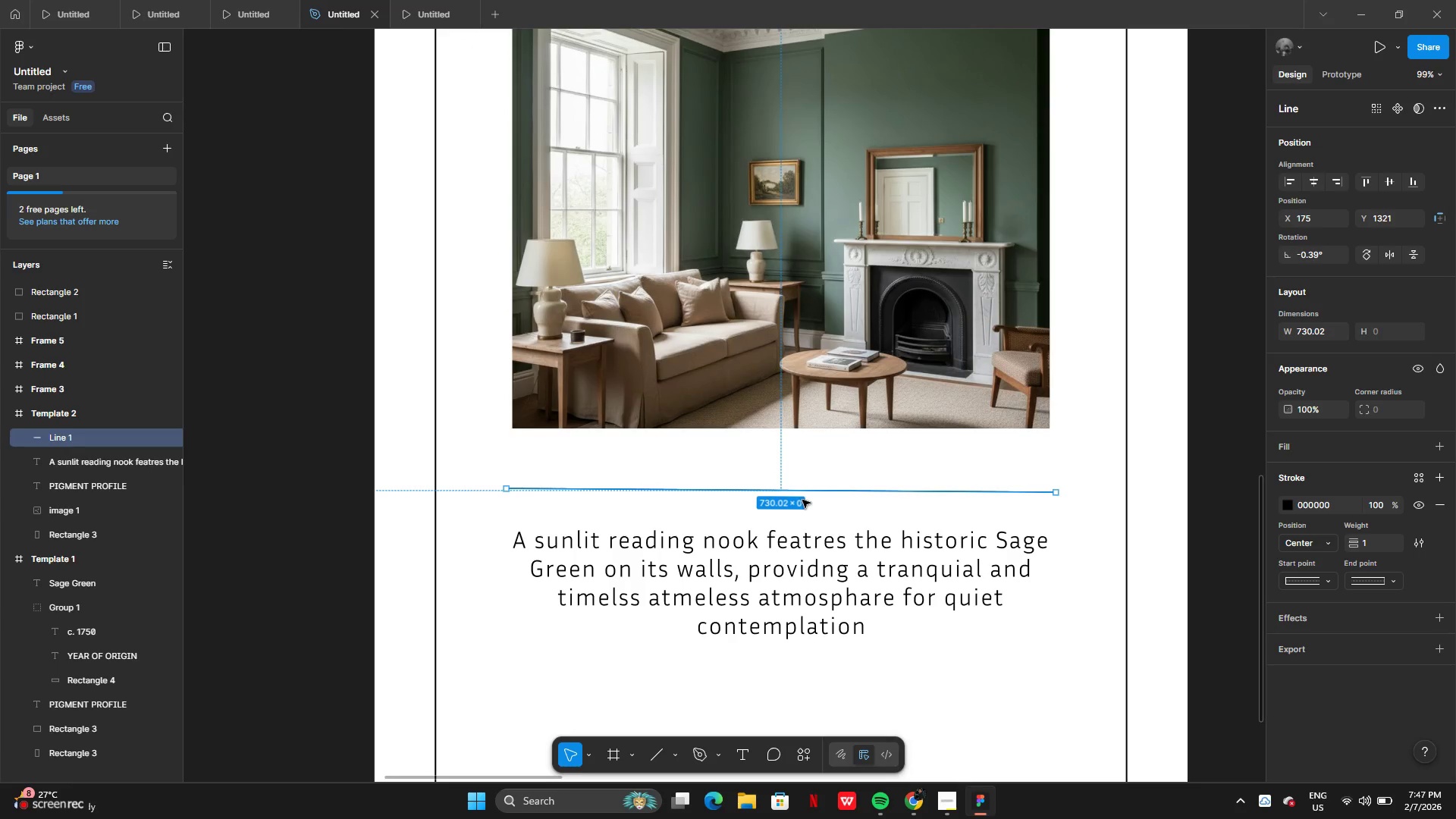 
key(Backspace)
 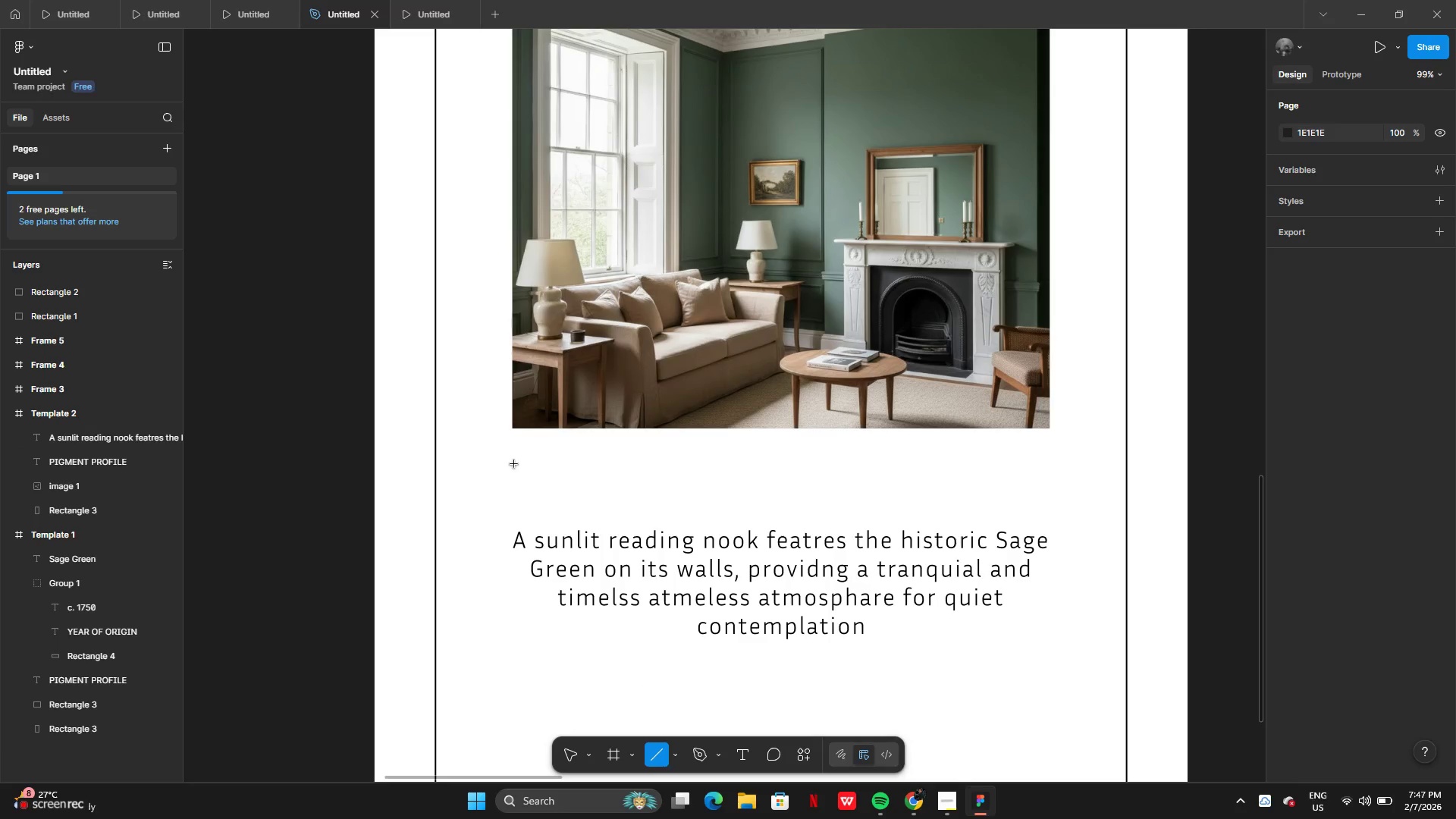 
left_click_drag(start_coordinate=[511, 462], to_coordinate=[1047, 462])
 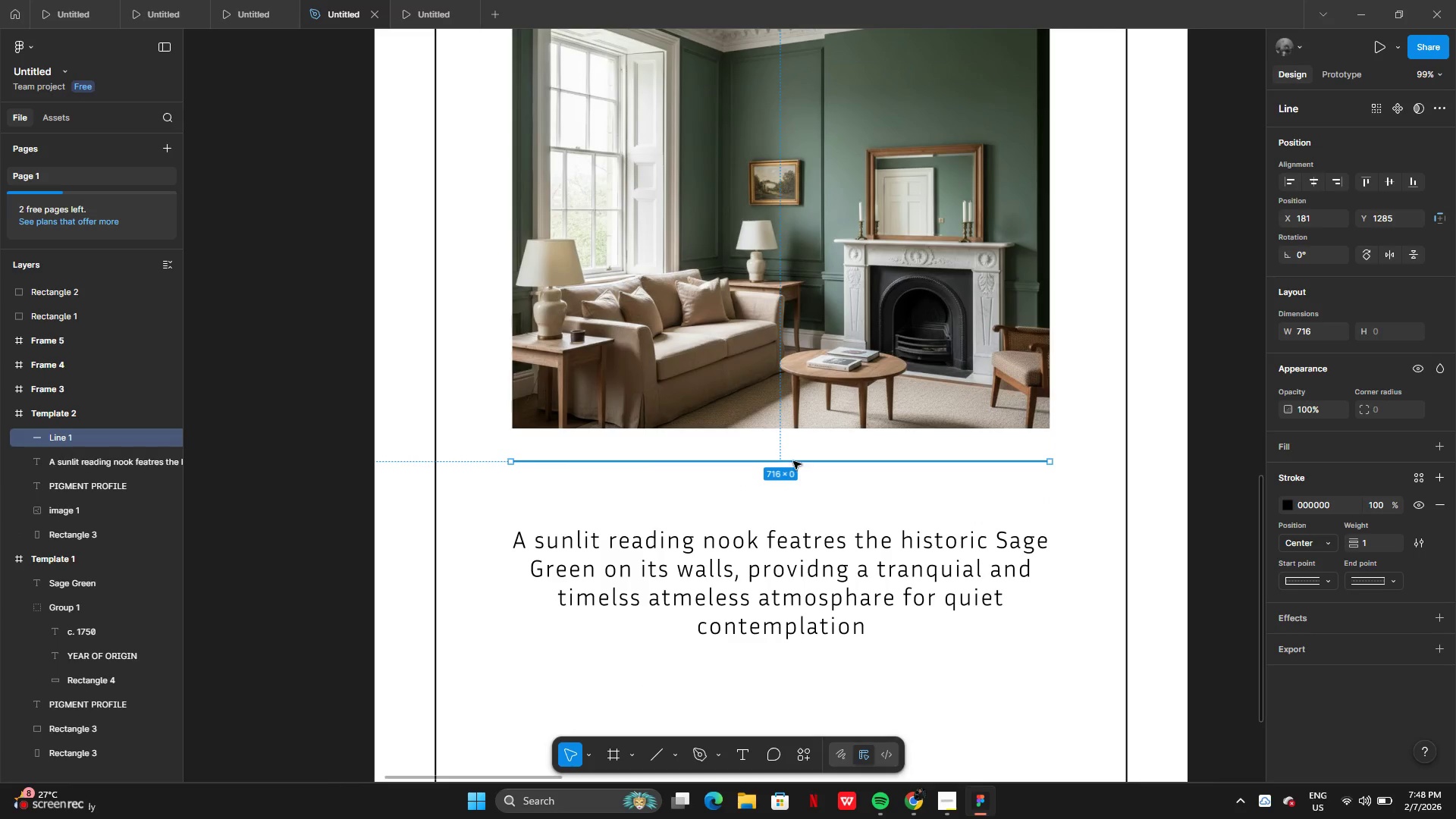 
double_click([792, 461])
 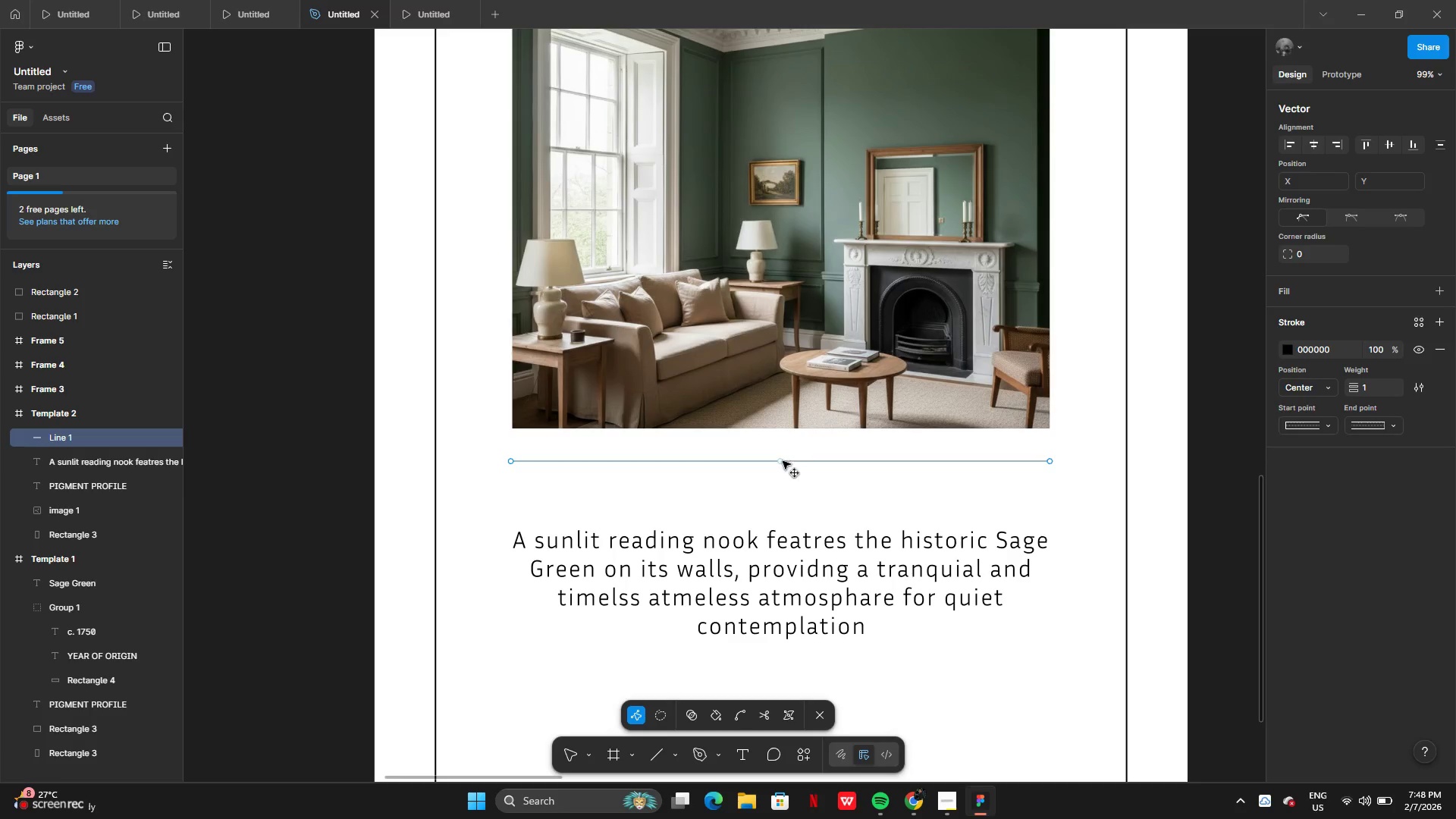 
double_click([783, 461])
 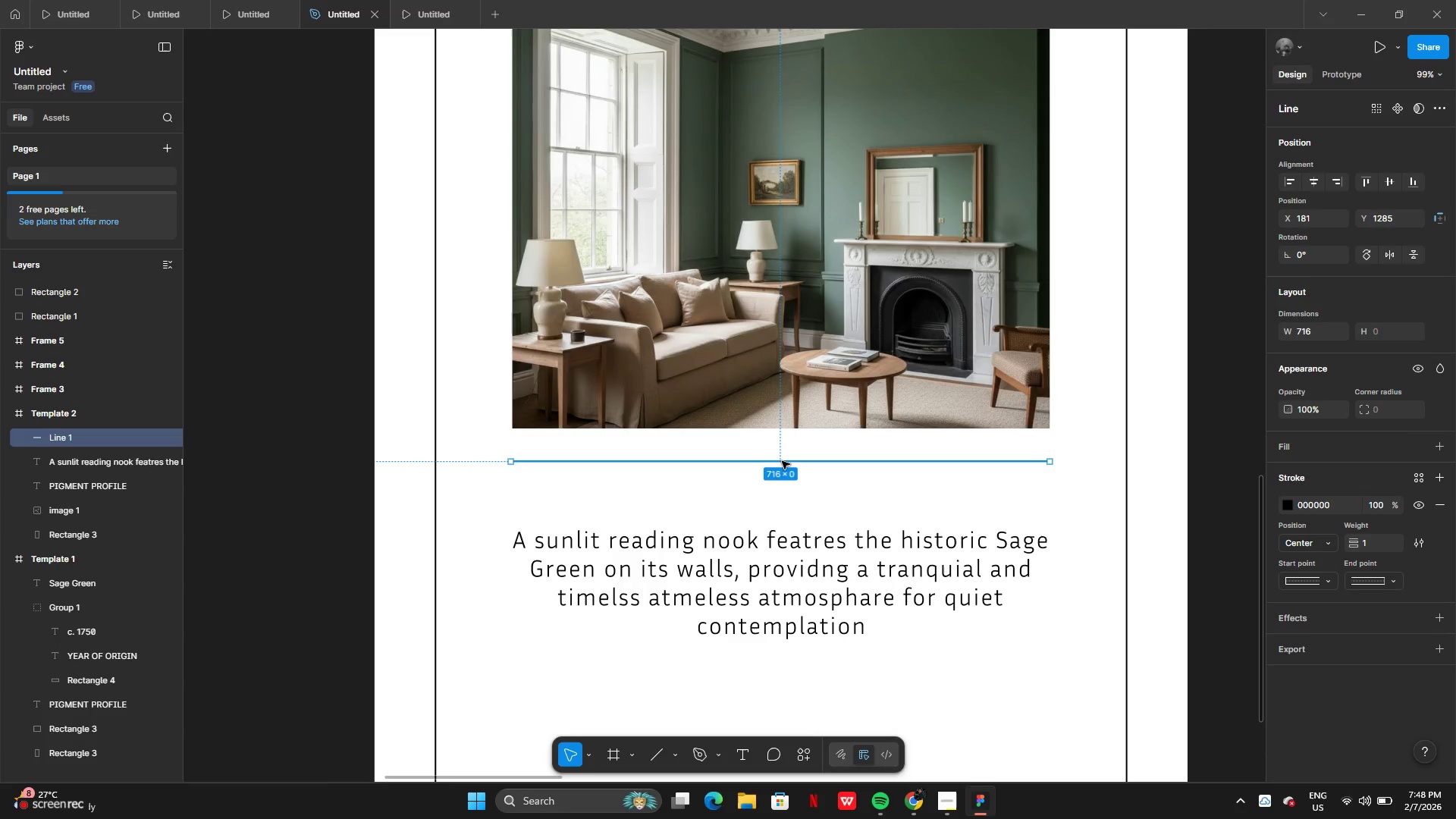 
double_click([782, 461])
 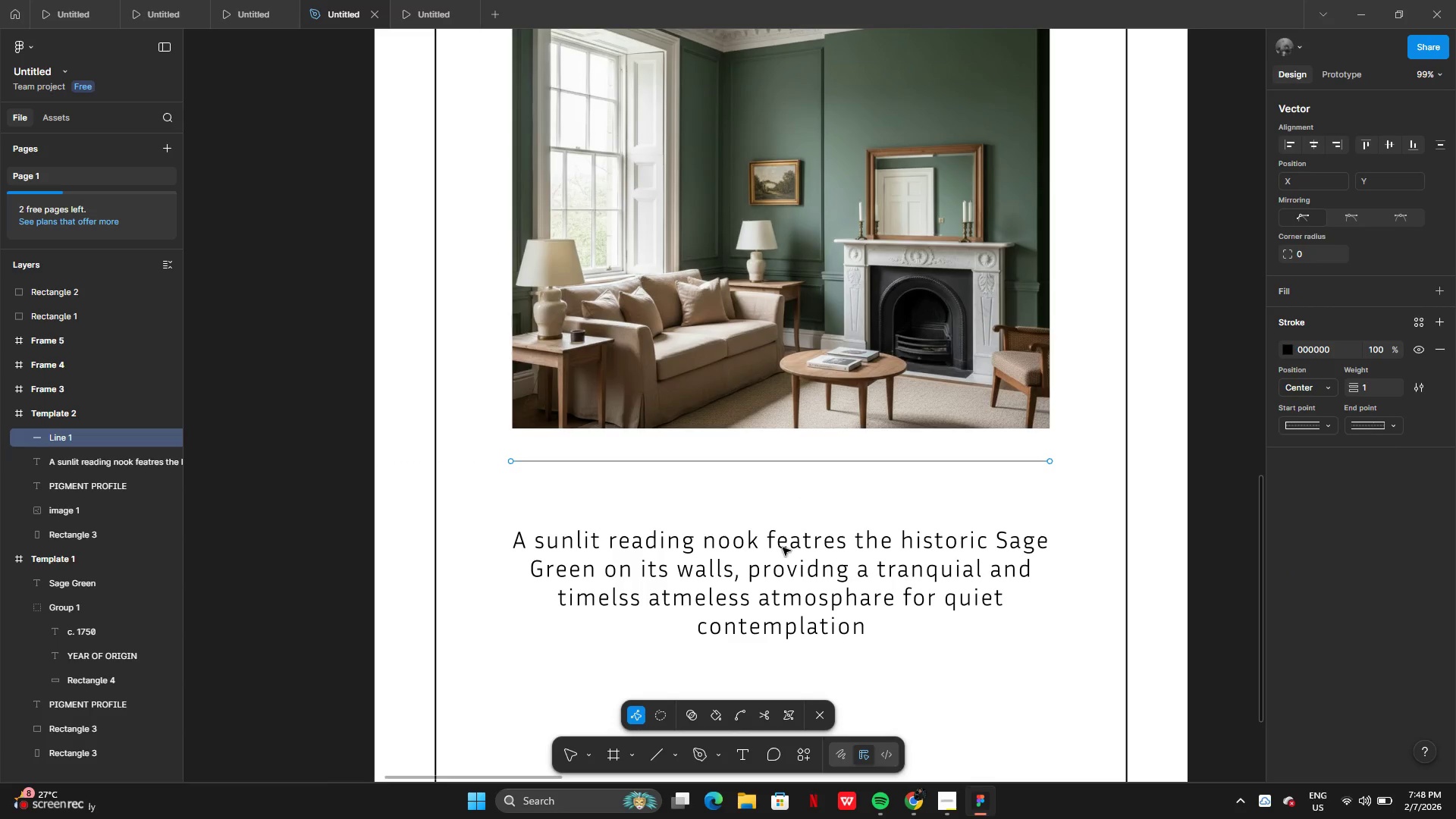 
left_click([745, 752])
 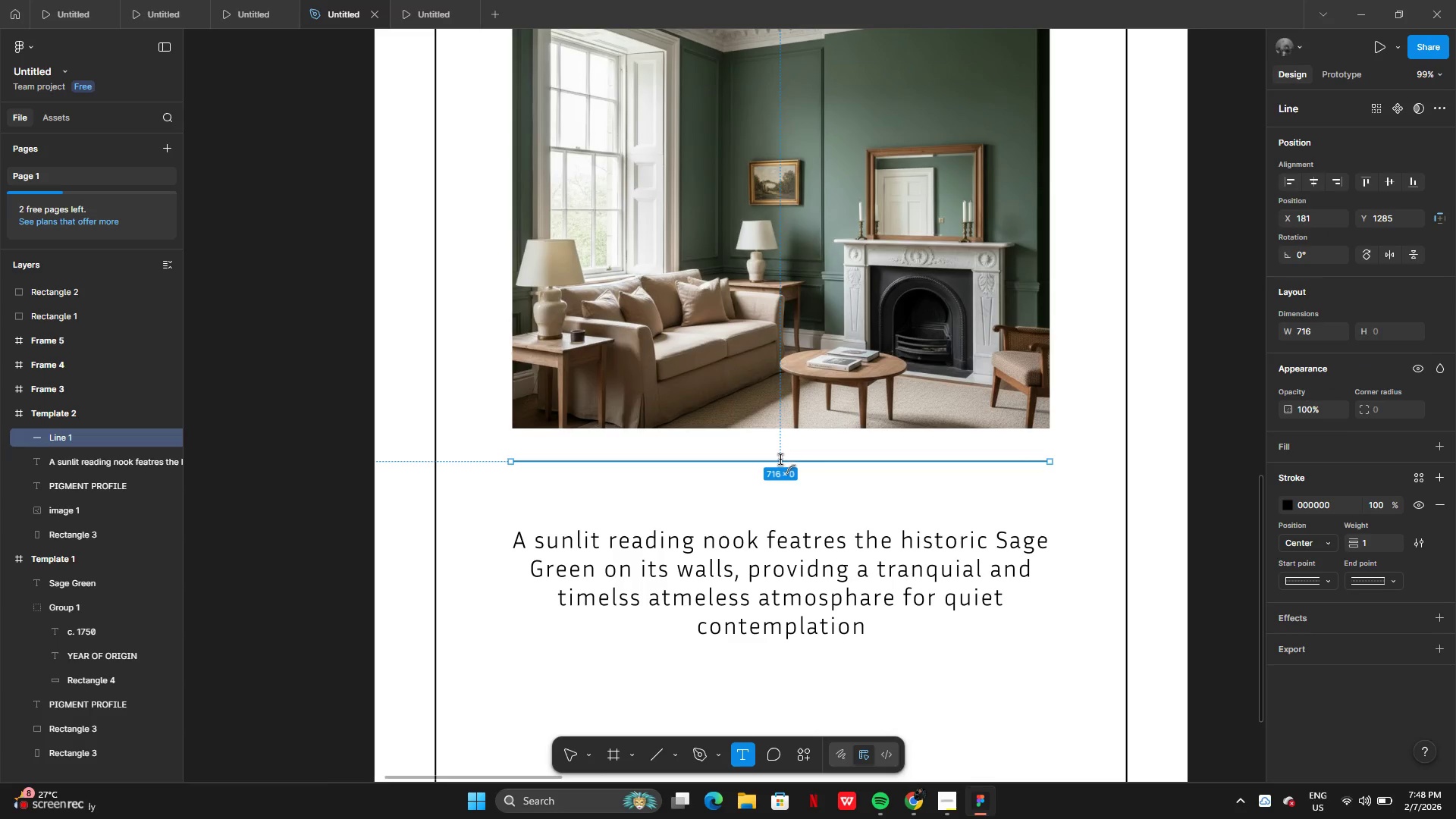 
double_click([777, 455])
 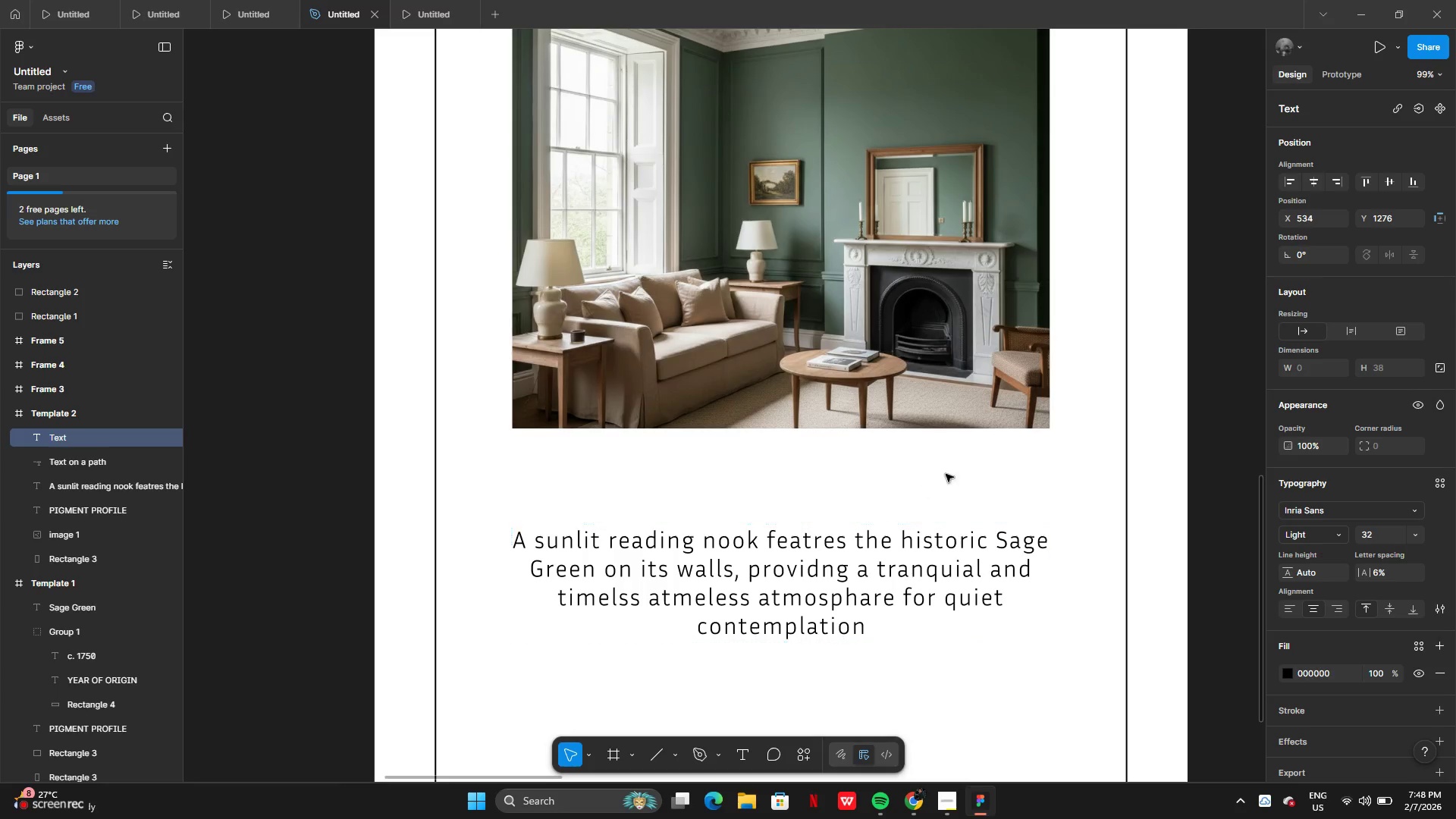 
key(Control+Z)
 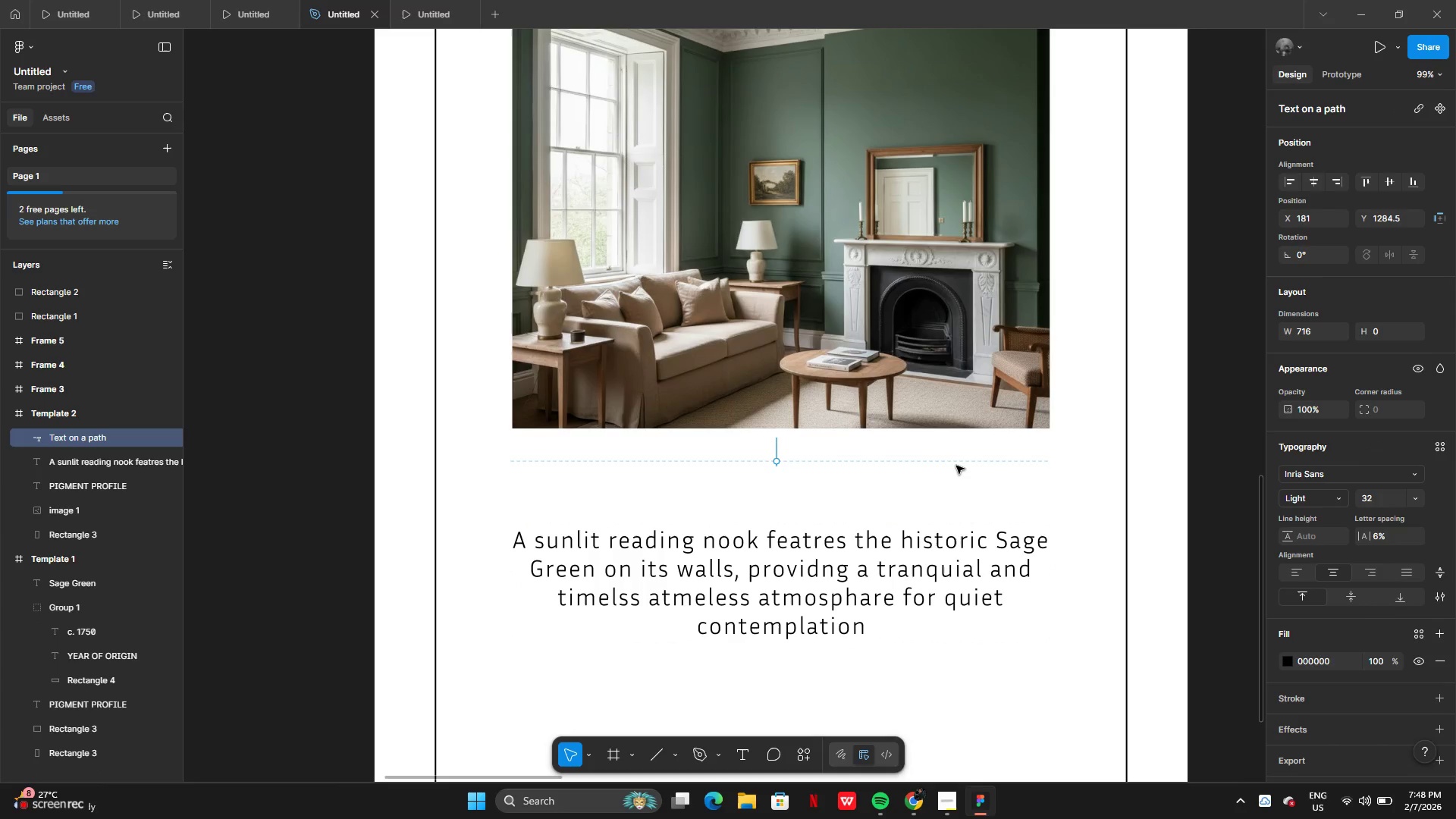 
key(Control+Z)
 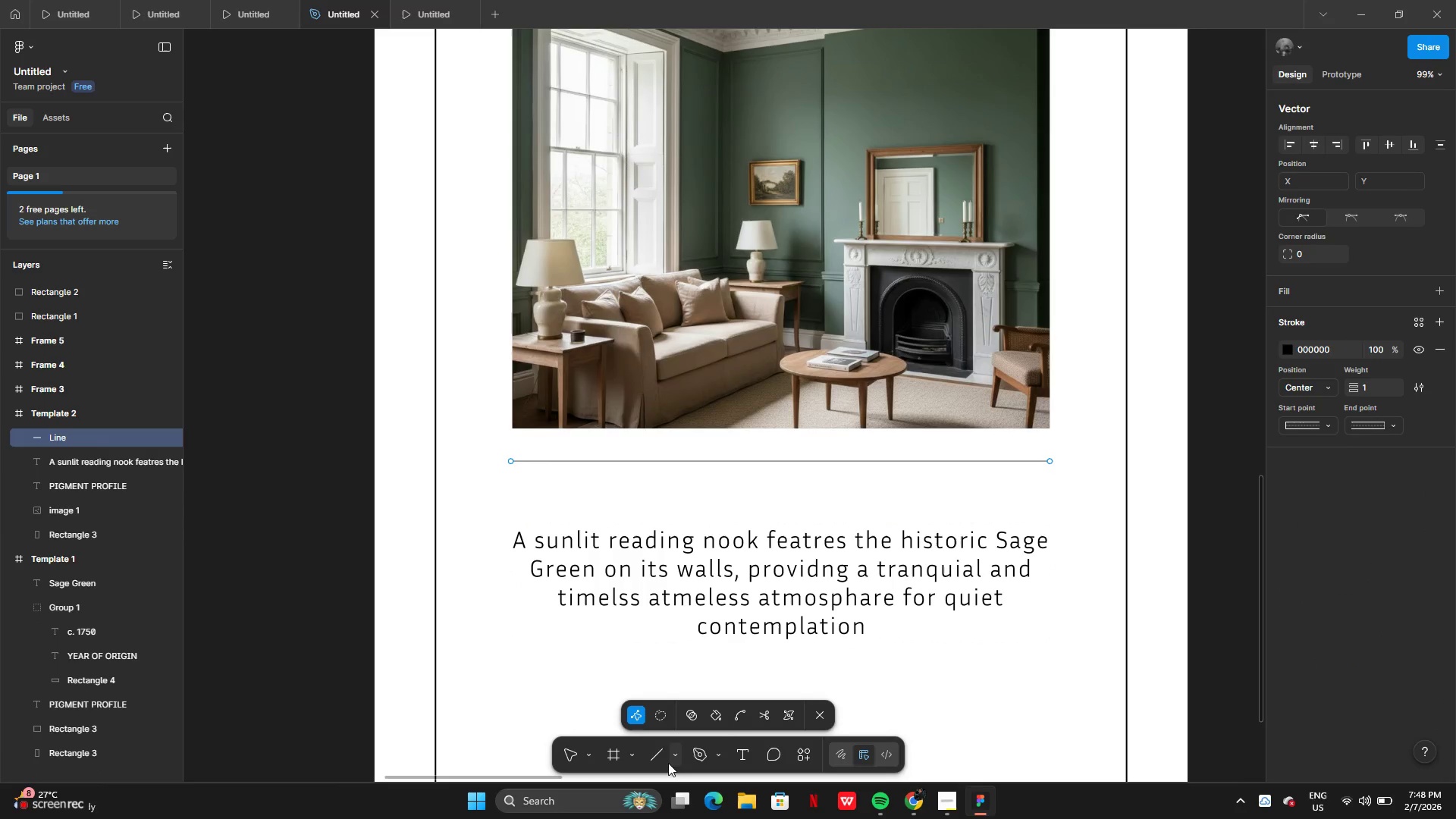 
left_click([667, 763])
 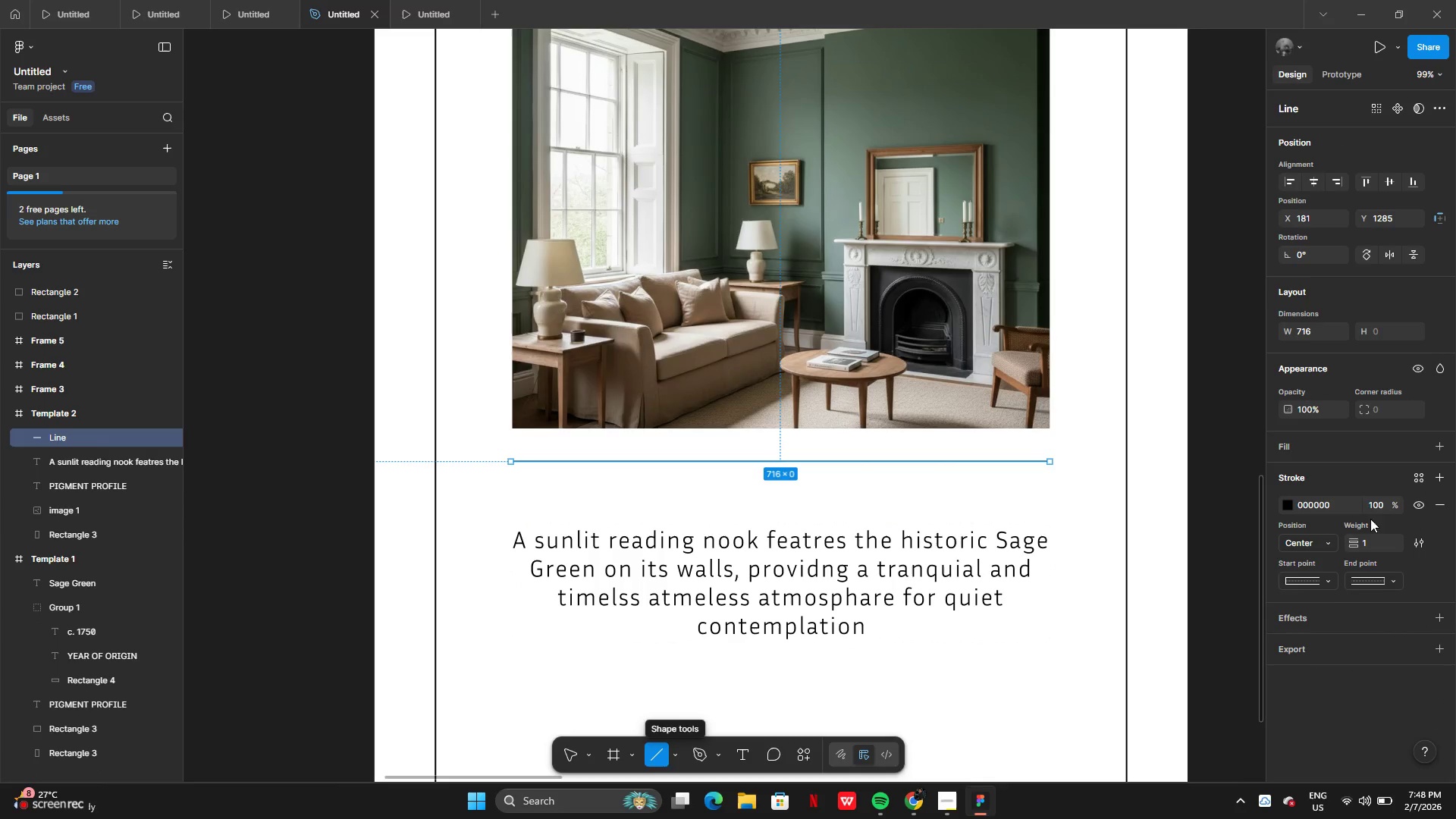 
left_click([1313, 544])
 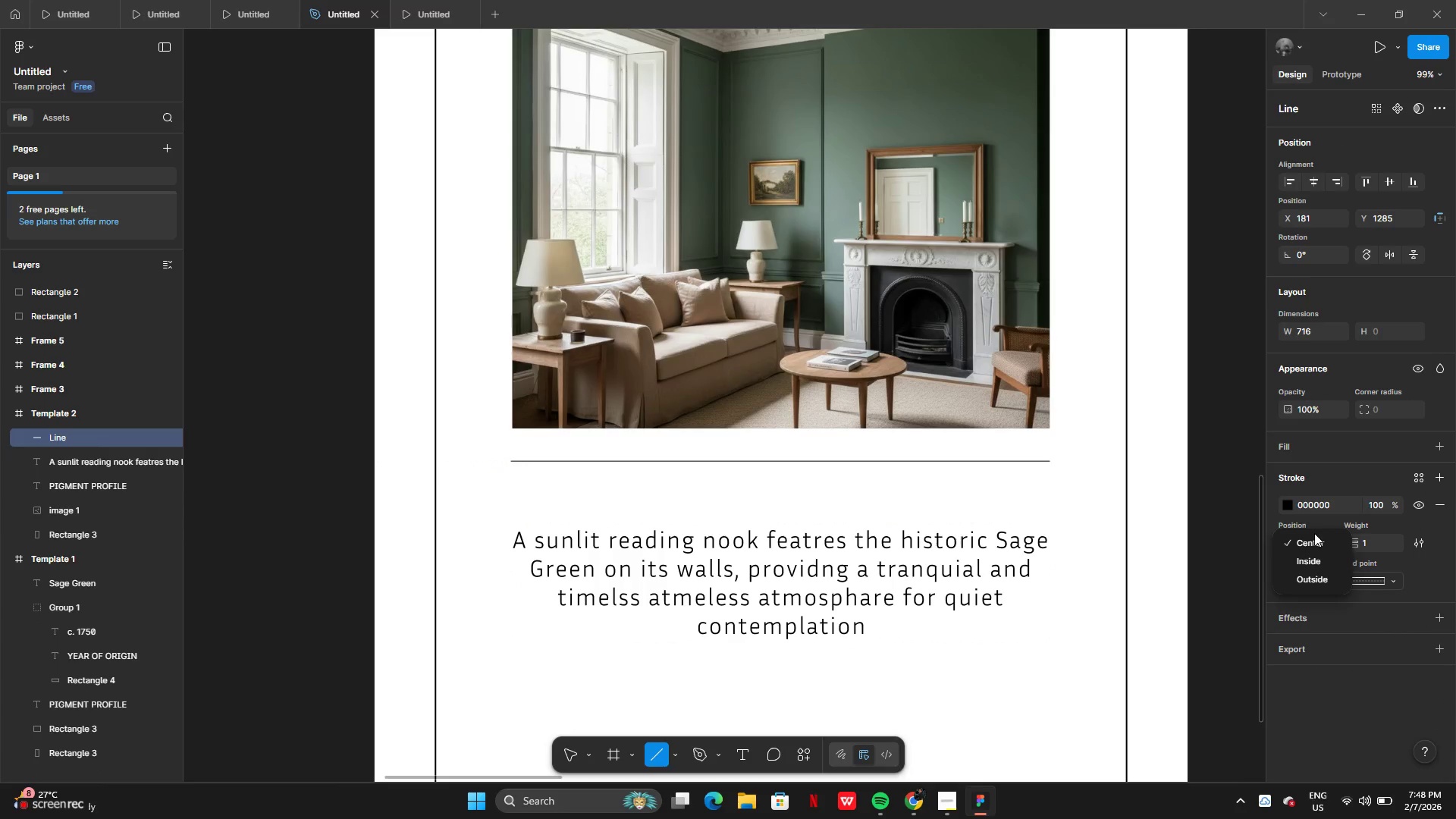 
left_click([1313, 542])
 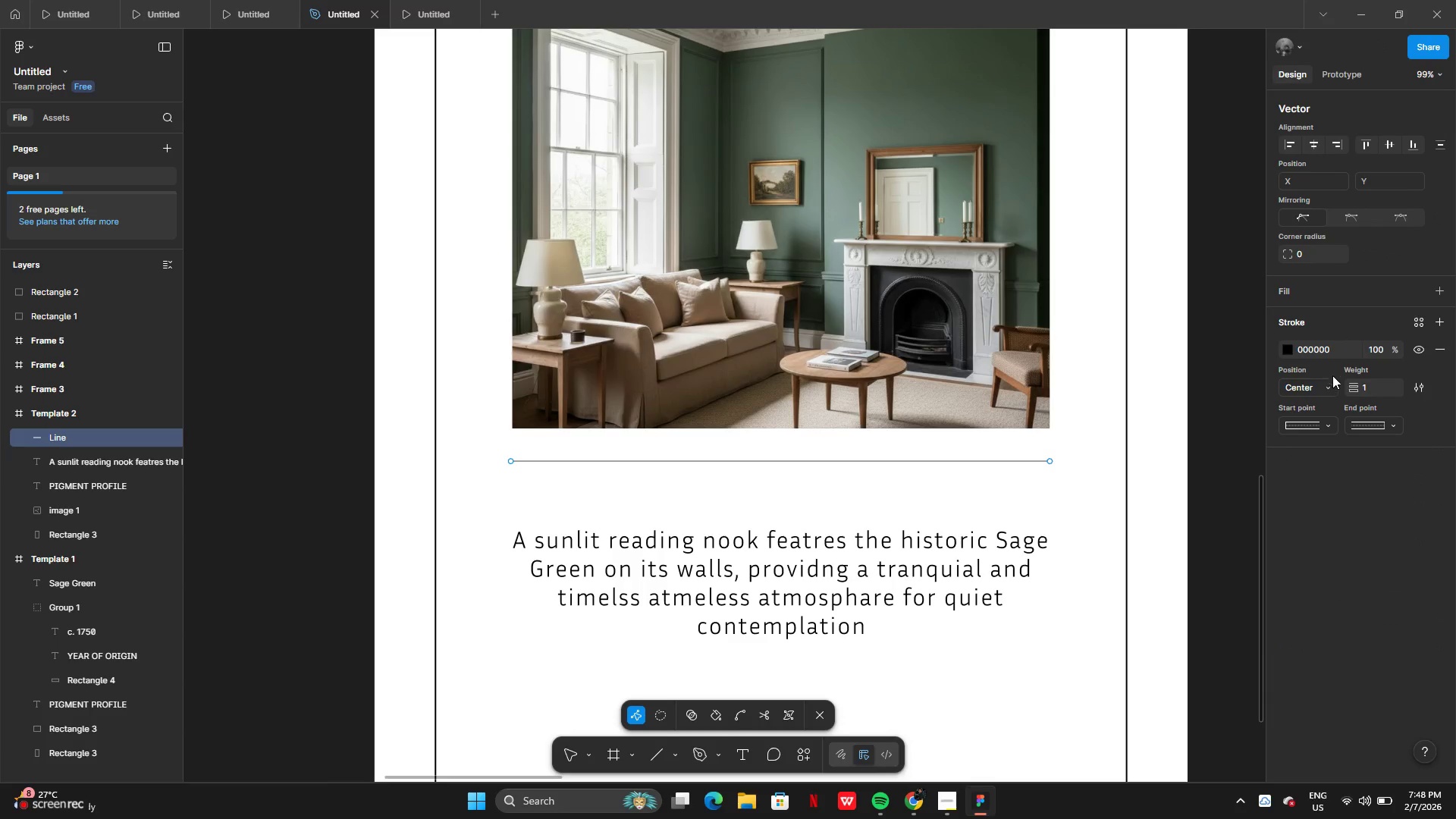 
left_click([1373, 386])
 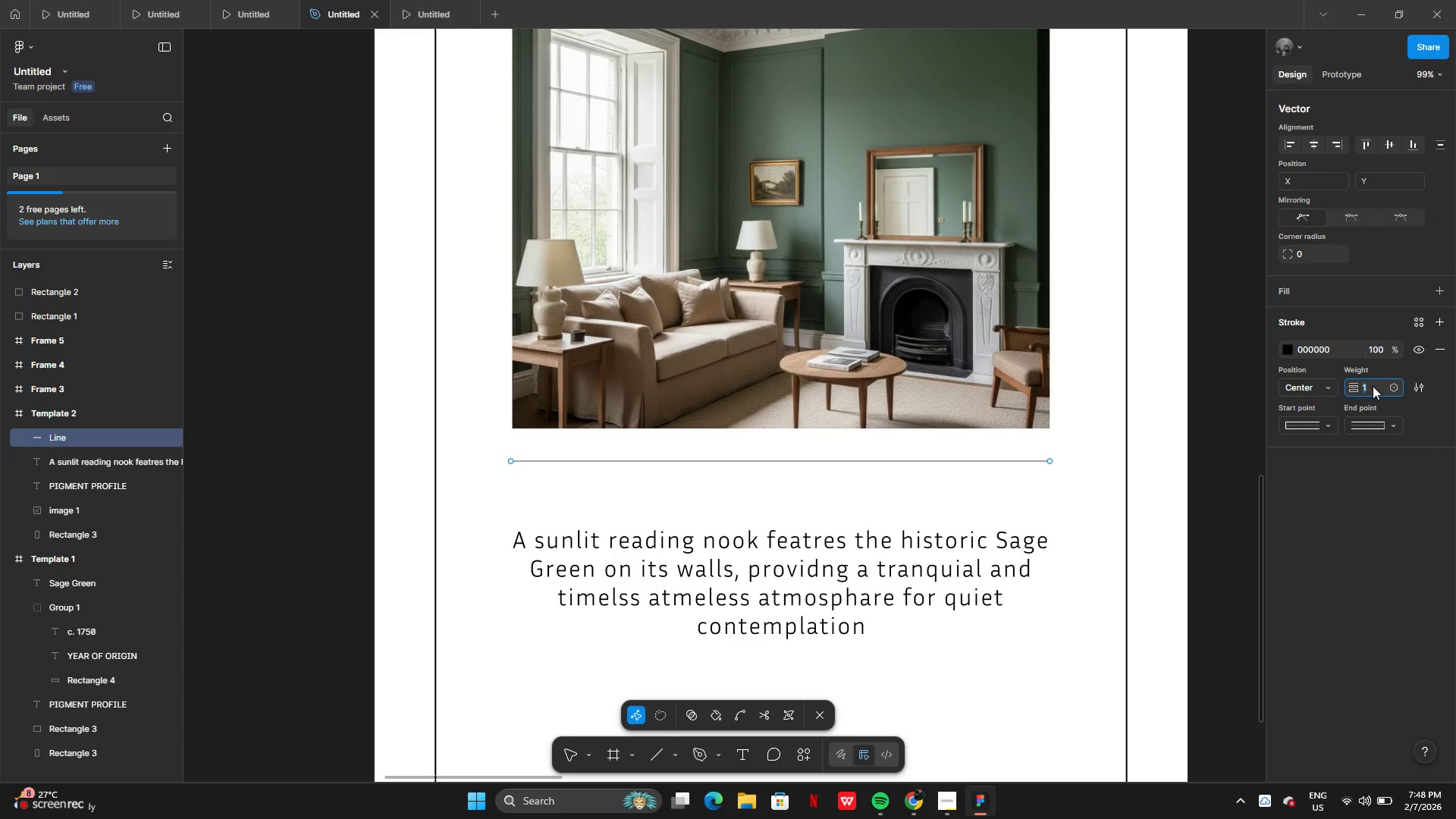 
key(4)
 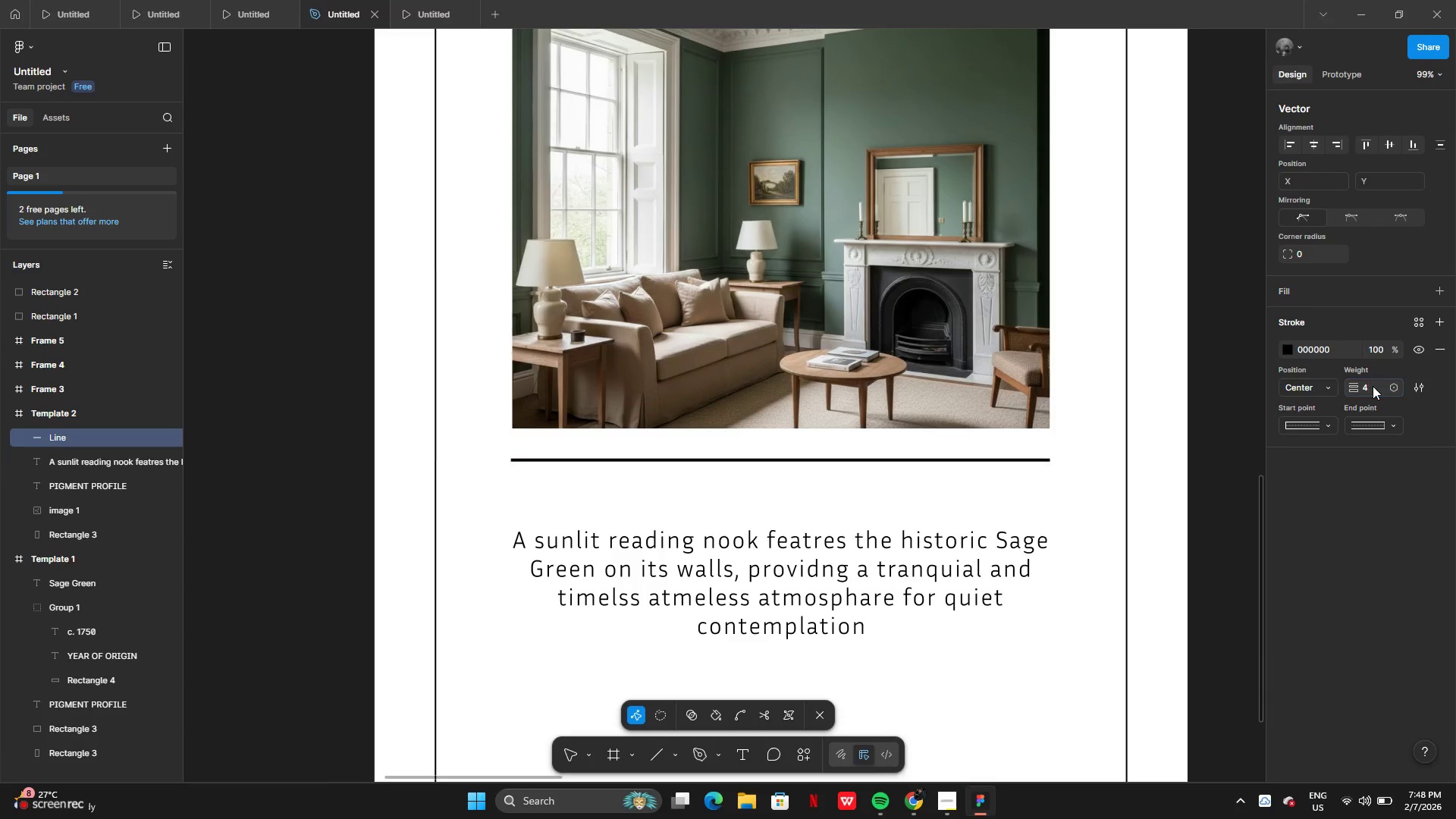 
key(Enter)
 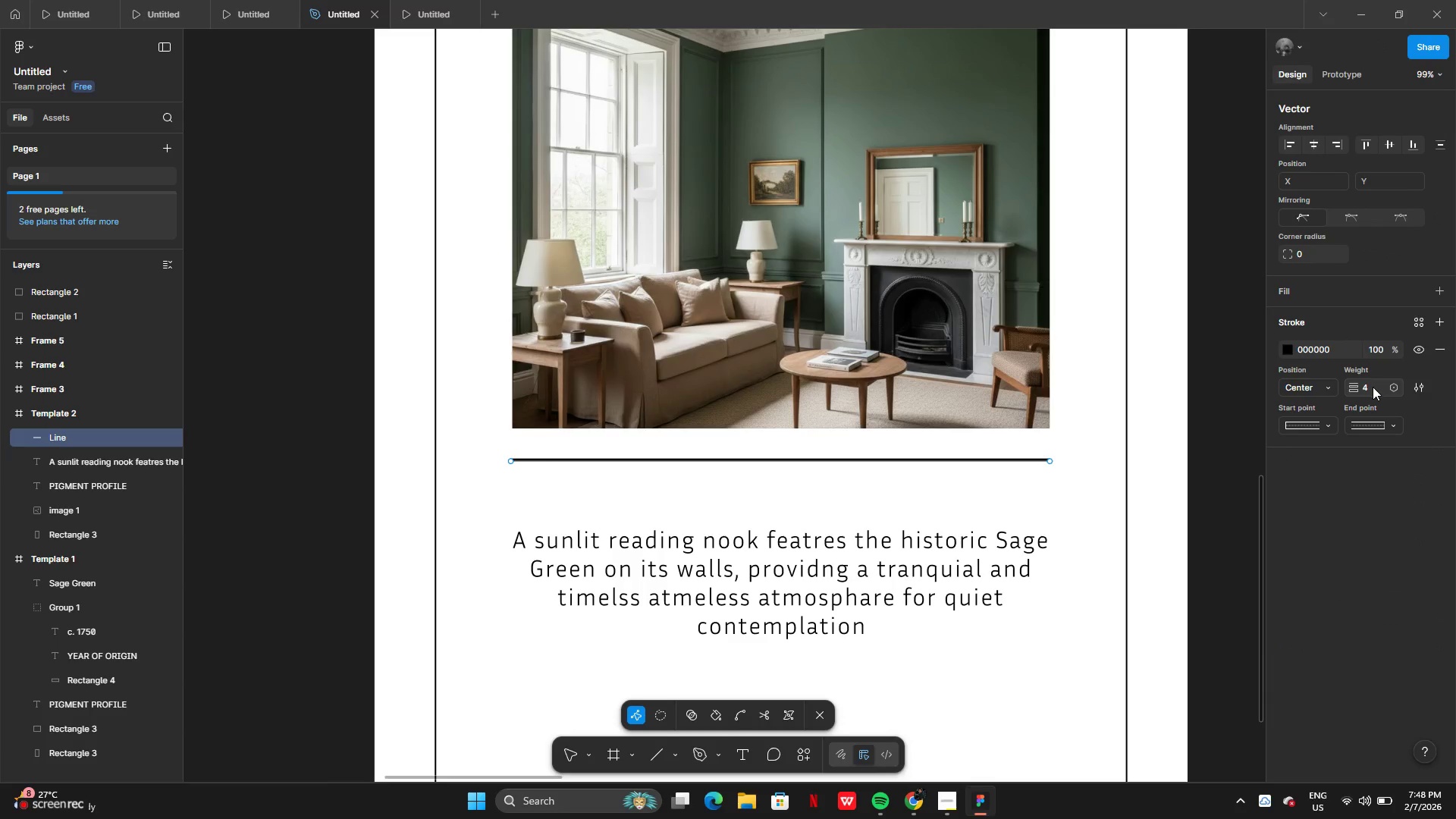 
double_click([1373, 387])
 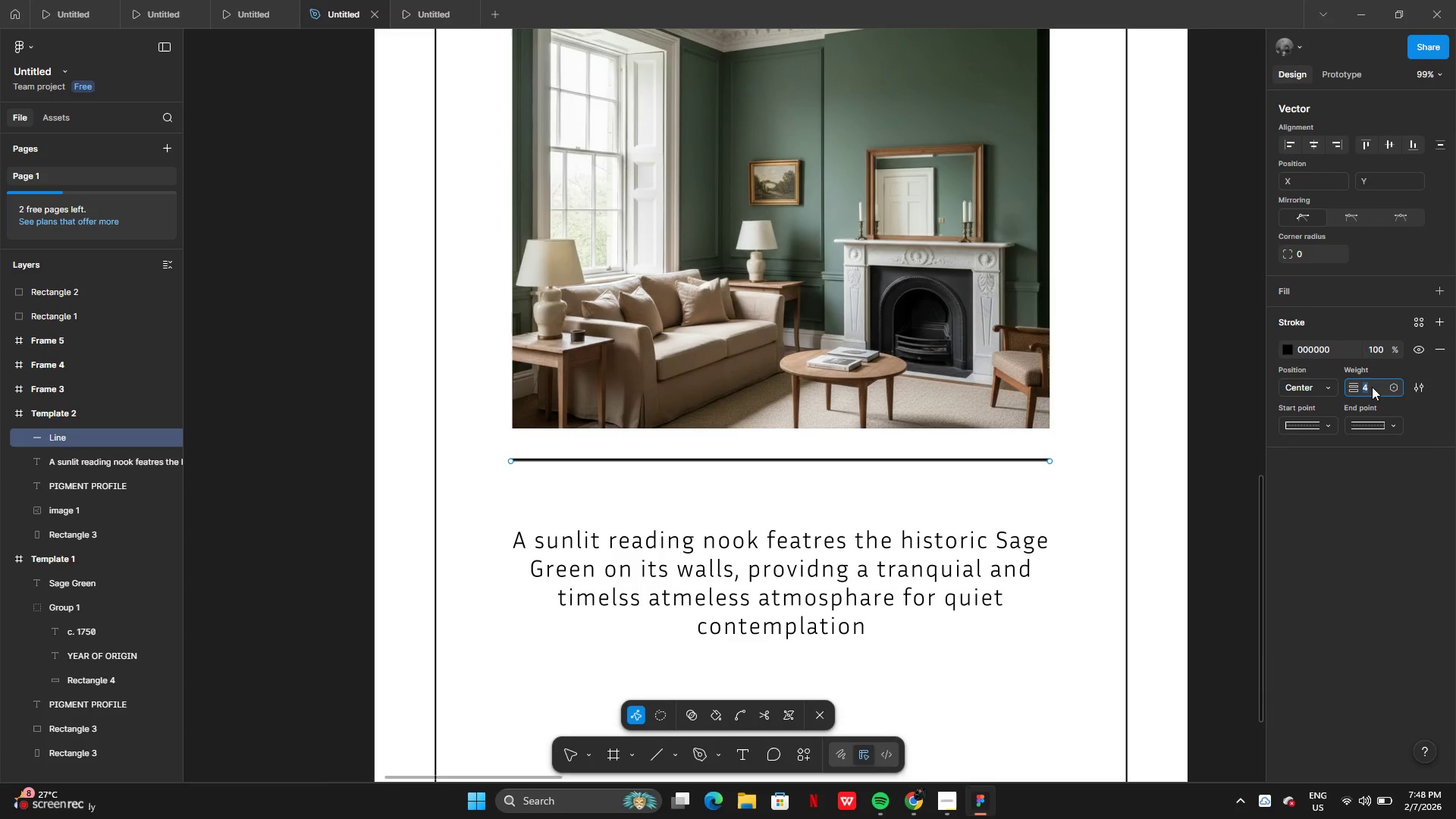 
key(Backspace)
 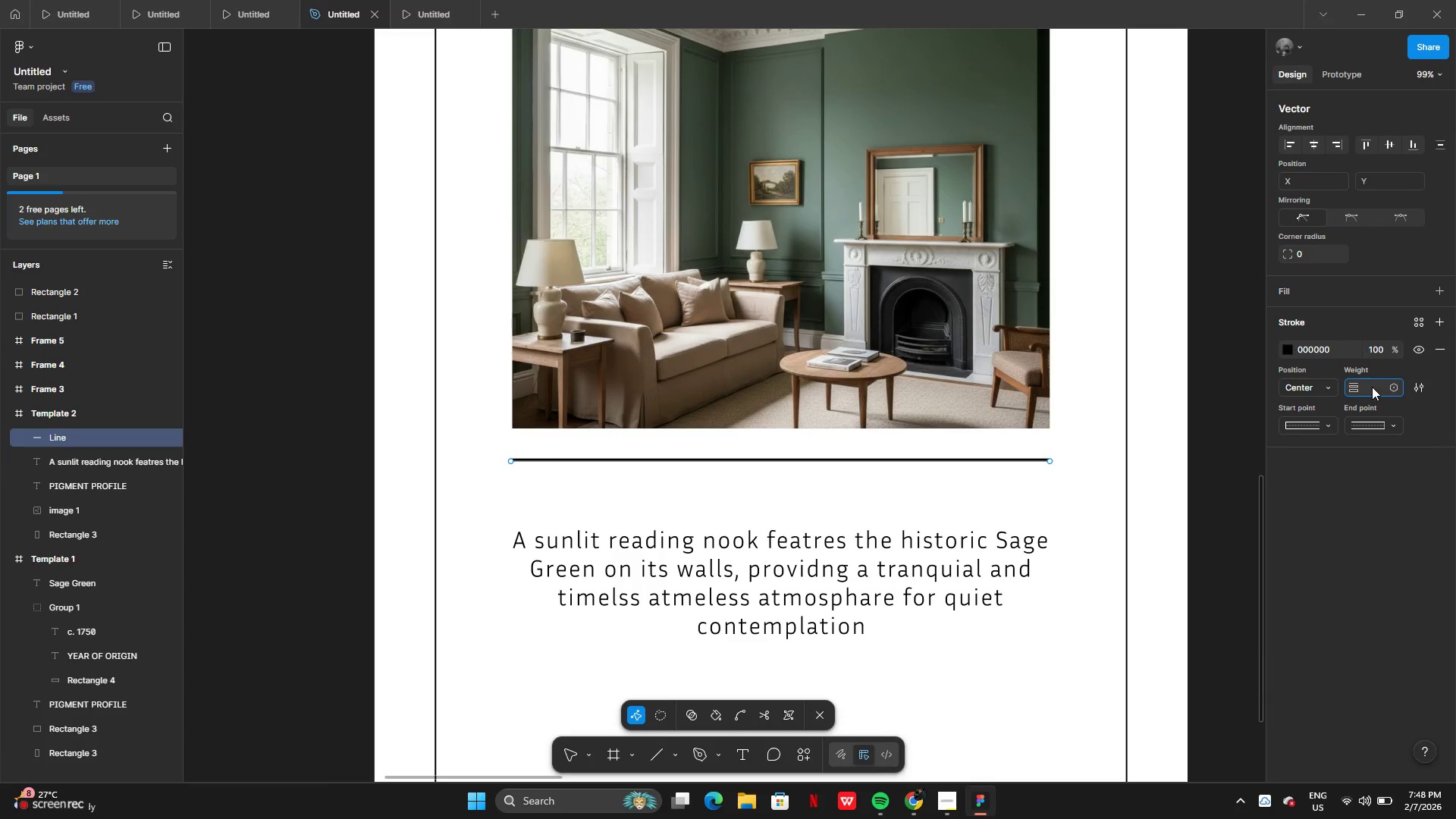 
key(2)
 